 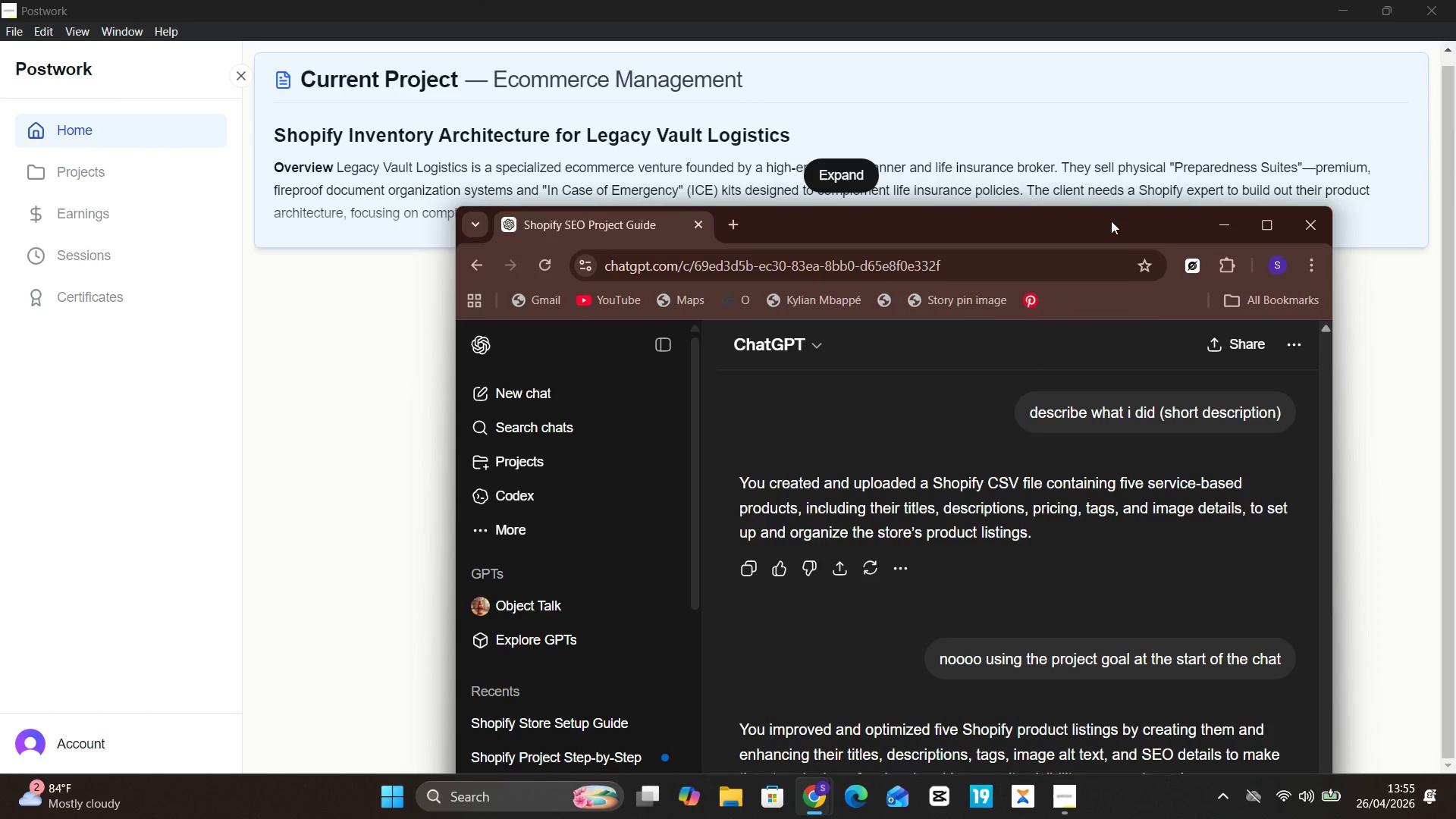 
left_click([1285, 215])
 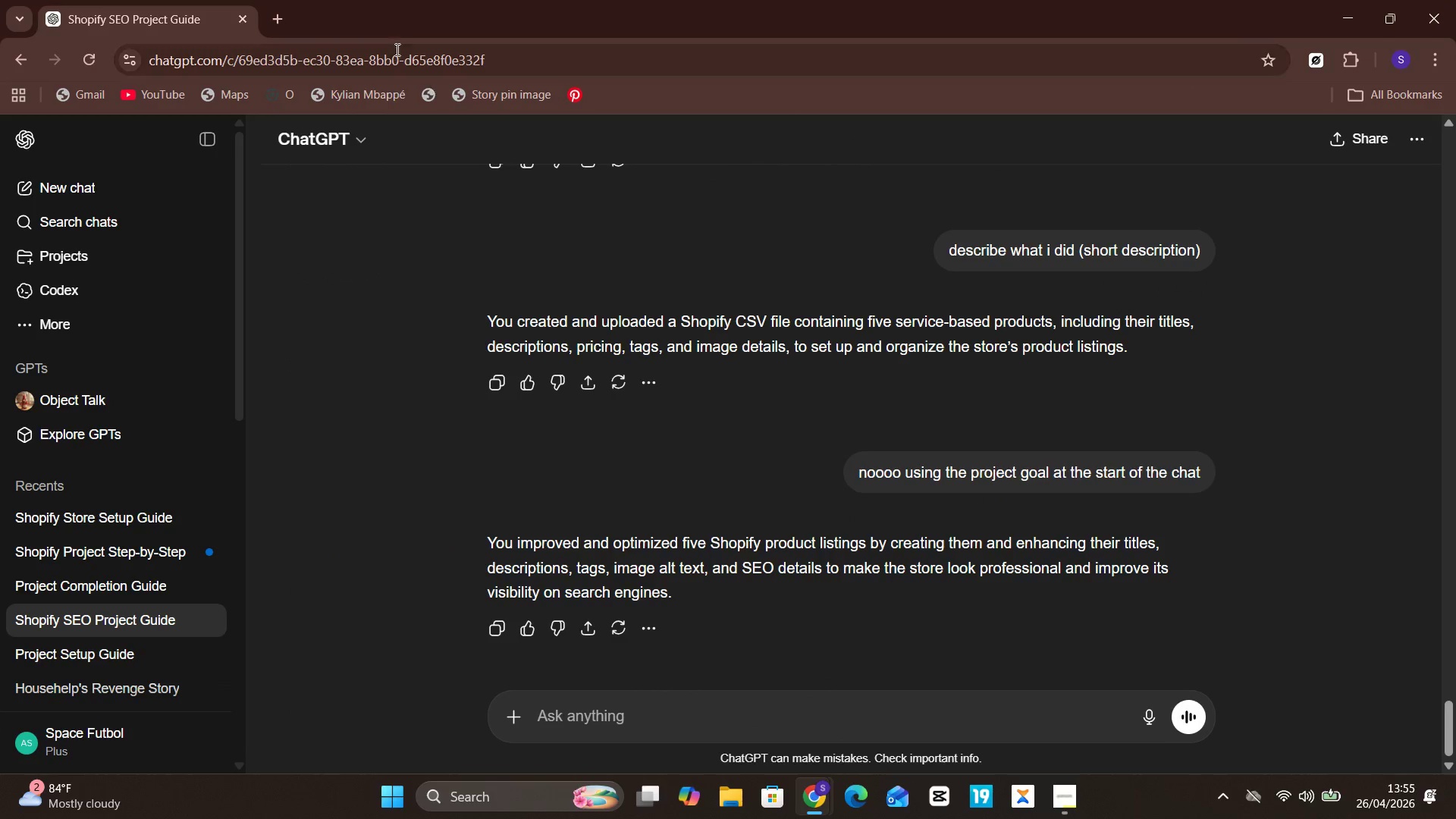 
left_click([287, 25])
 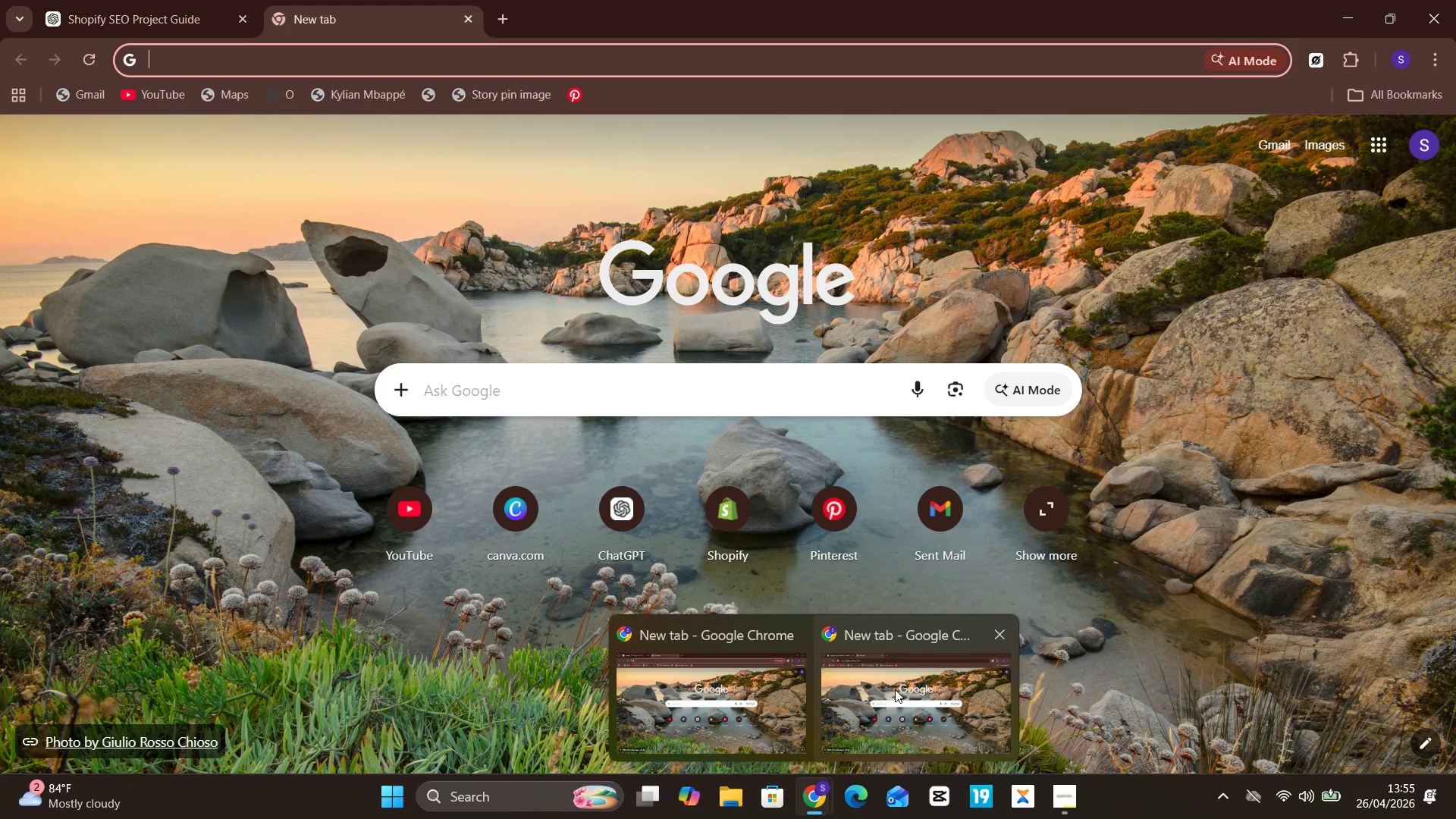 
wait(5.17)
 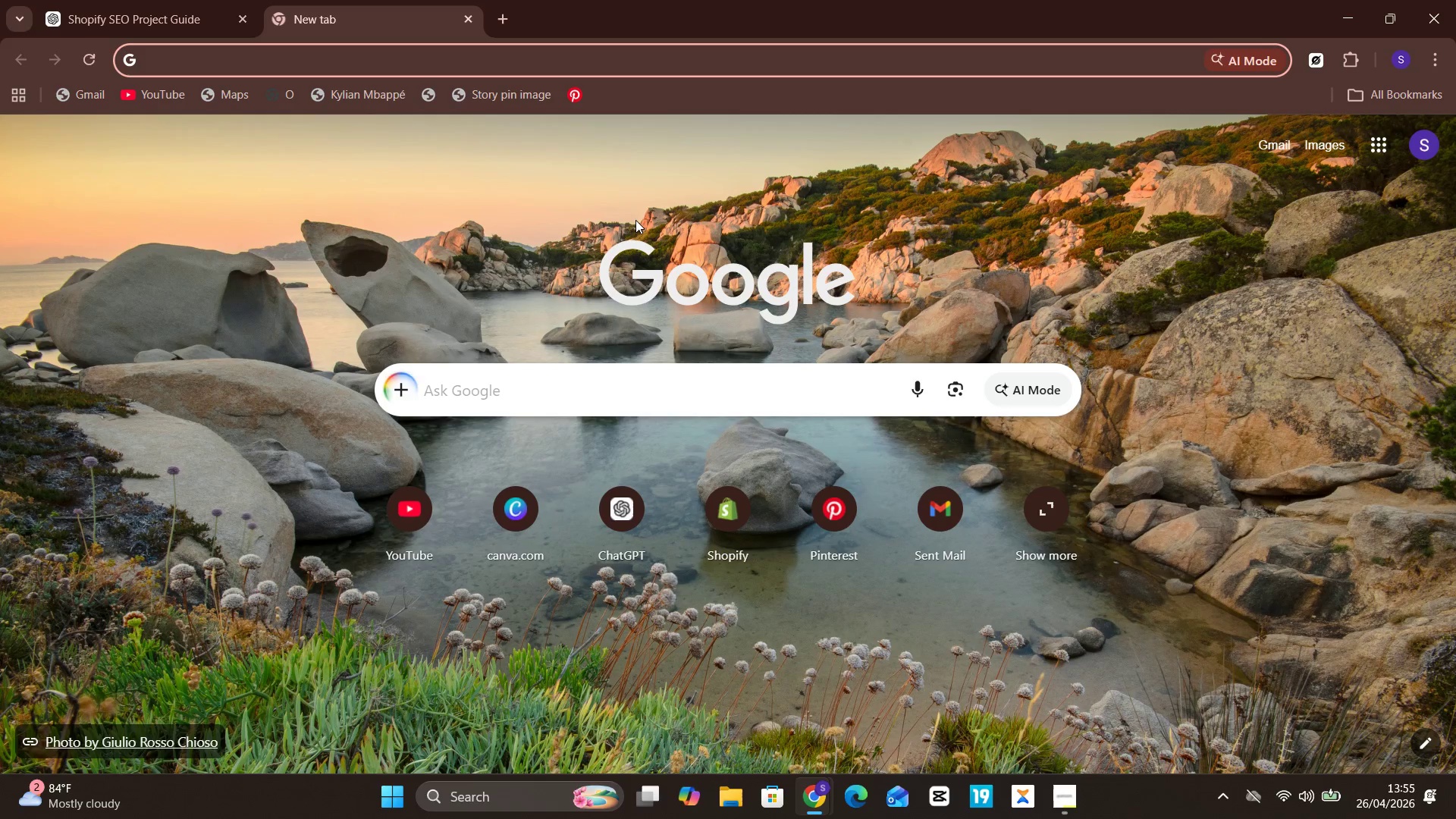 
left_click([899, 683])
 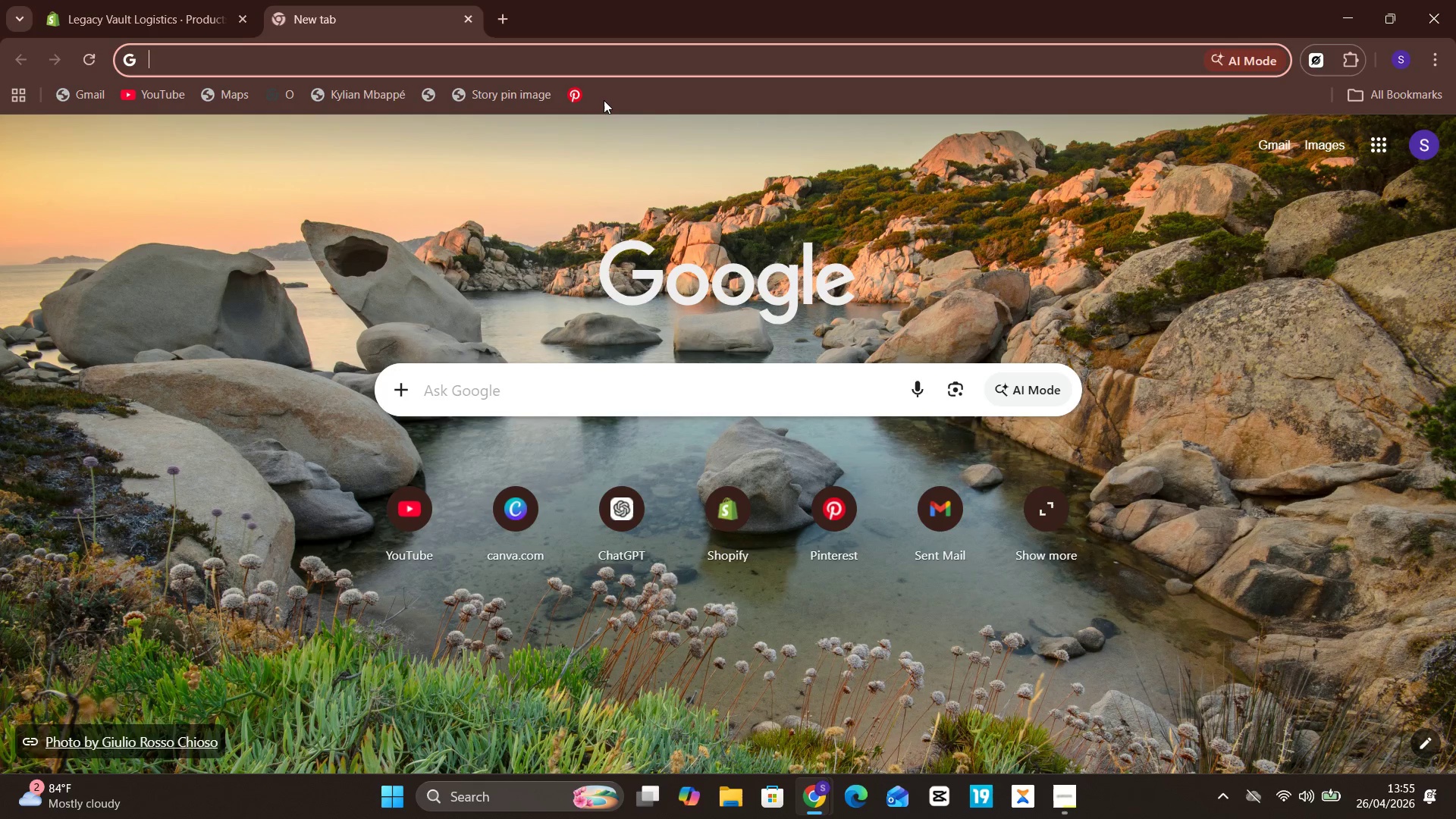 
type(fireproof estate document or)
 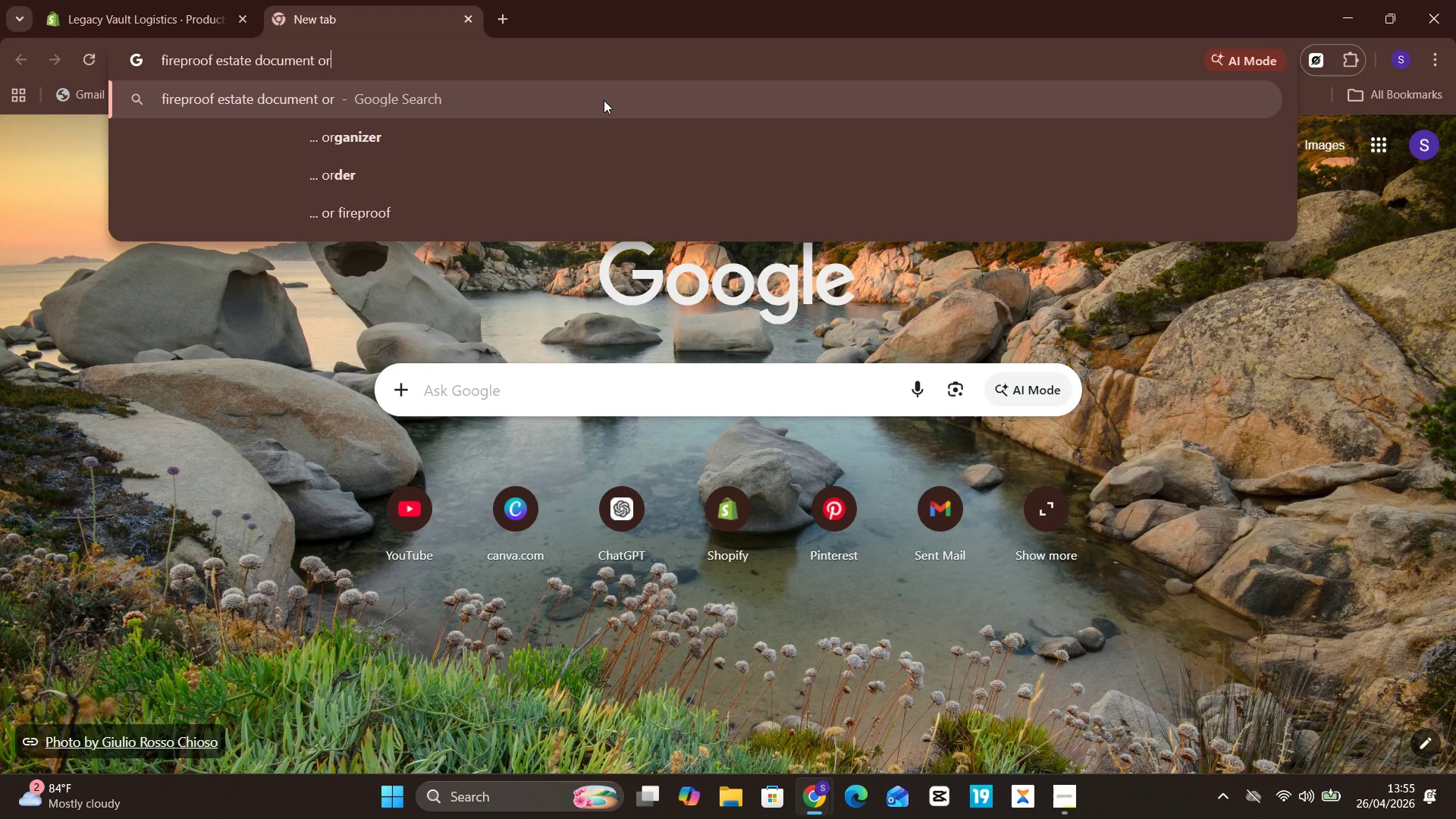 
key(Unknown)
 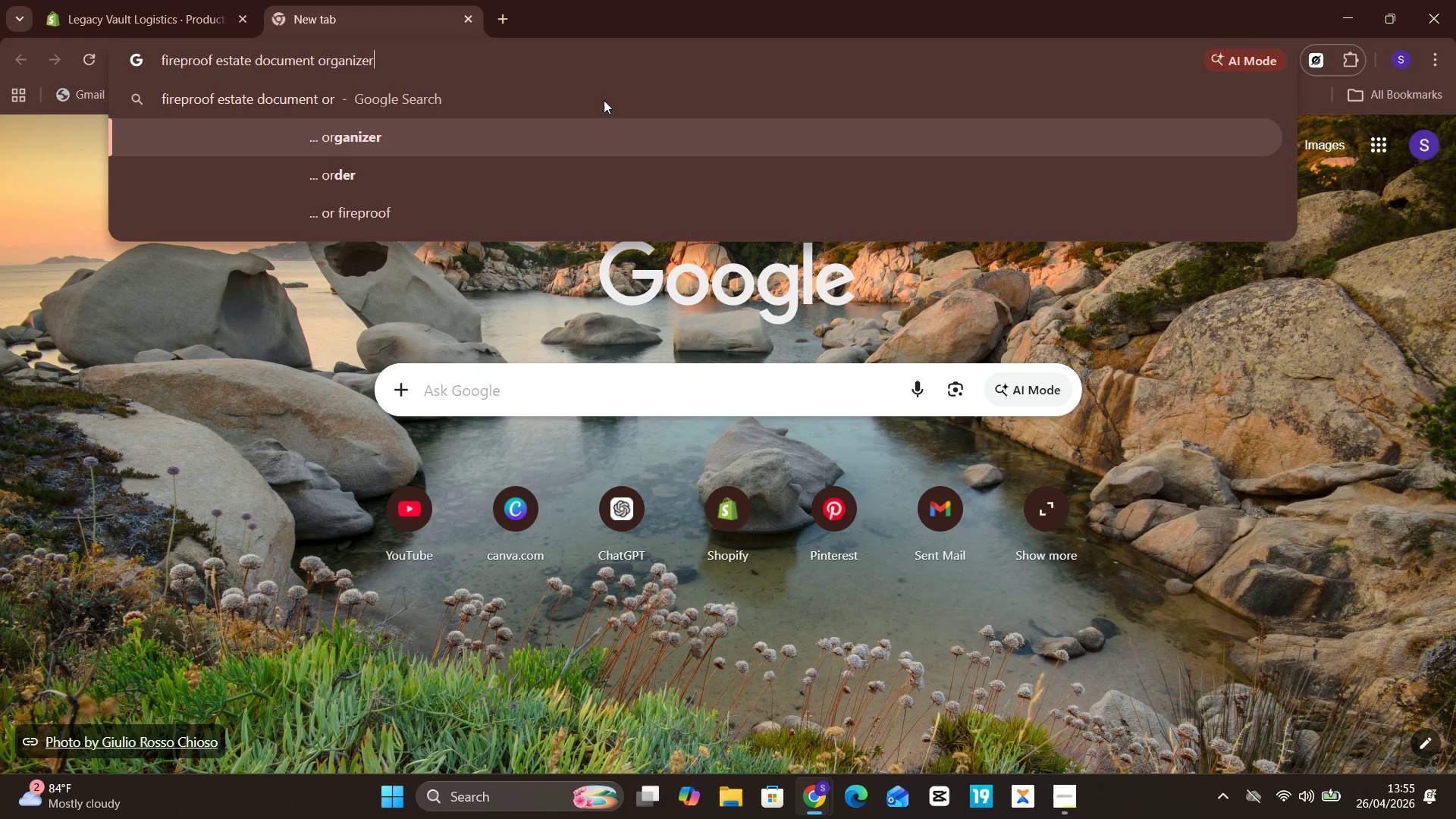 
key(ArrowDown)
 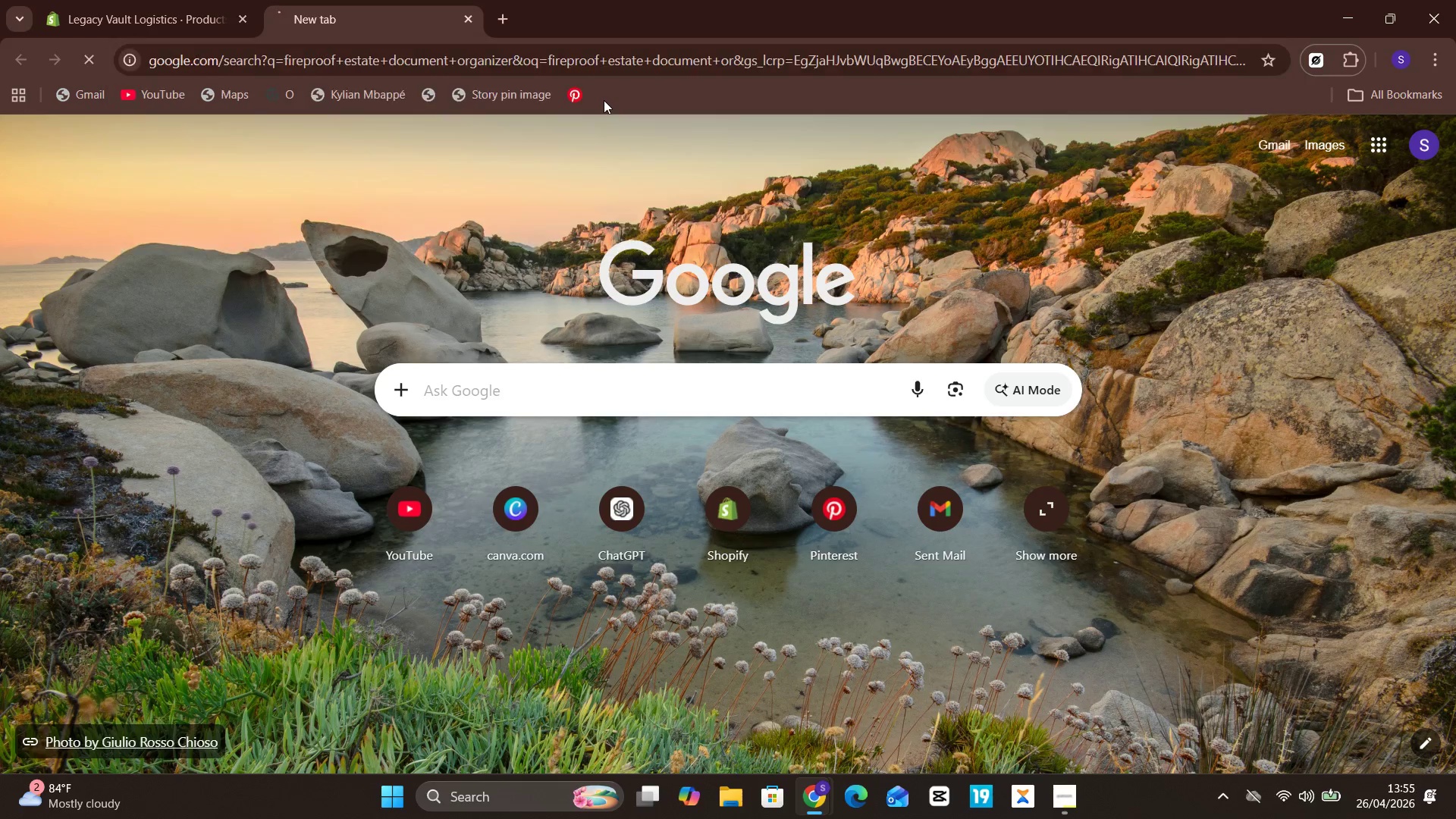 
key(Enter)
 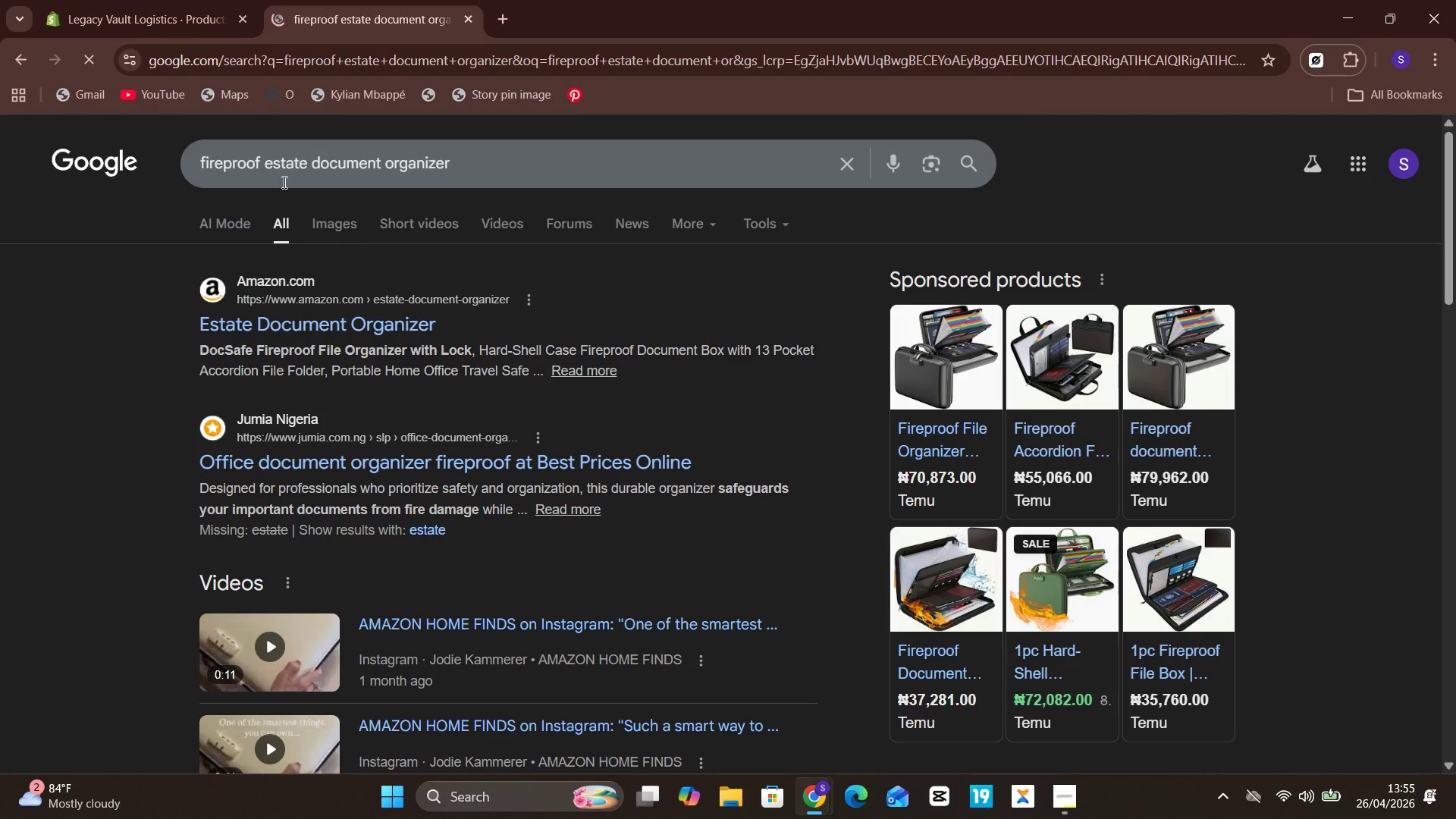 
left_click([340, 228])
 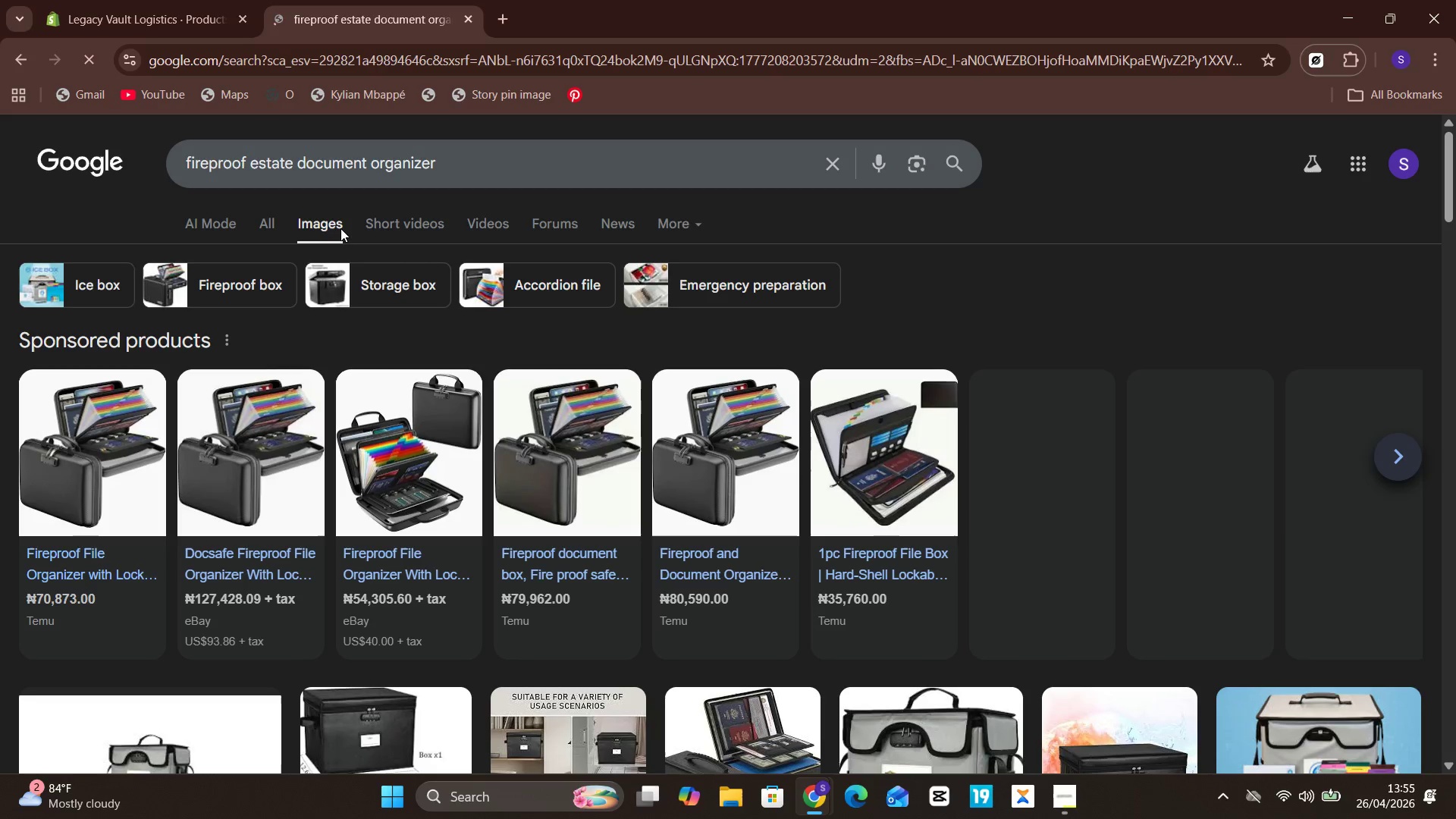 
mouse_move([419, 490])
 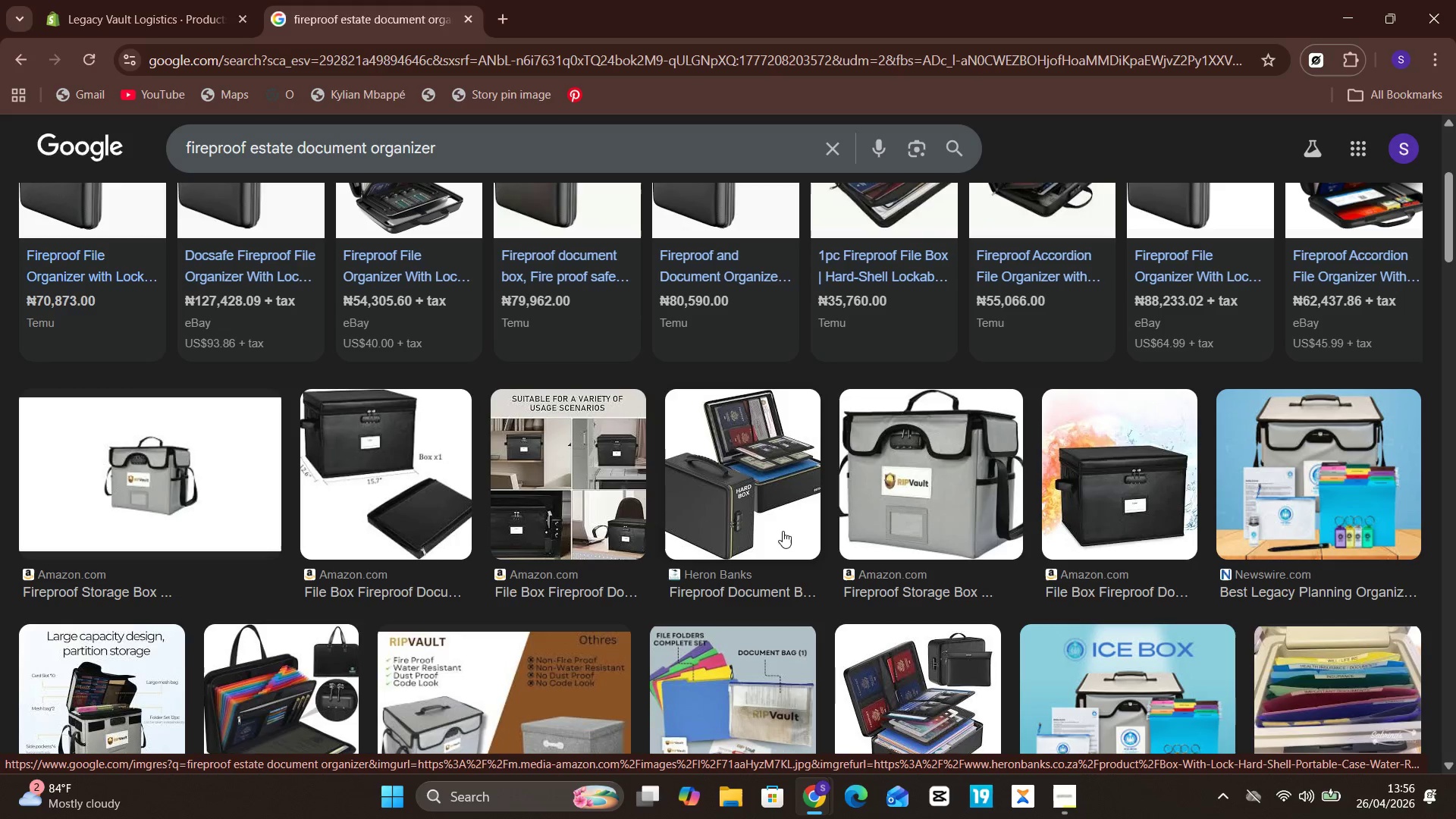 
left_click([785, 522])
 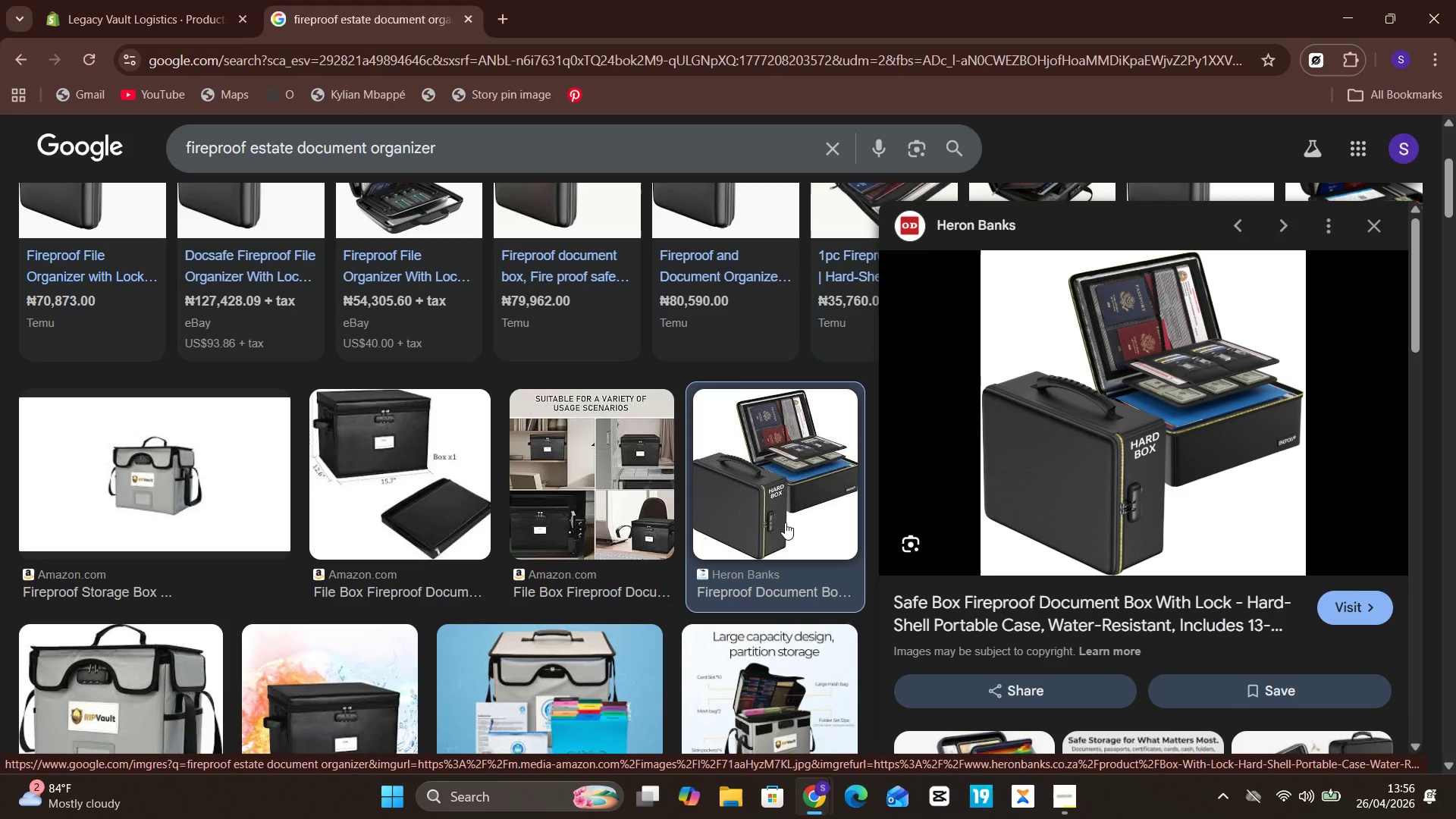 
wait(5.93)
 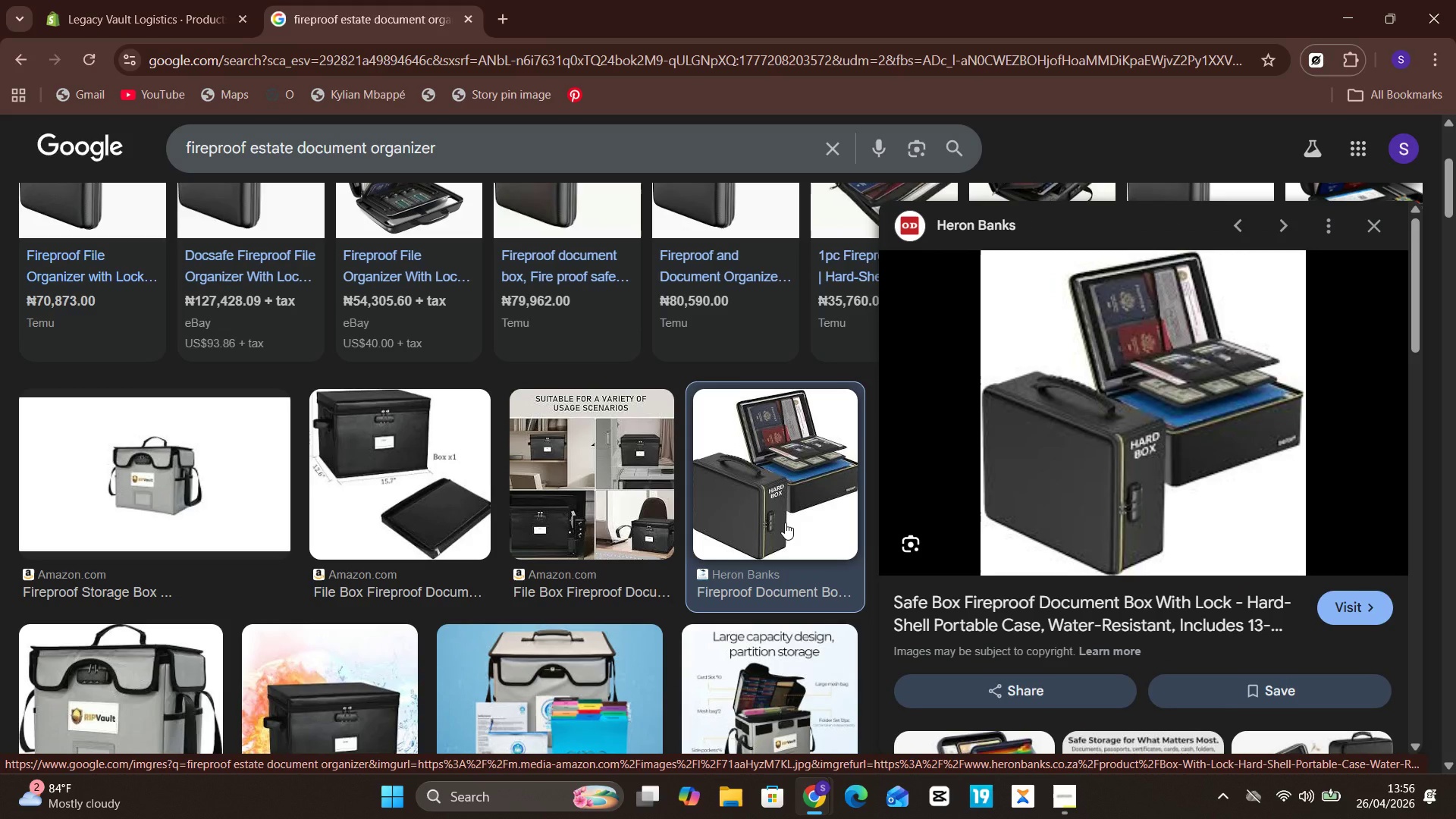 
mouse_move([760, 544])
 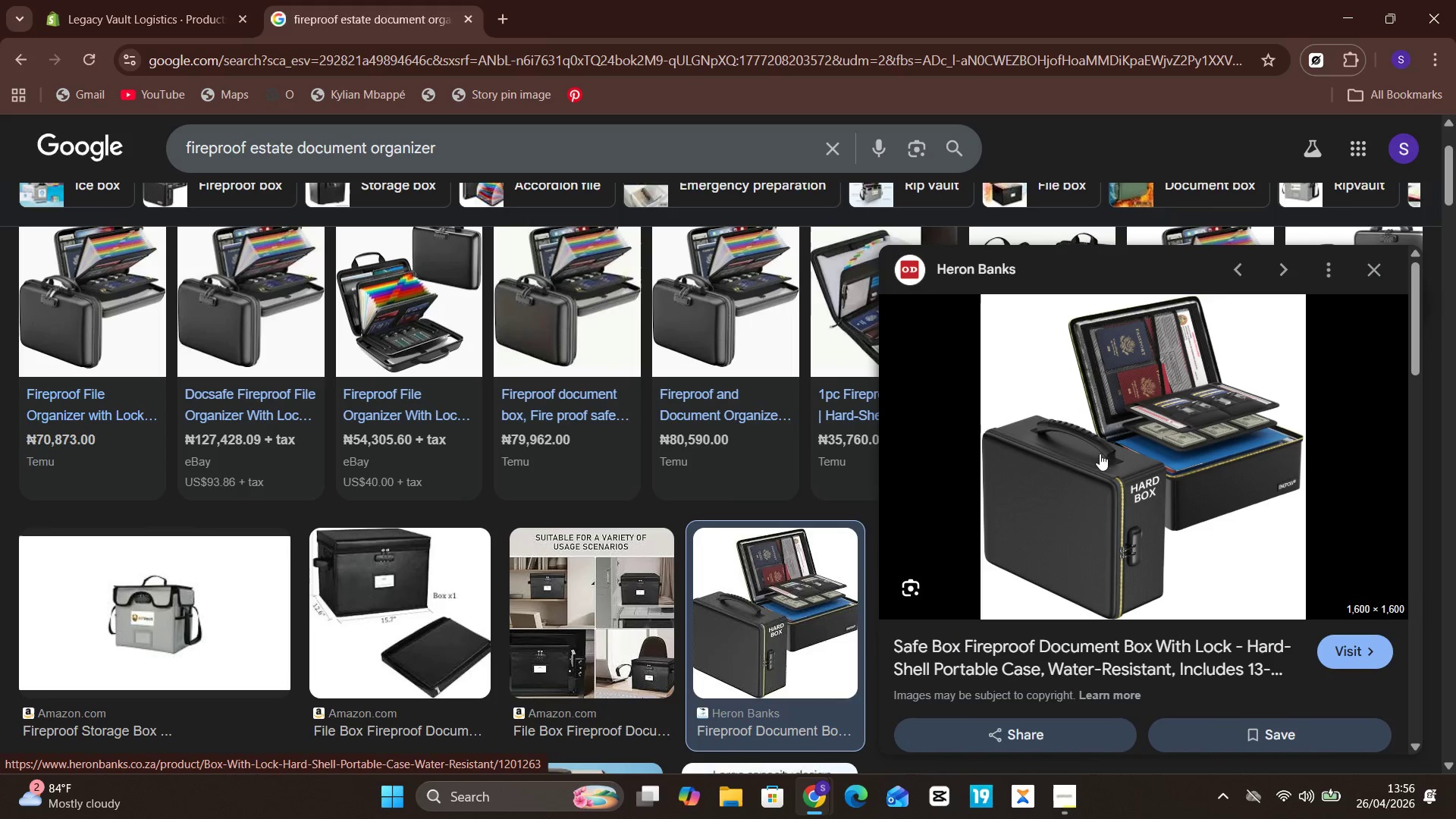 
right_click([1142, 448])
 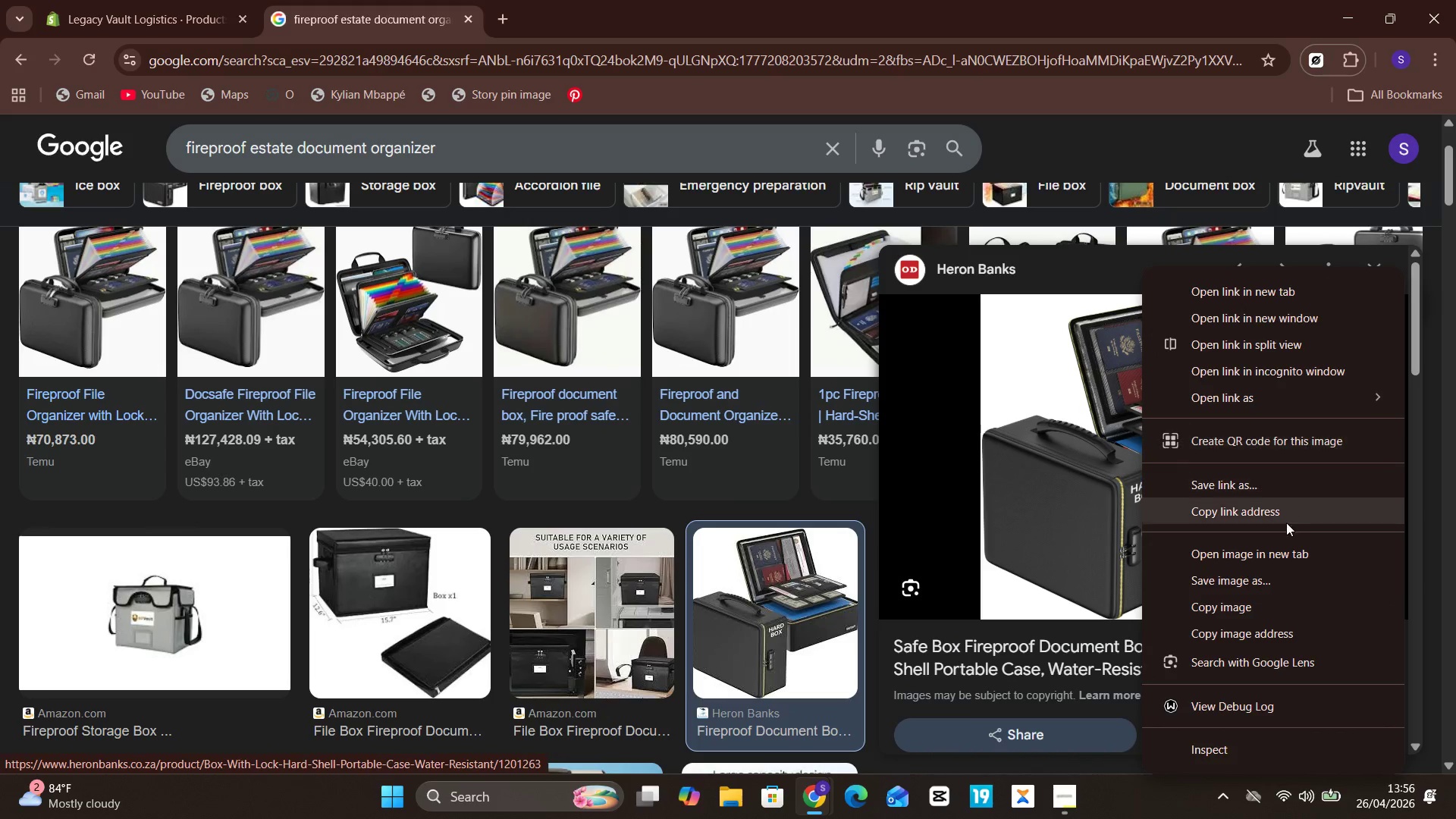 
left_click([1281, 585])
 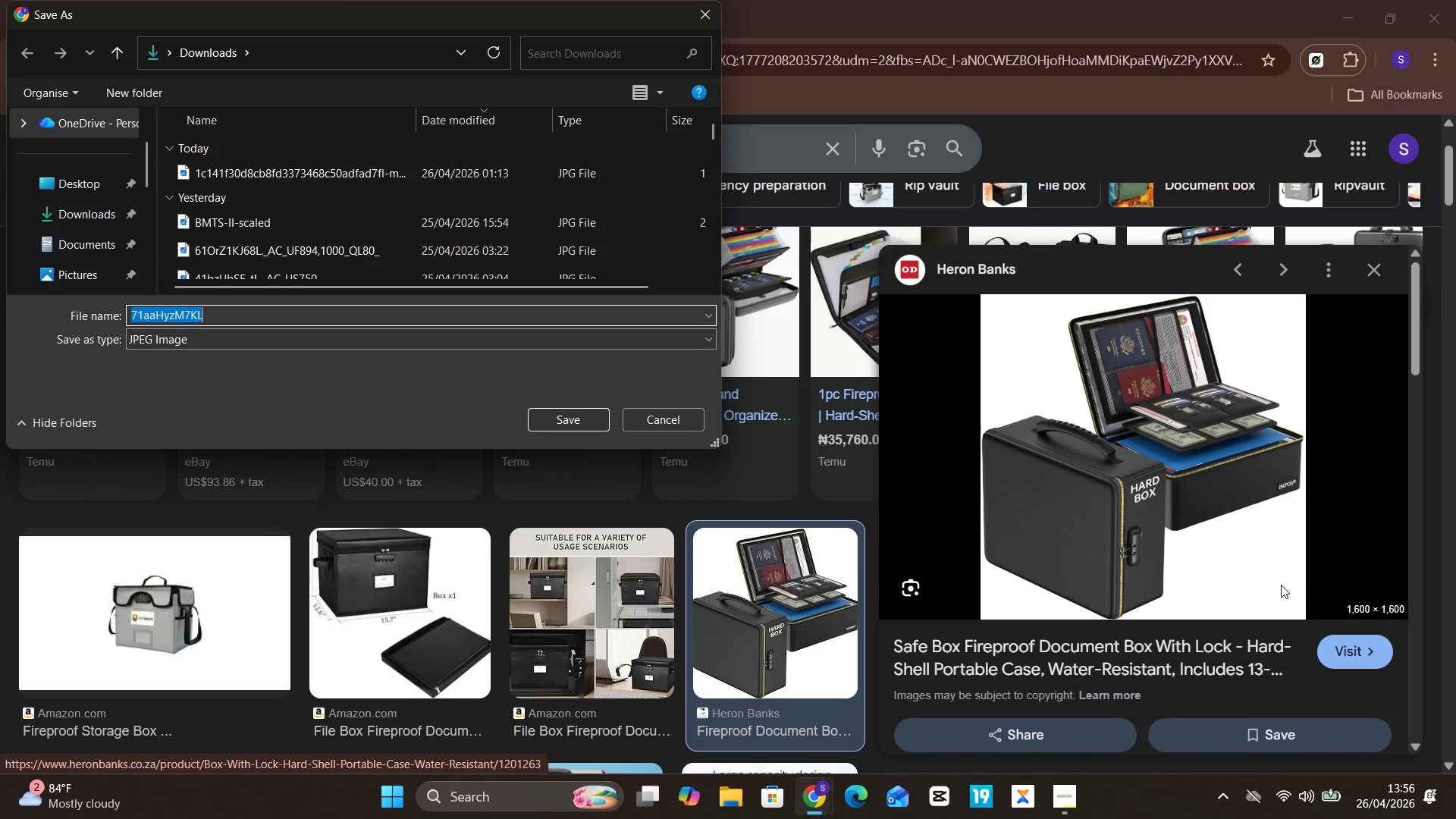 
key(Enter)
 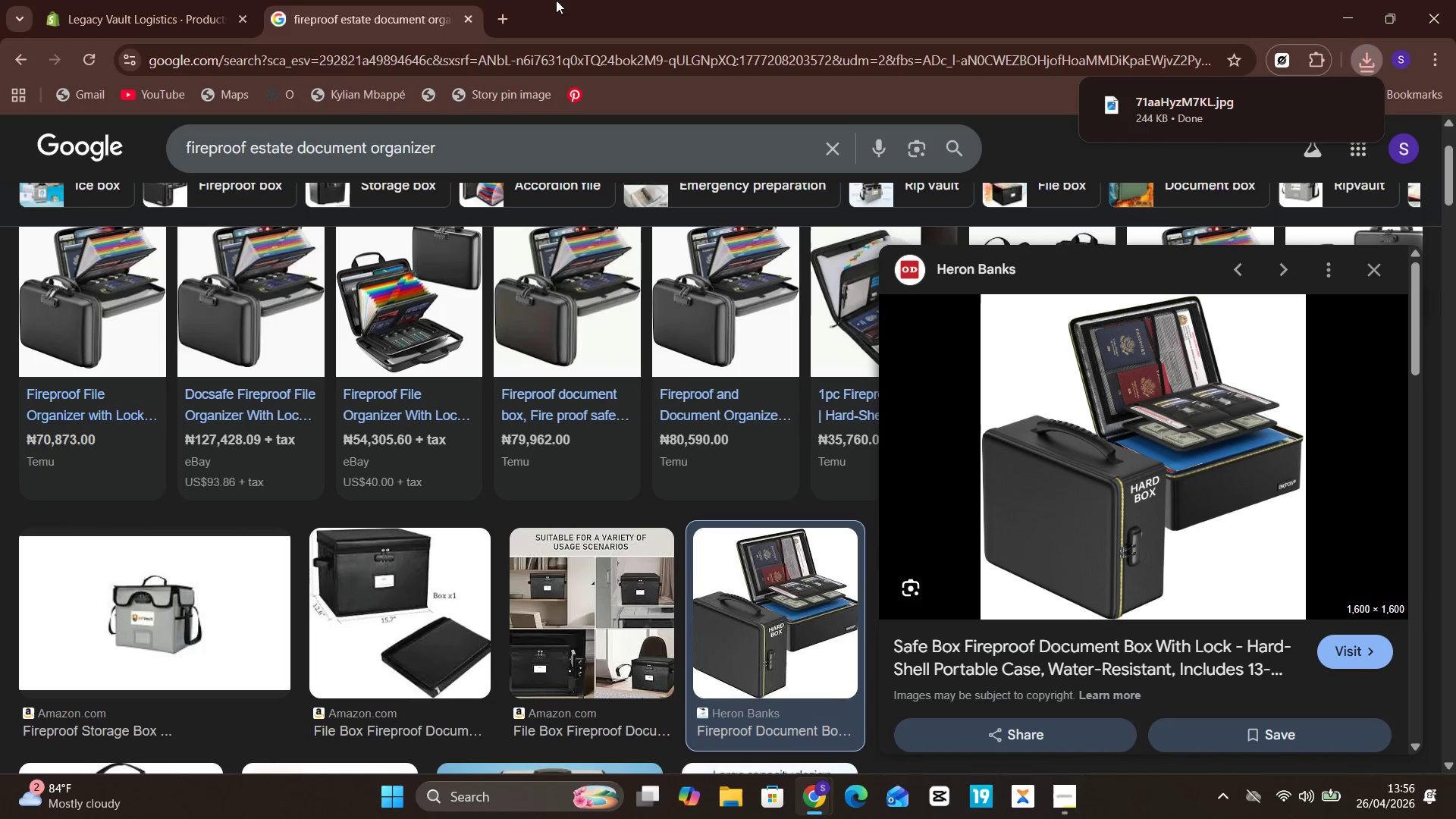 
left_click([159, 1])
 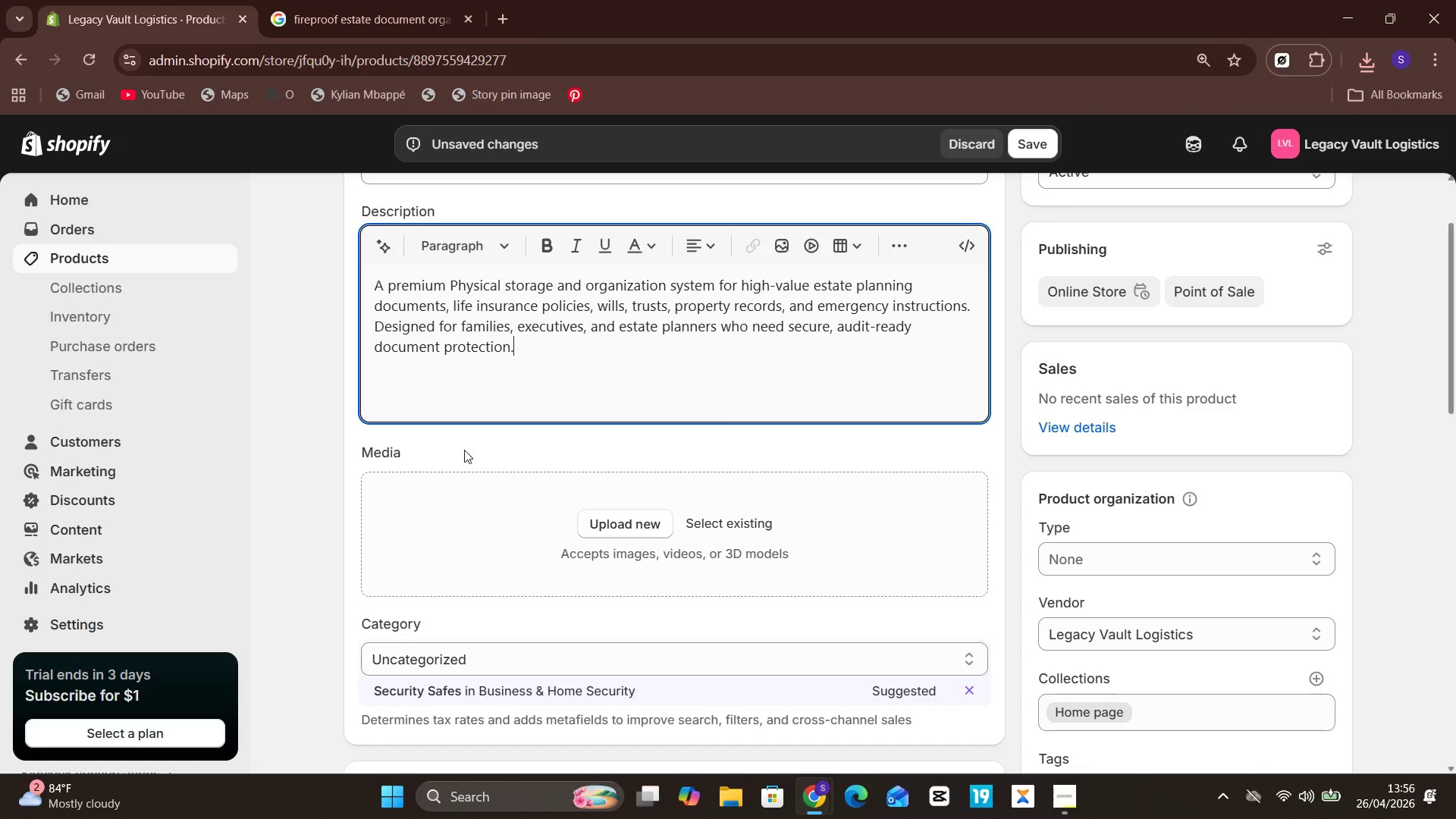 
left_click([514, 516])
 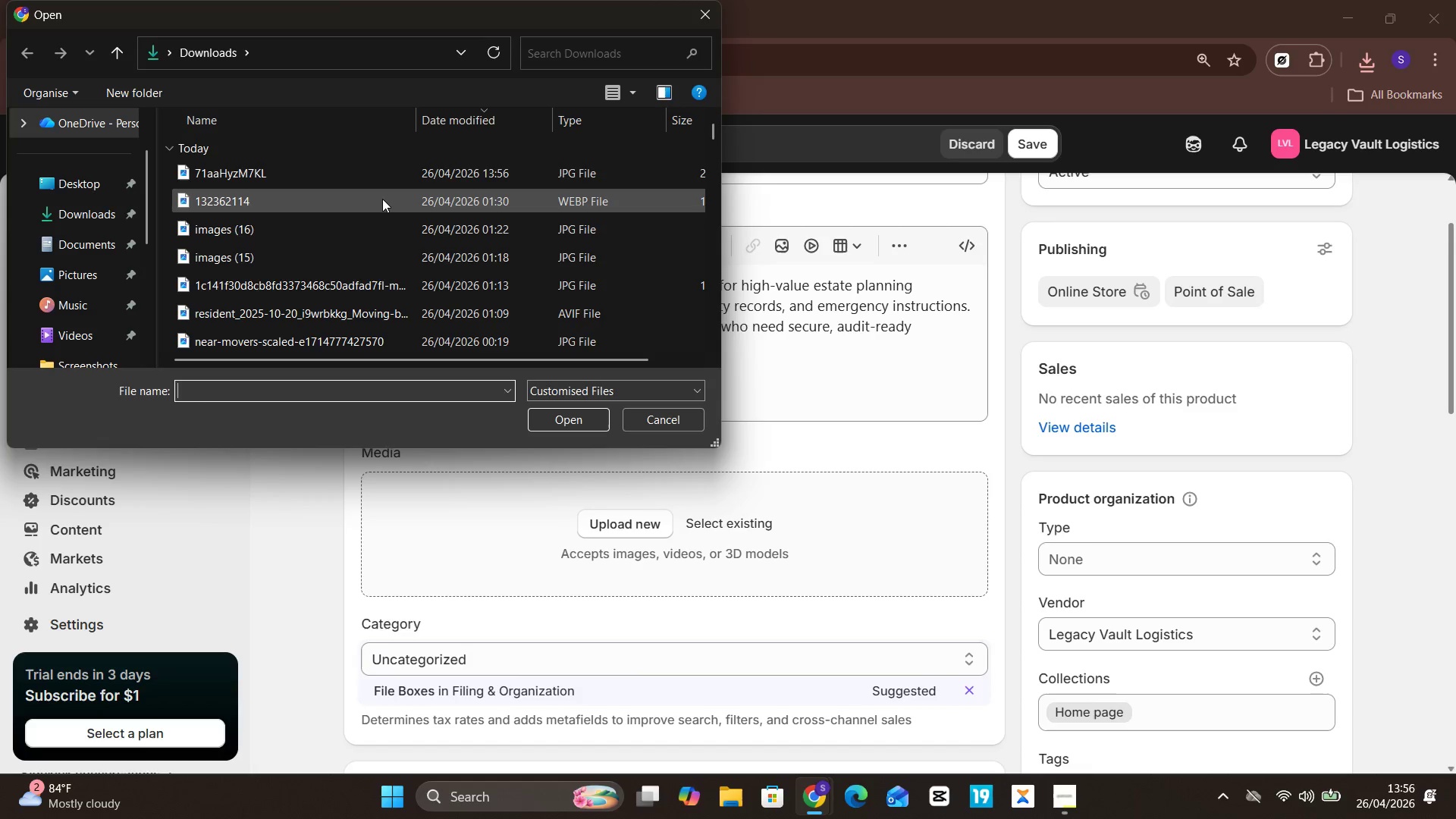 
left_click([403, 177])
 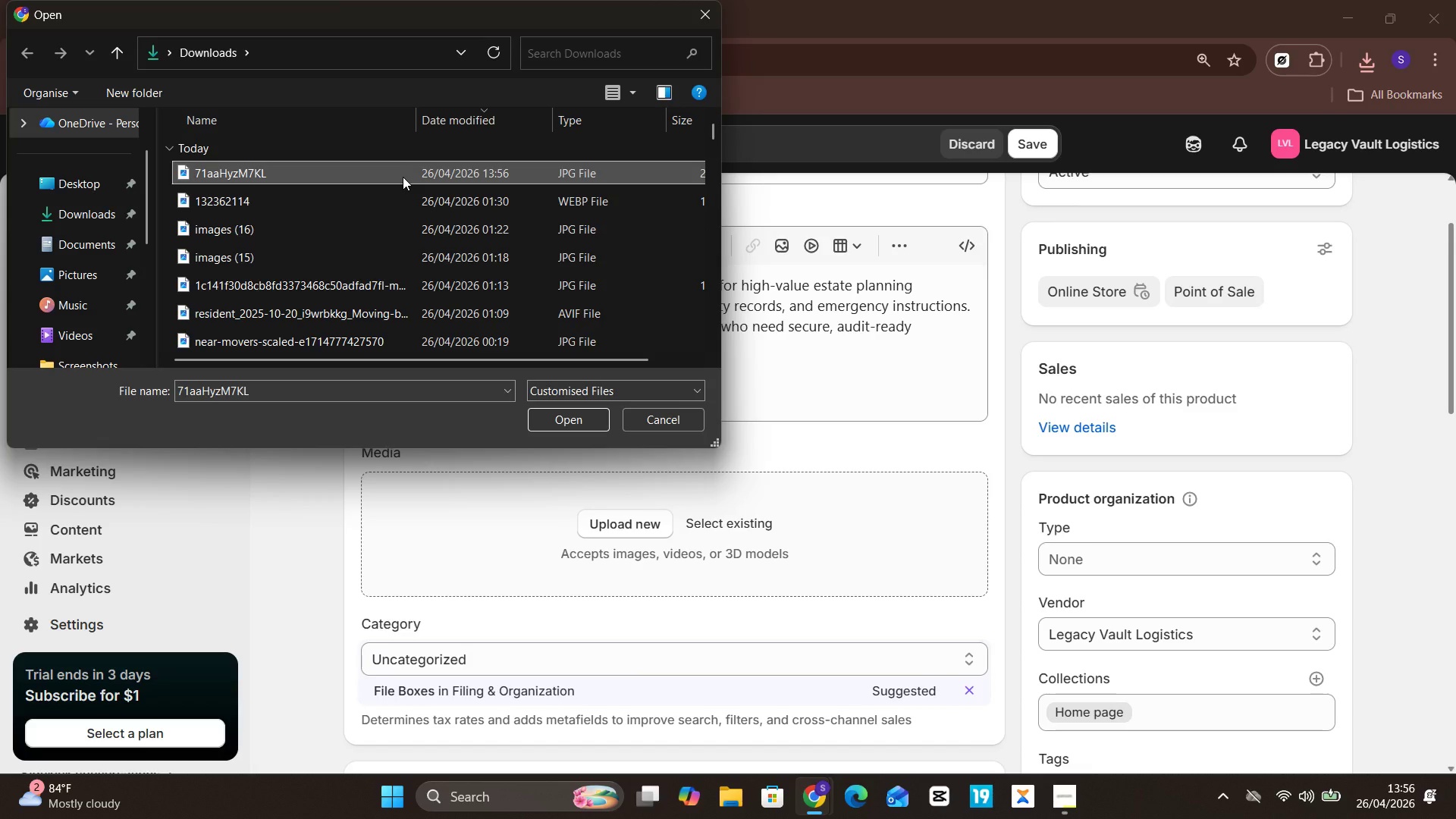 
key(Enter)
 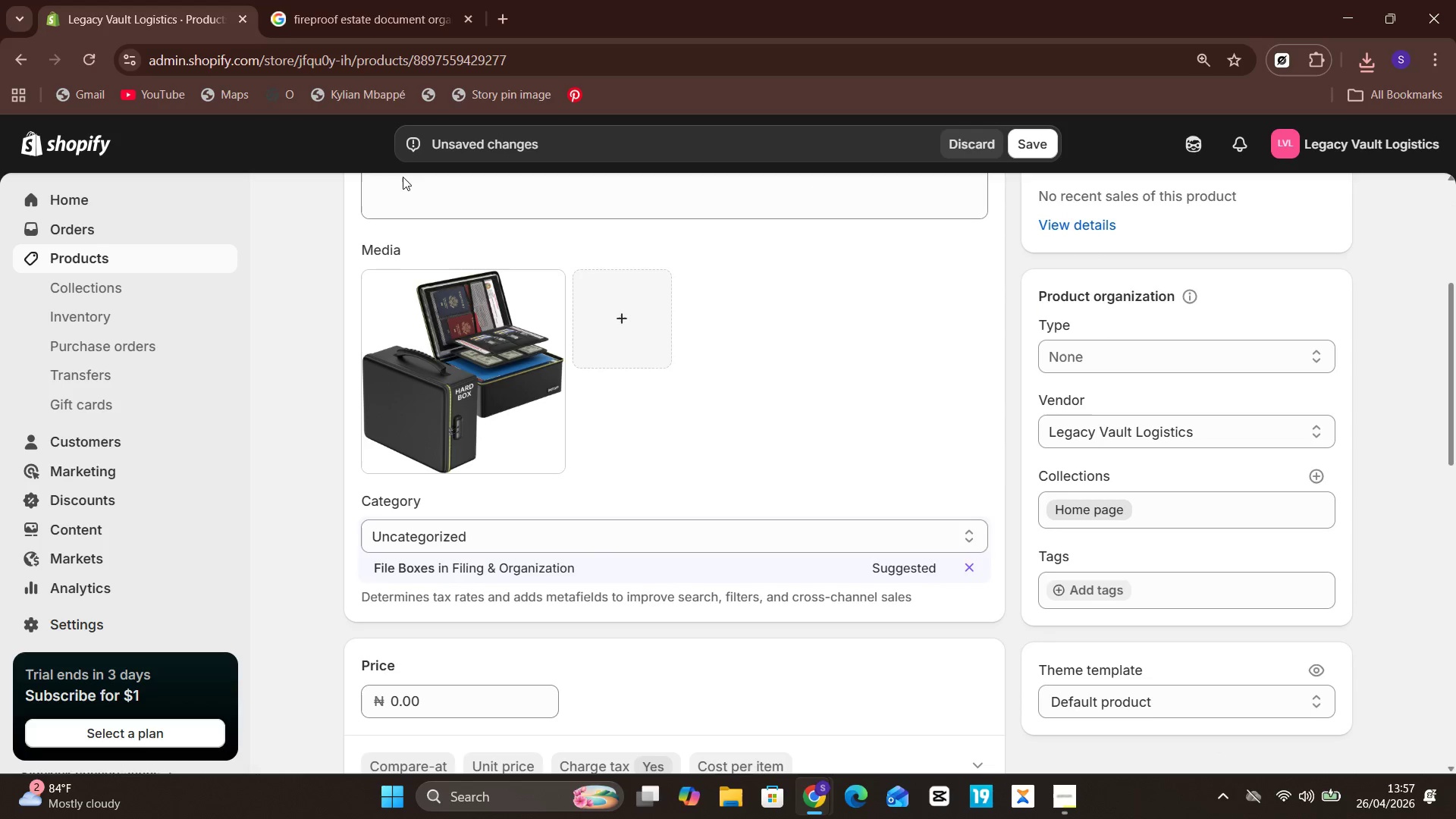 
wait(29.94)
 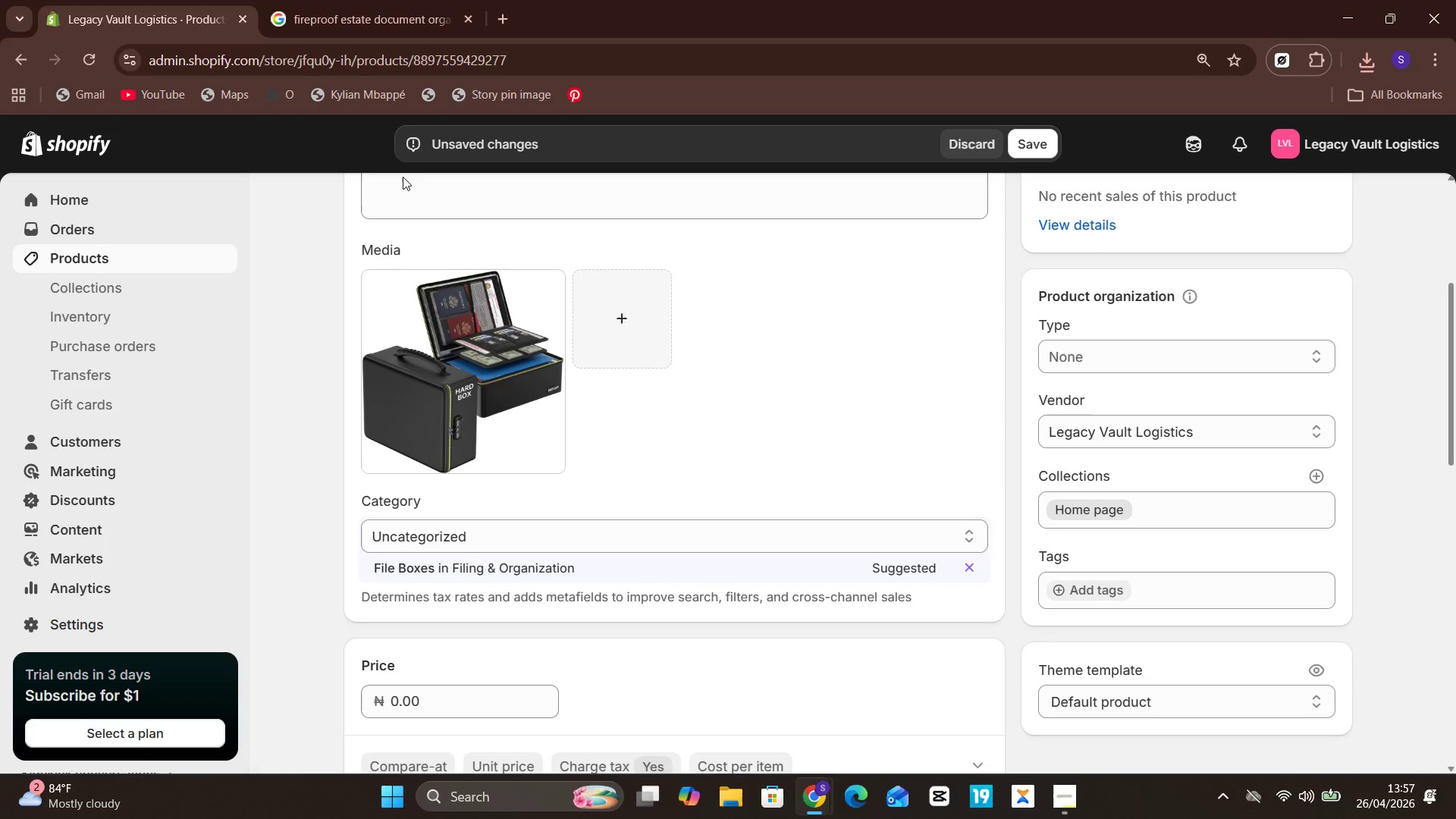 
left_click([587, 287])
 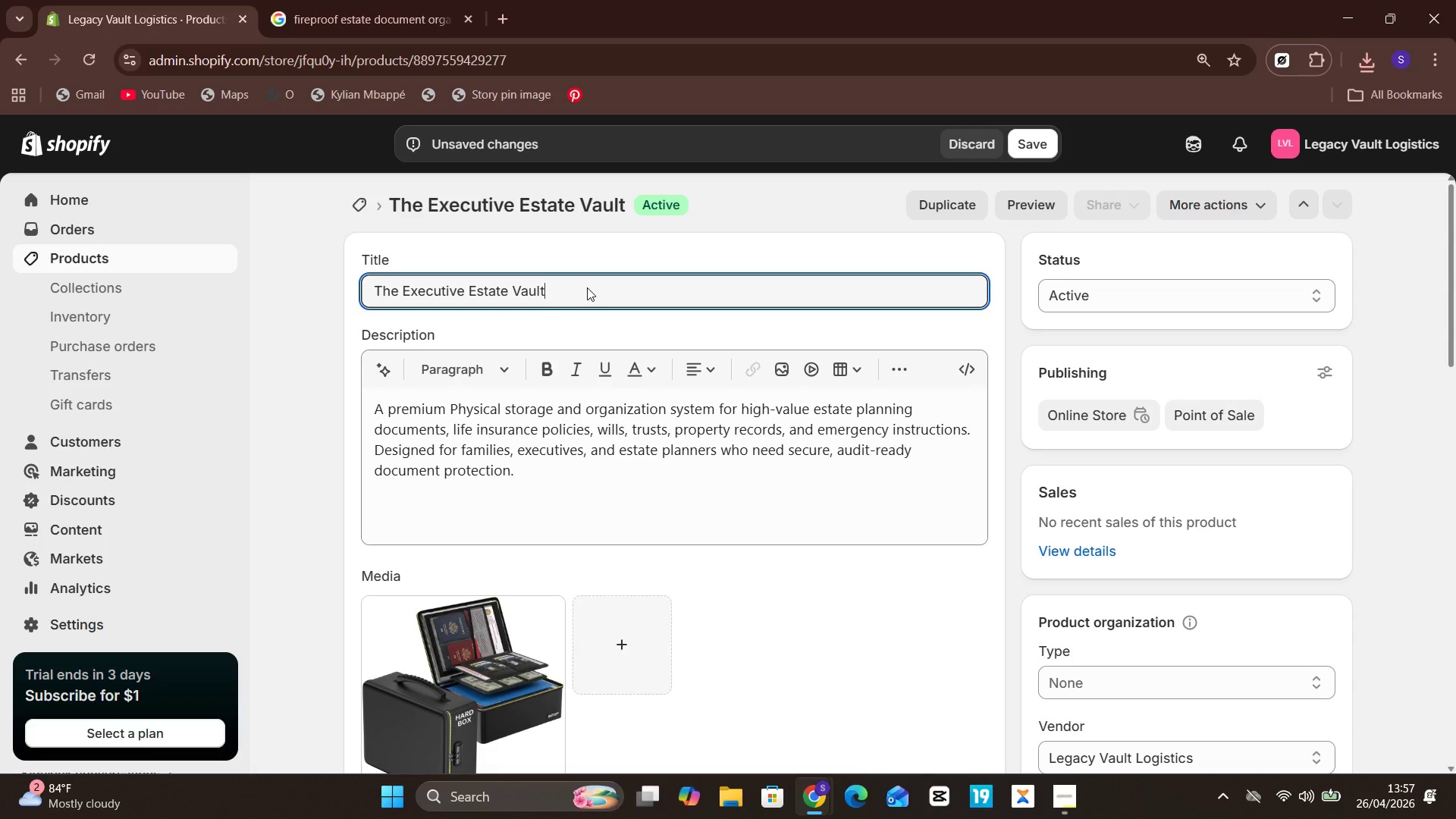 
key(Control+A)
 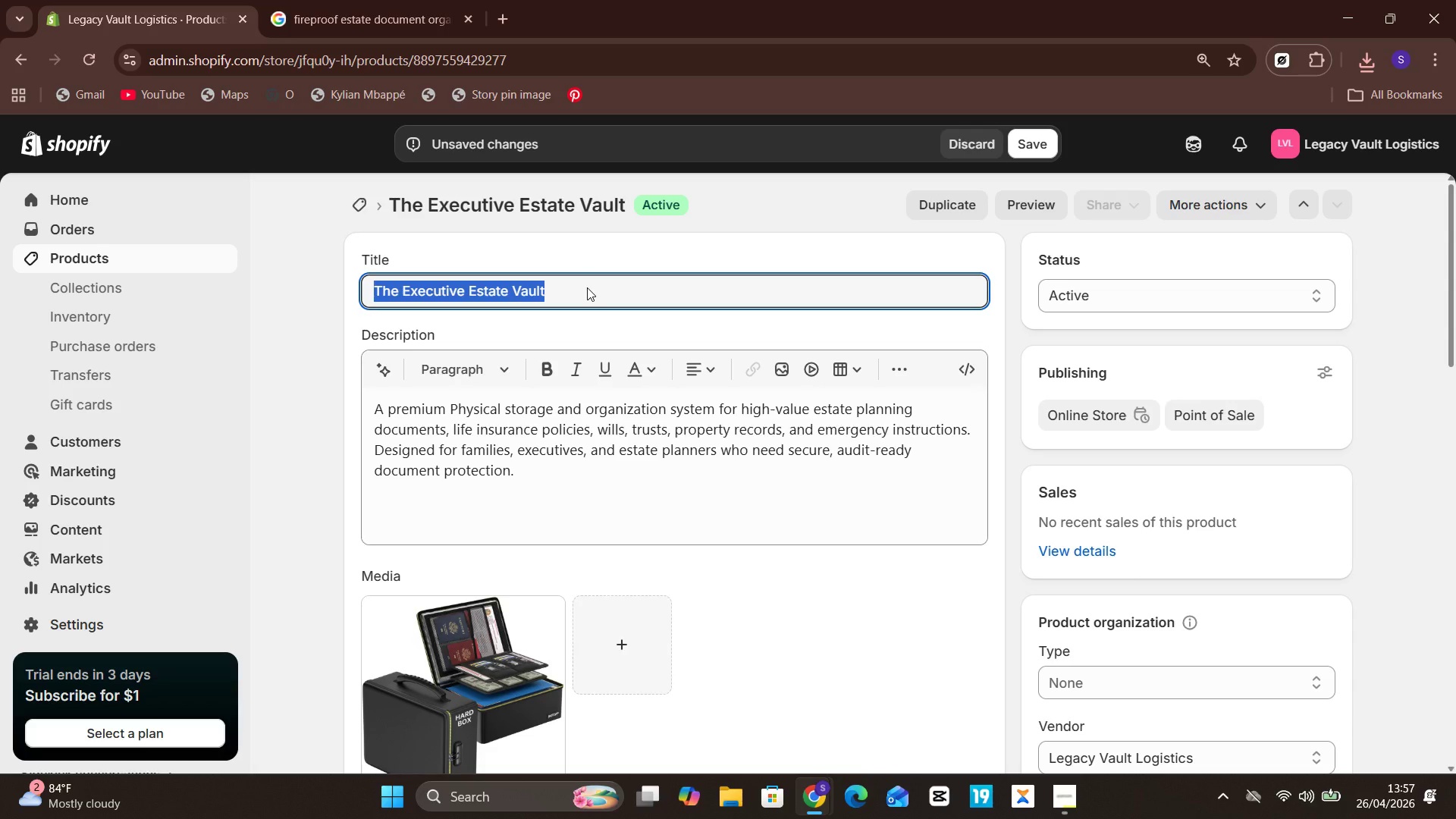 
hold_key(key=ControlLeft, duration=1.12)
 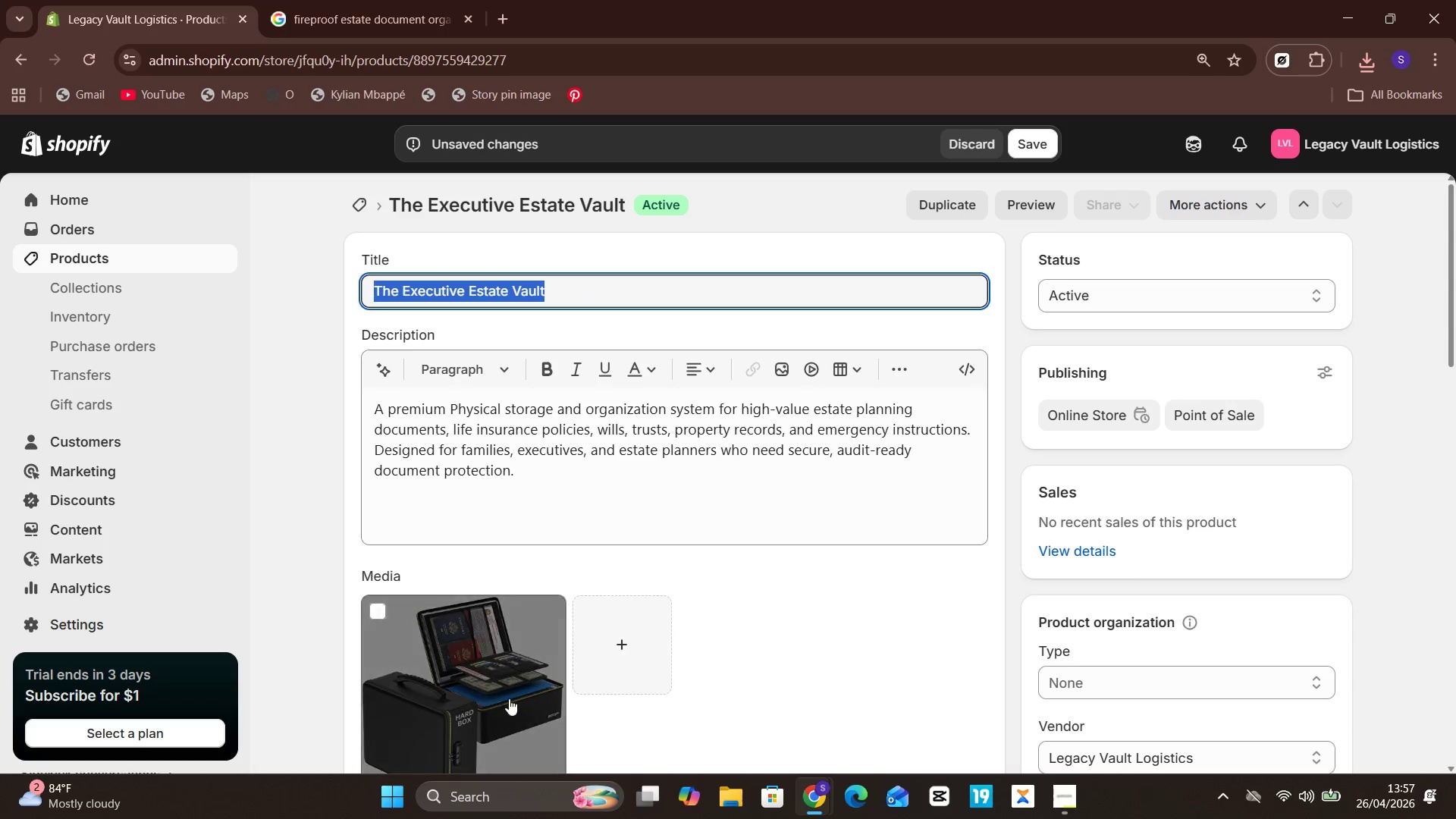 
hold_key(key=C, duration=0.34)
 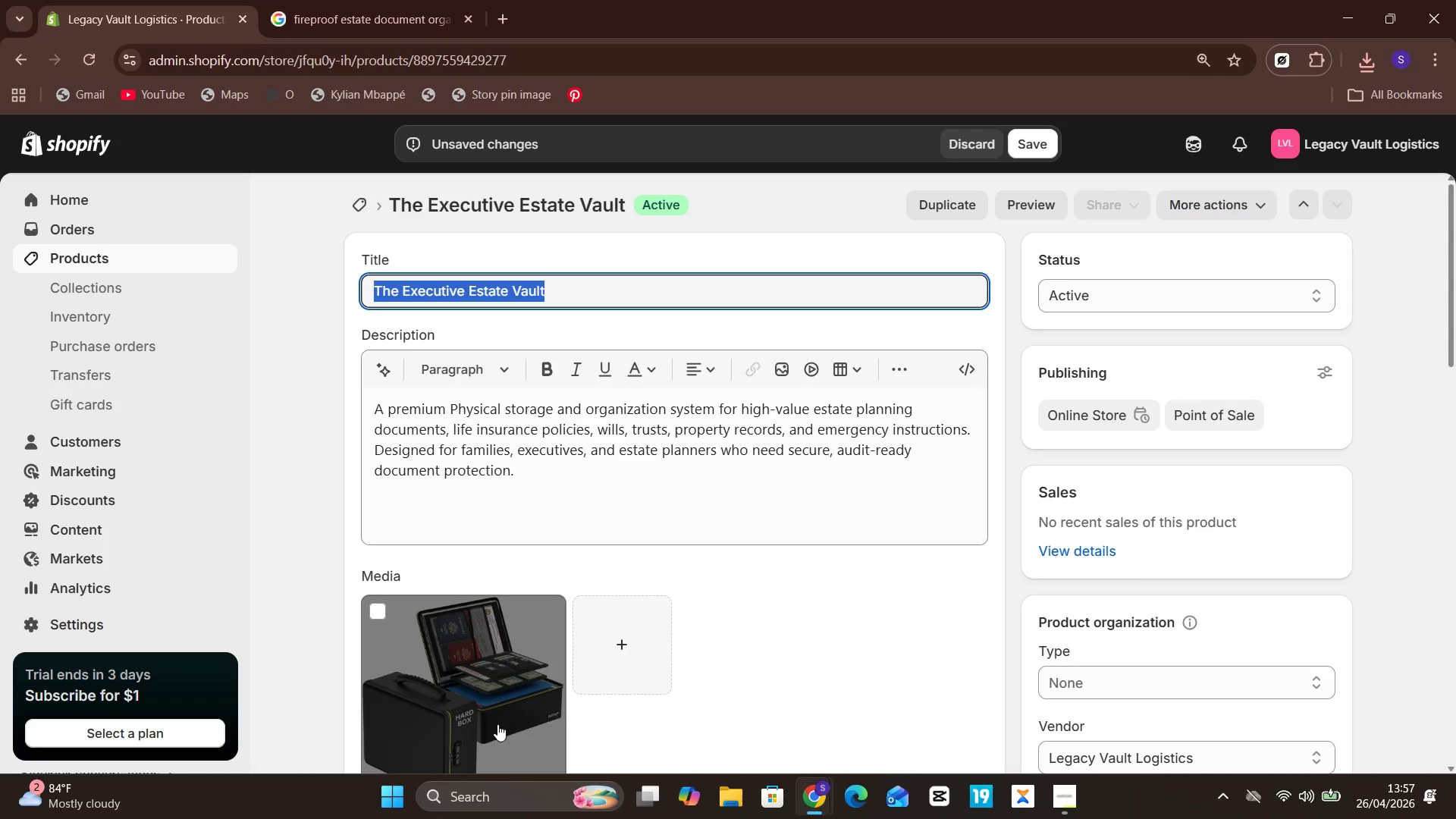 
left_click([497, 724])
 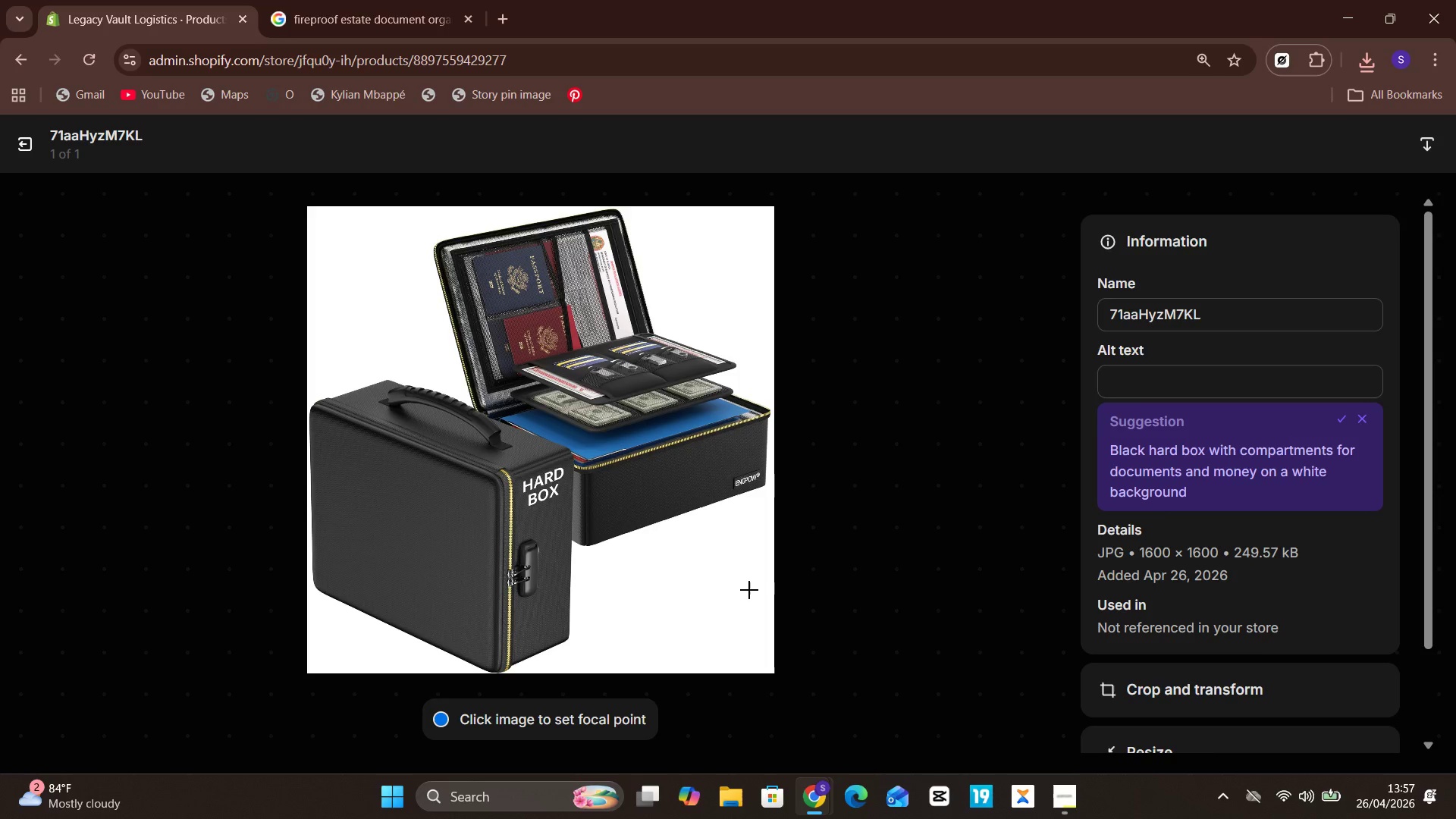 
left_click([1221, 322])
 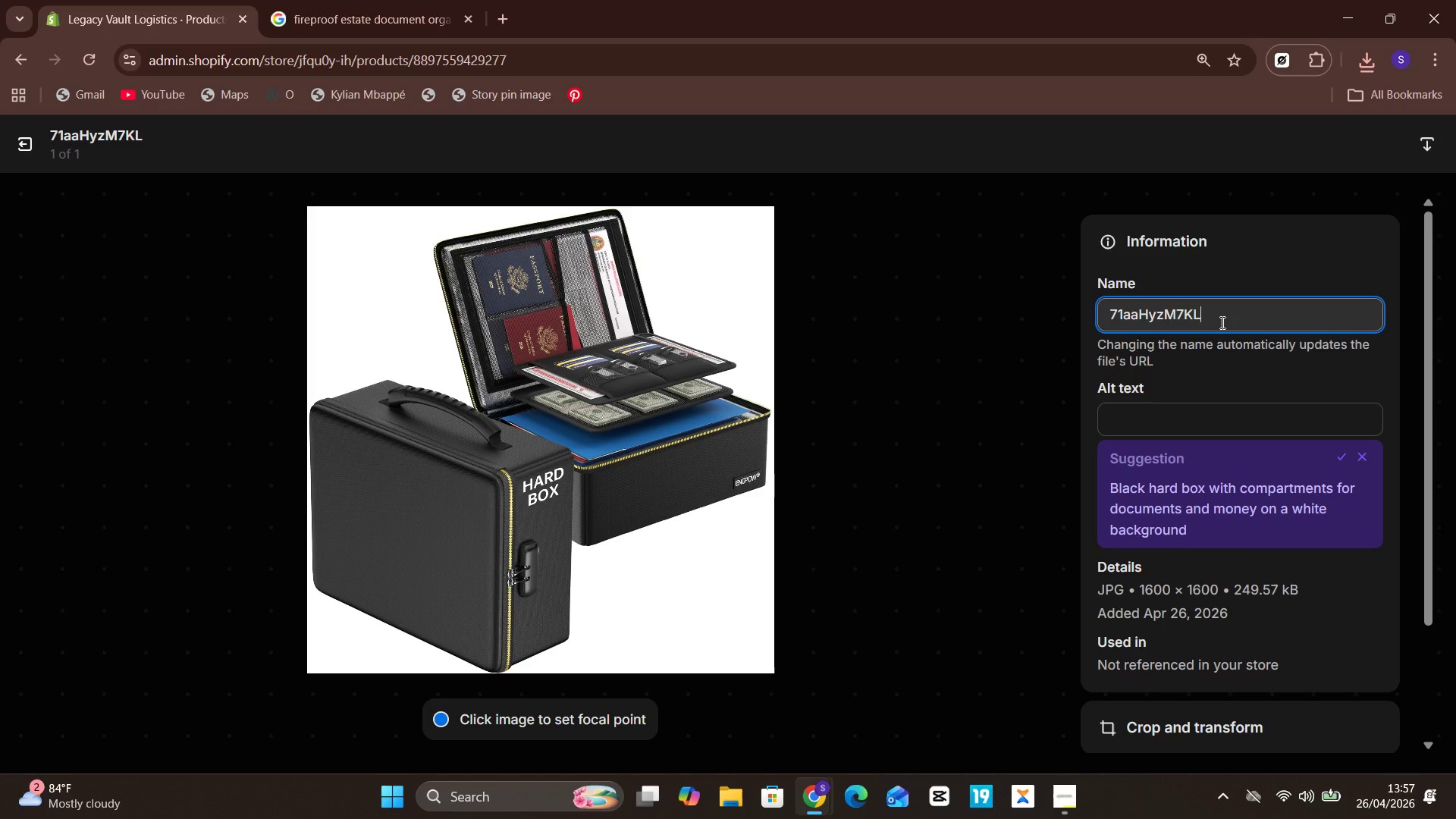 
key(Control+A)
 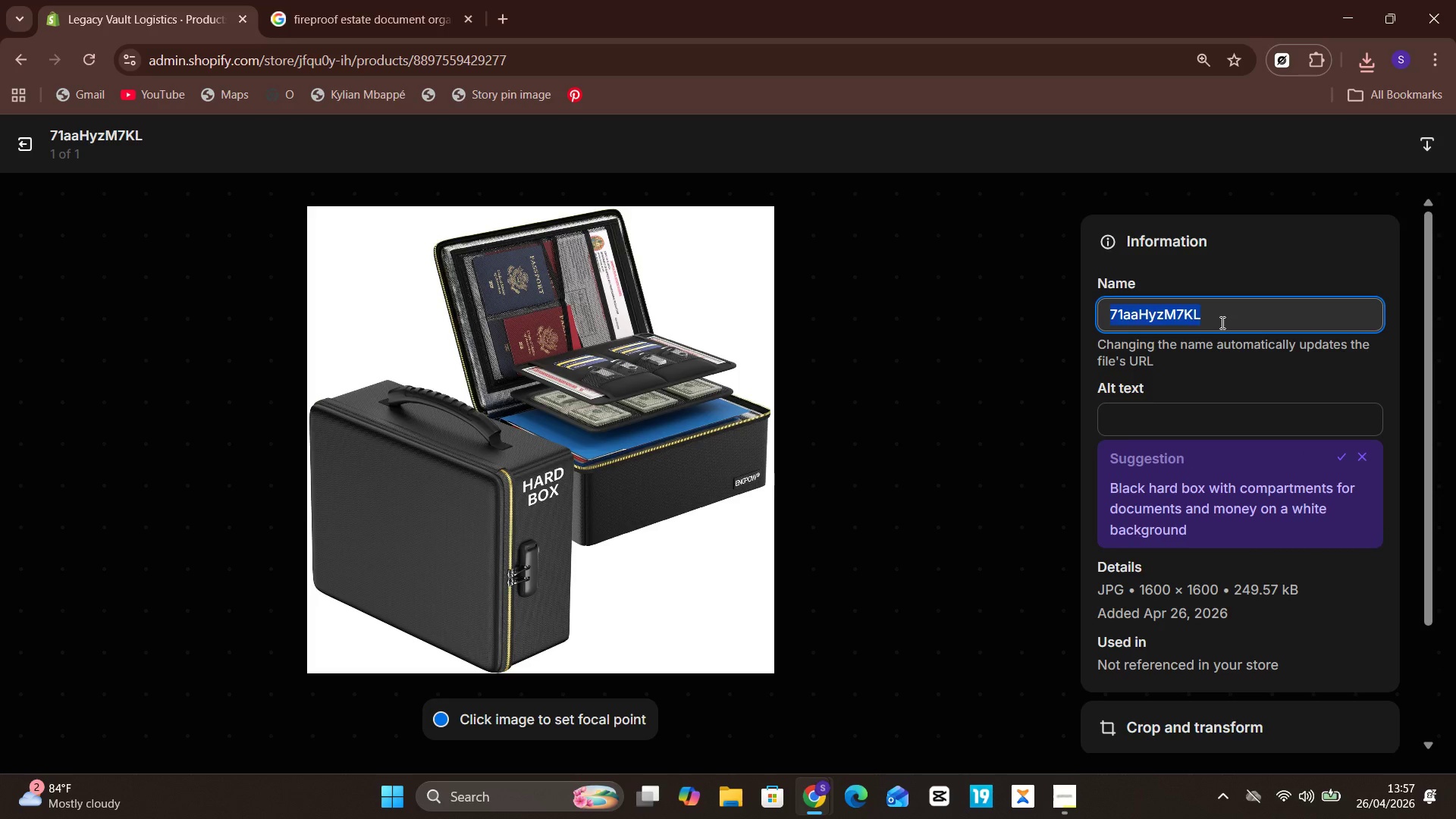 
hold_key(key=V, duration=0.31)
 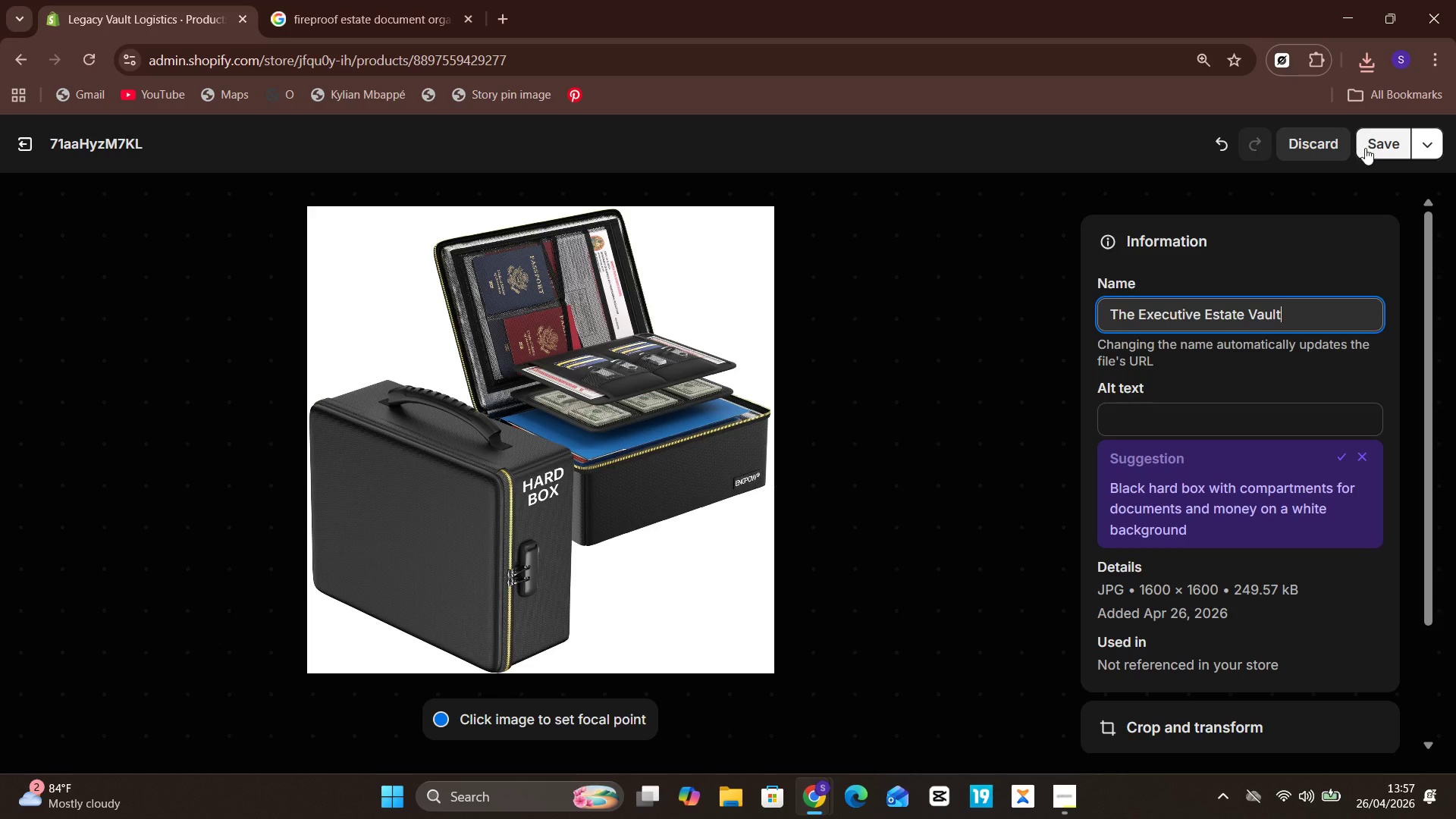 
left_click([1368, 146])
 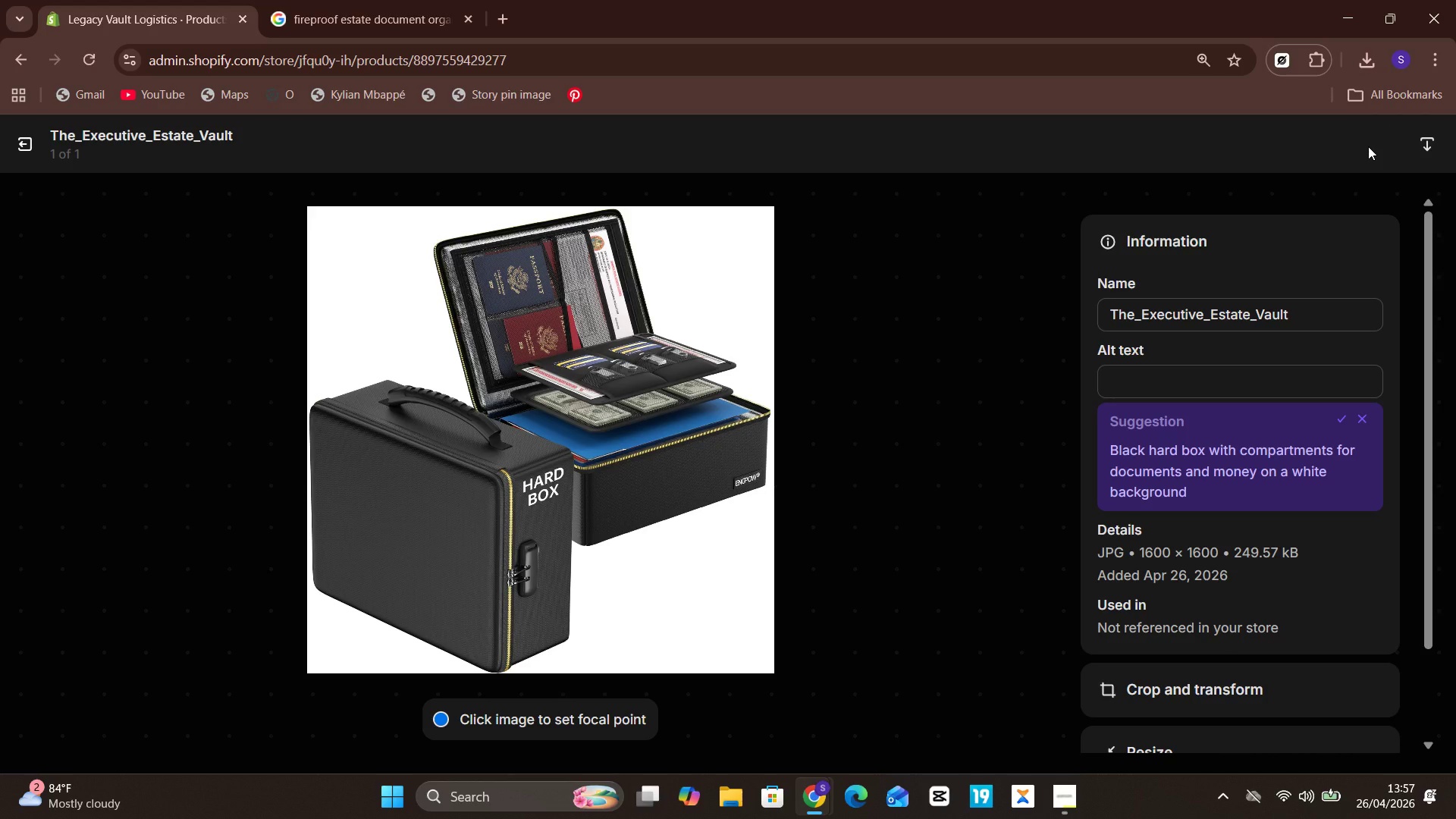 
wait(36.12)
 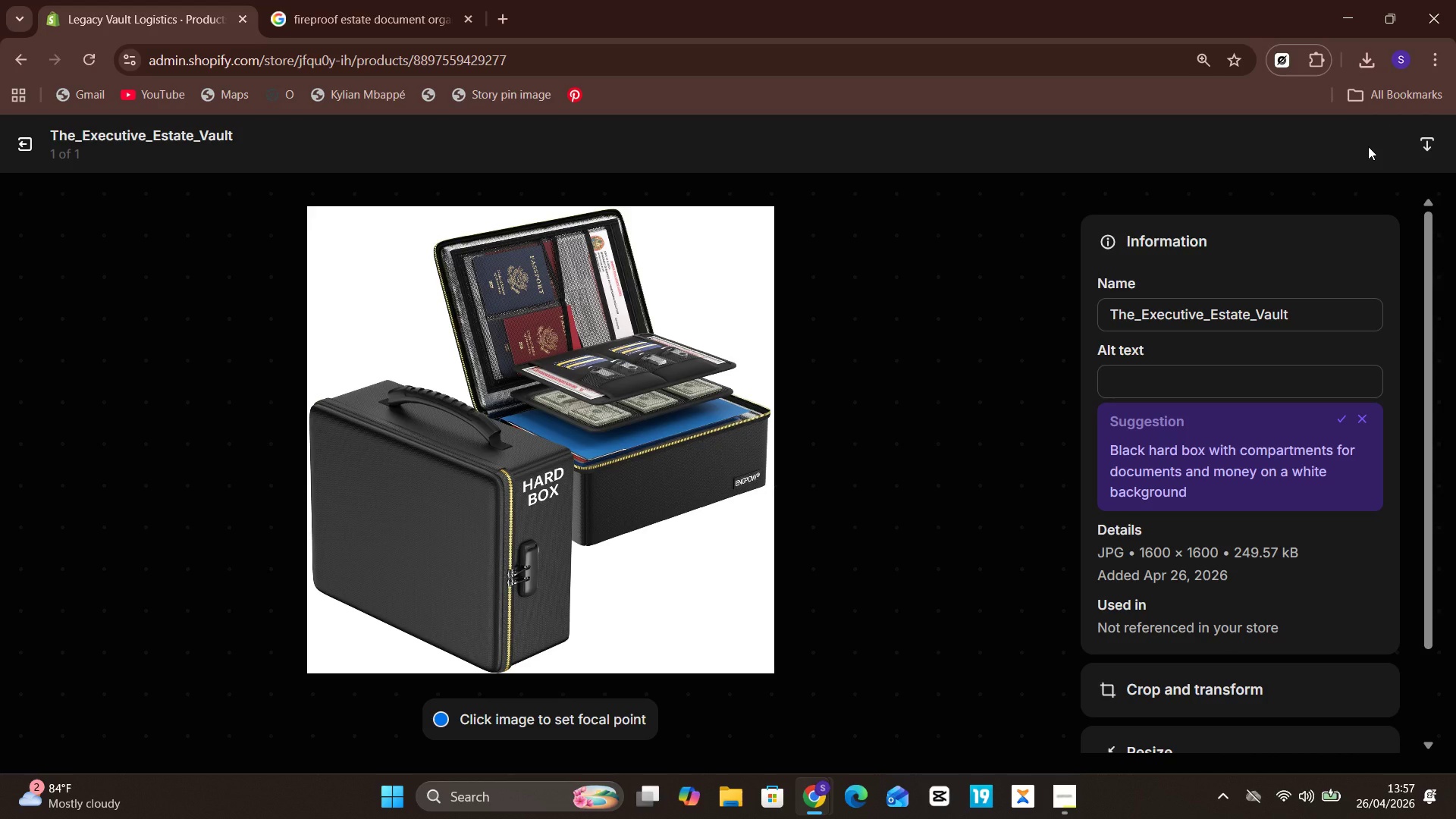 
left_click([13, 146])
 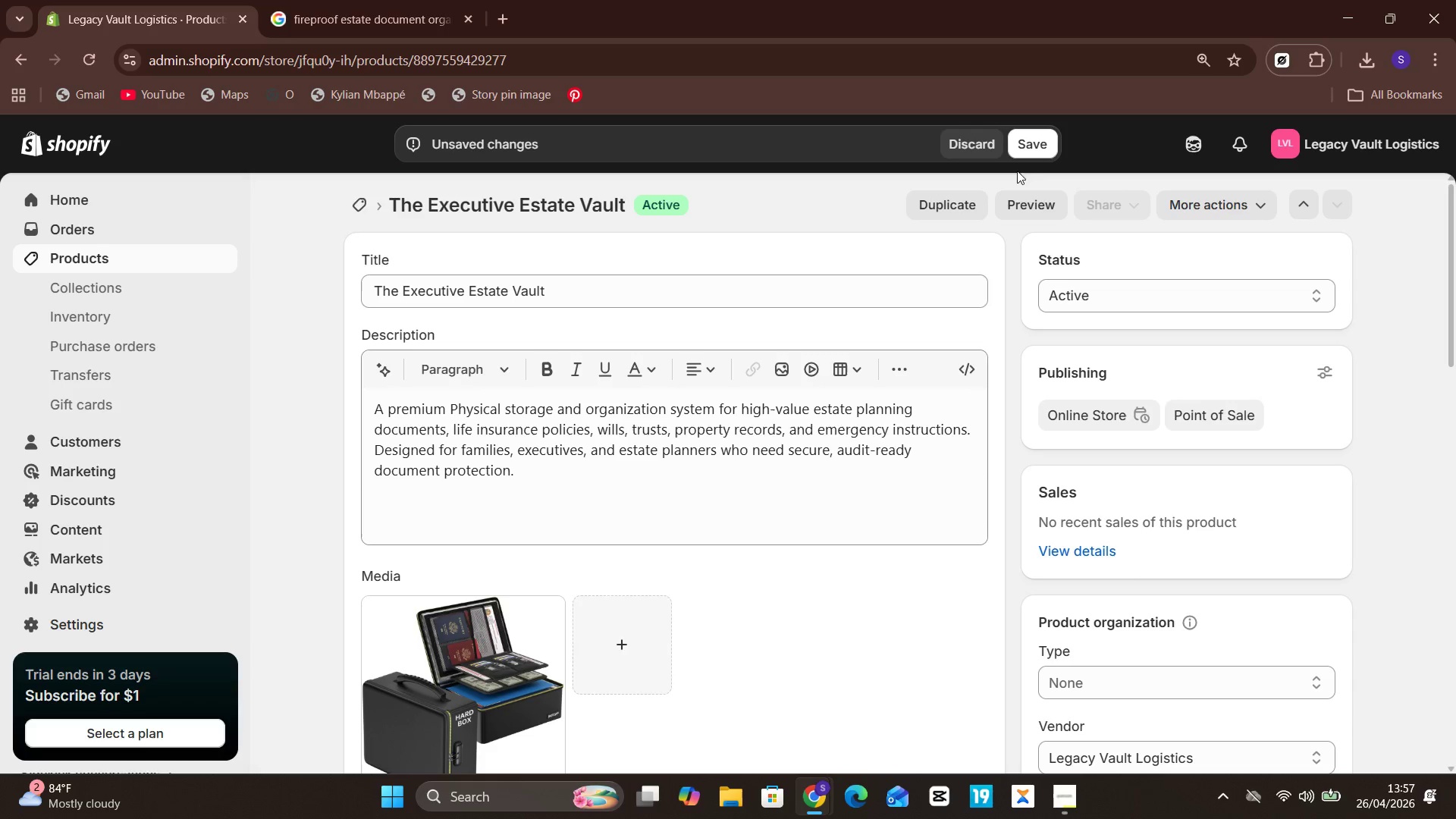 
left_click([1047, 140])
 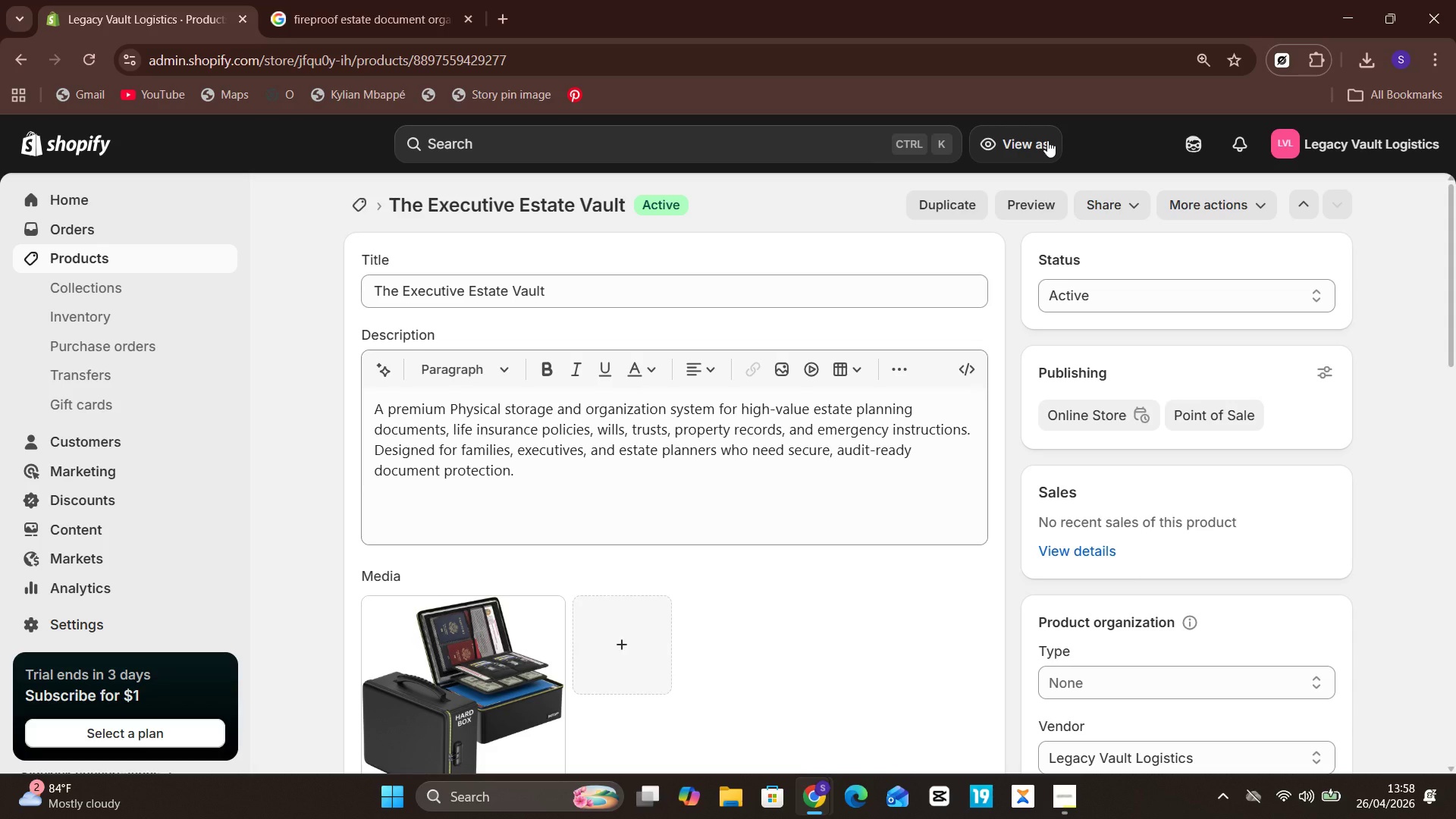 
wait(14.06)
 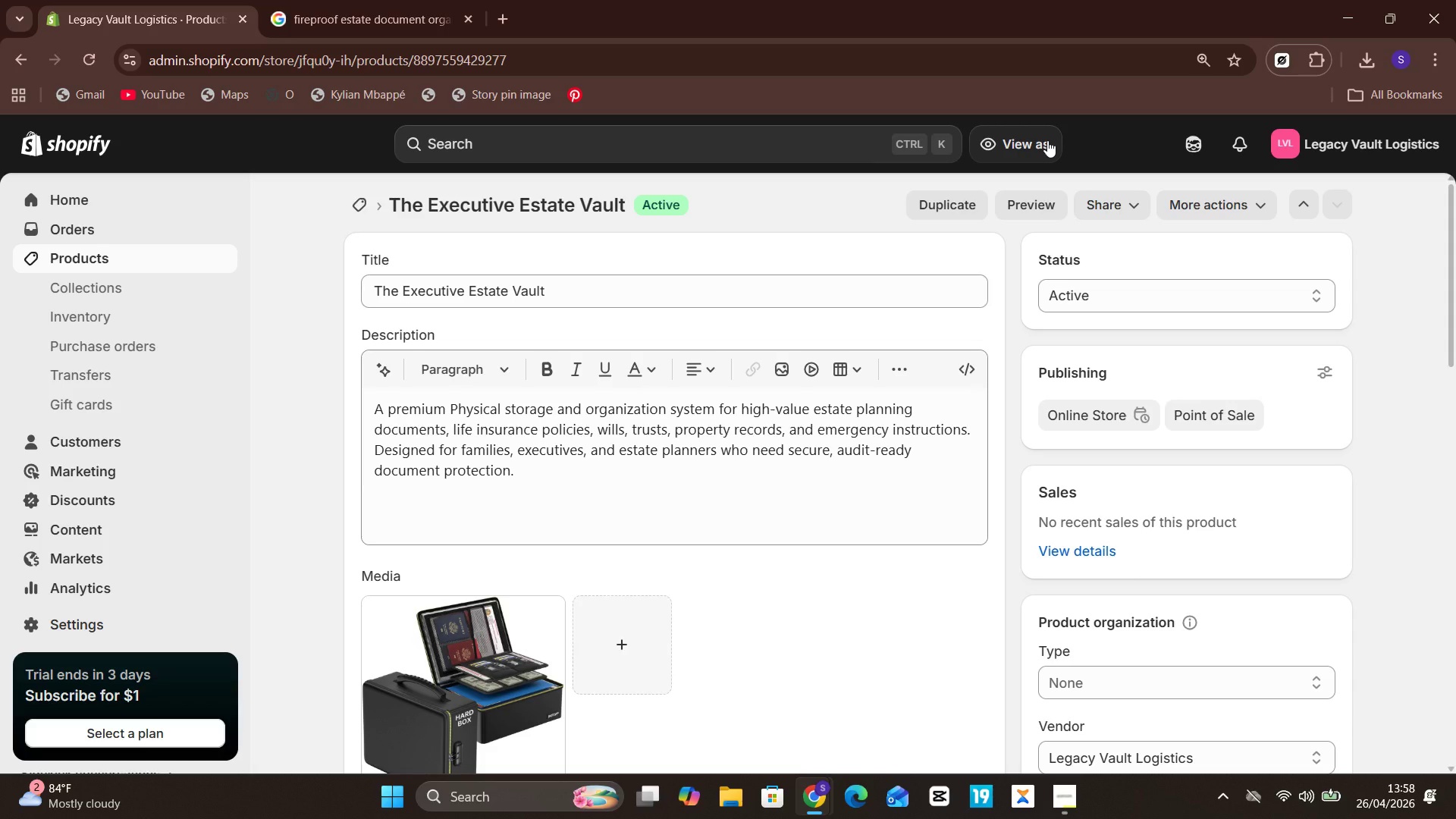 
left_click([121, 259])
 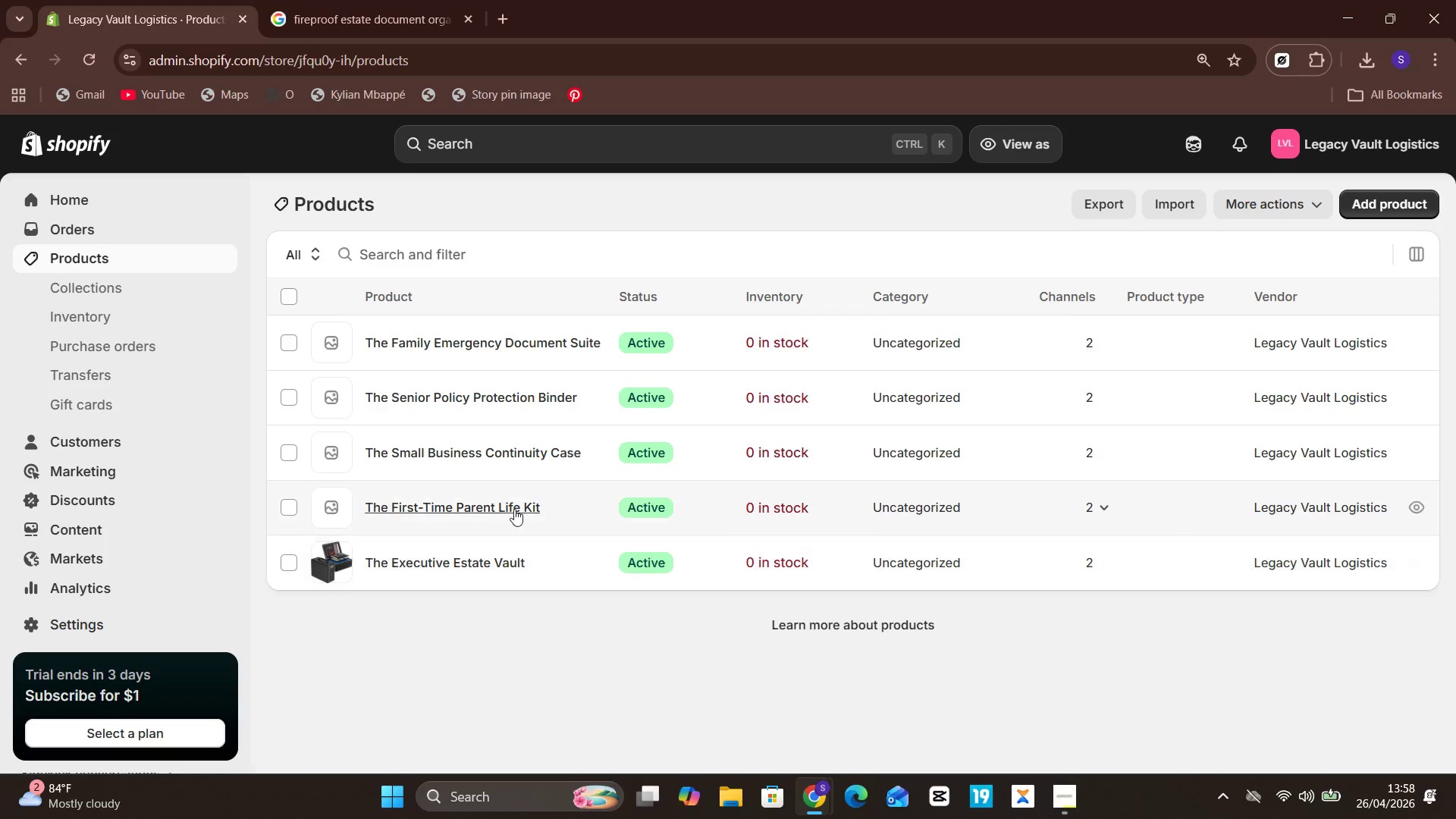 
left_click([538, 500])
 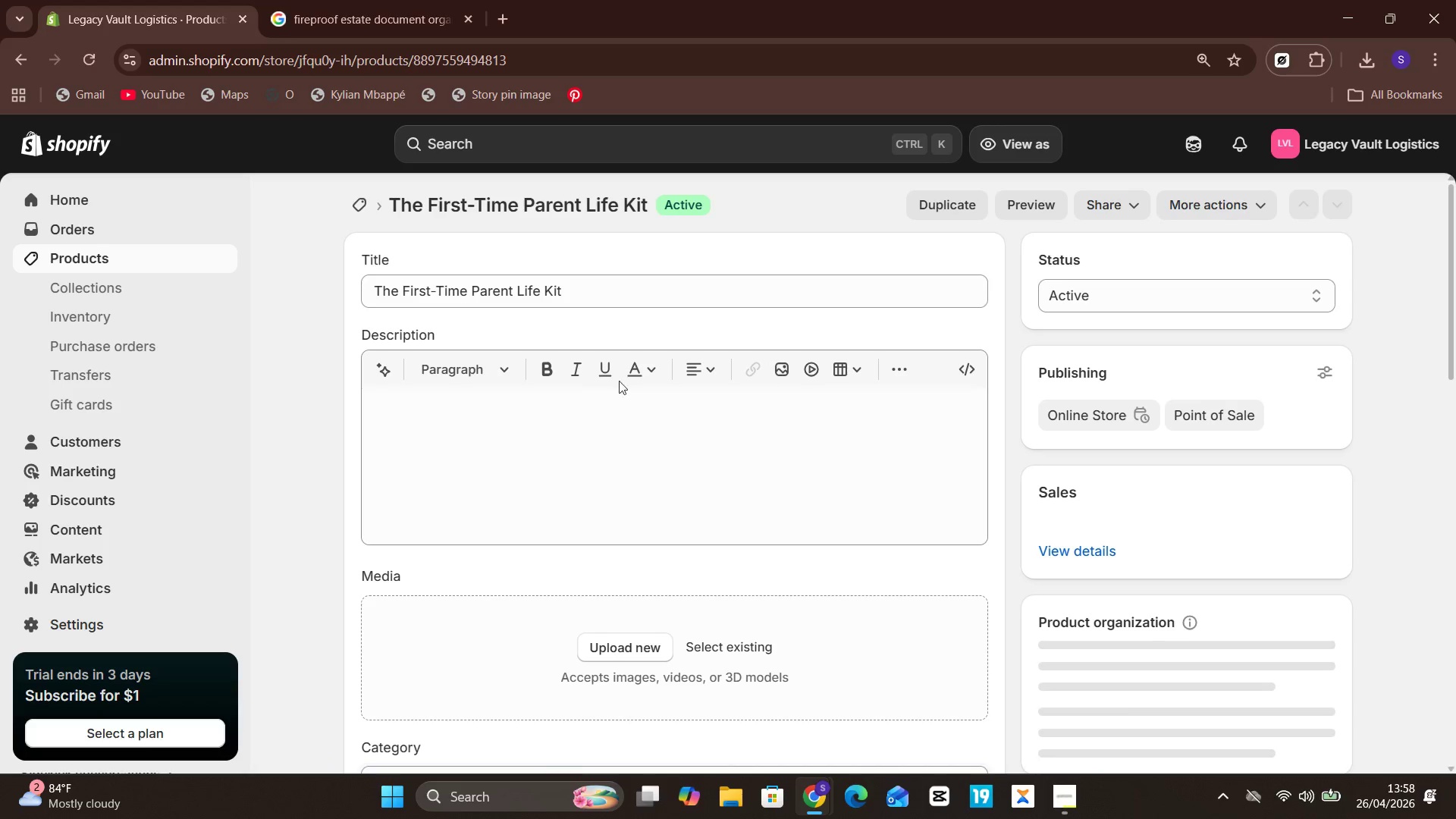 
left_click([593, 484])
 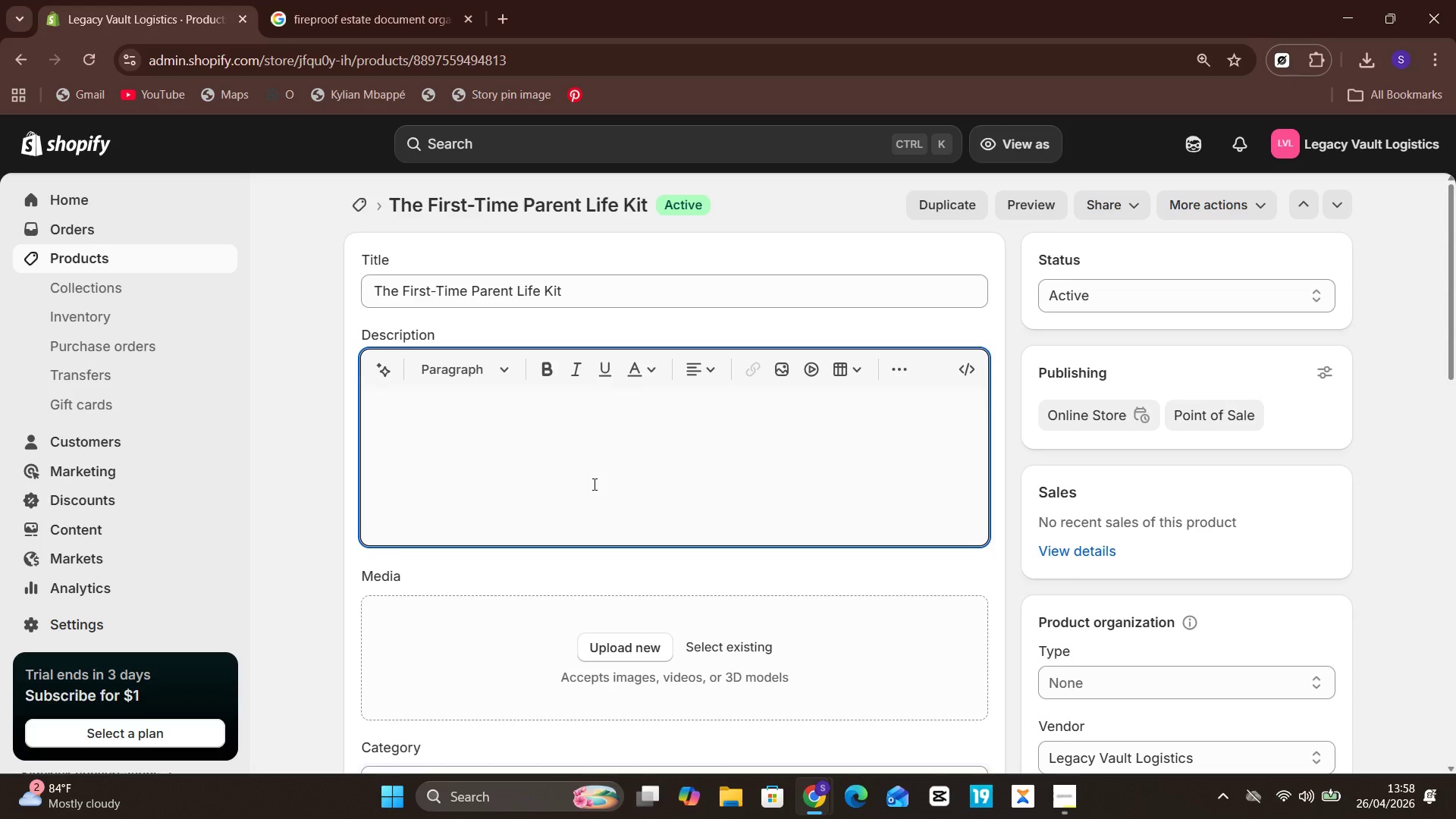 
wait(6.97)
 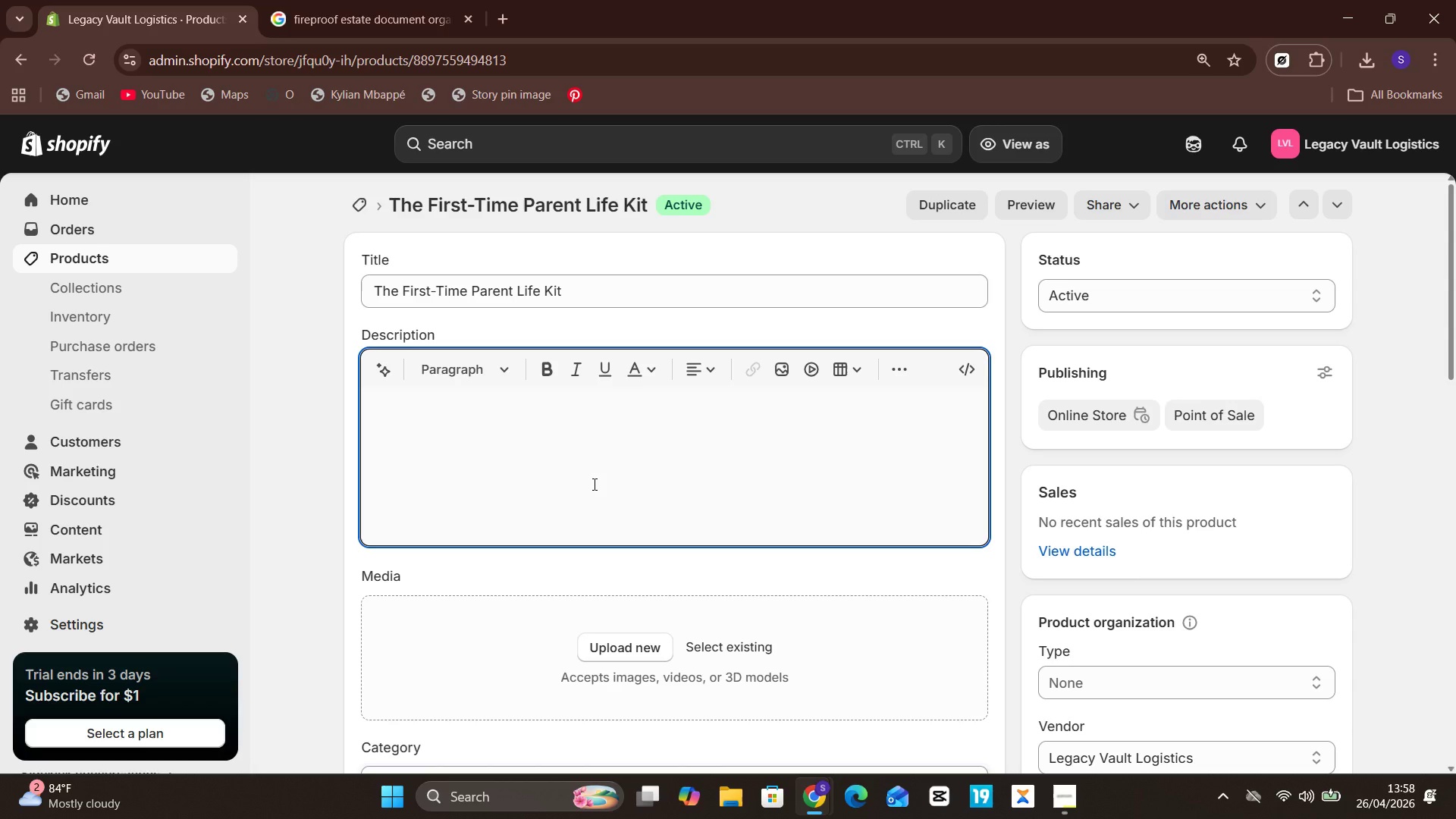 
type(A complette e)
key(Backspace)
key(Backspace)
key(Backspace)
key(Backspace)
type(e emergency document )
 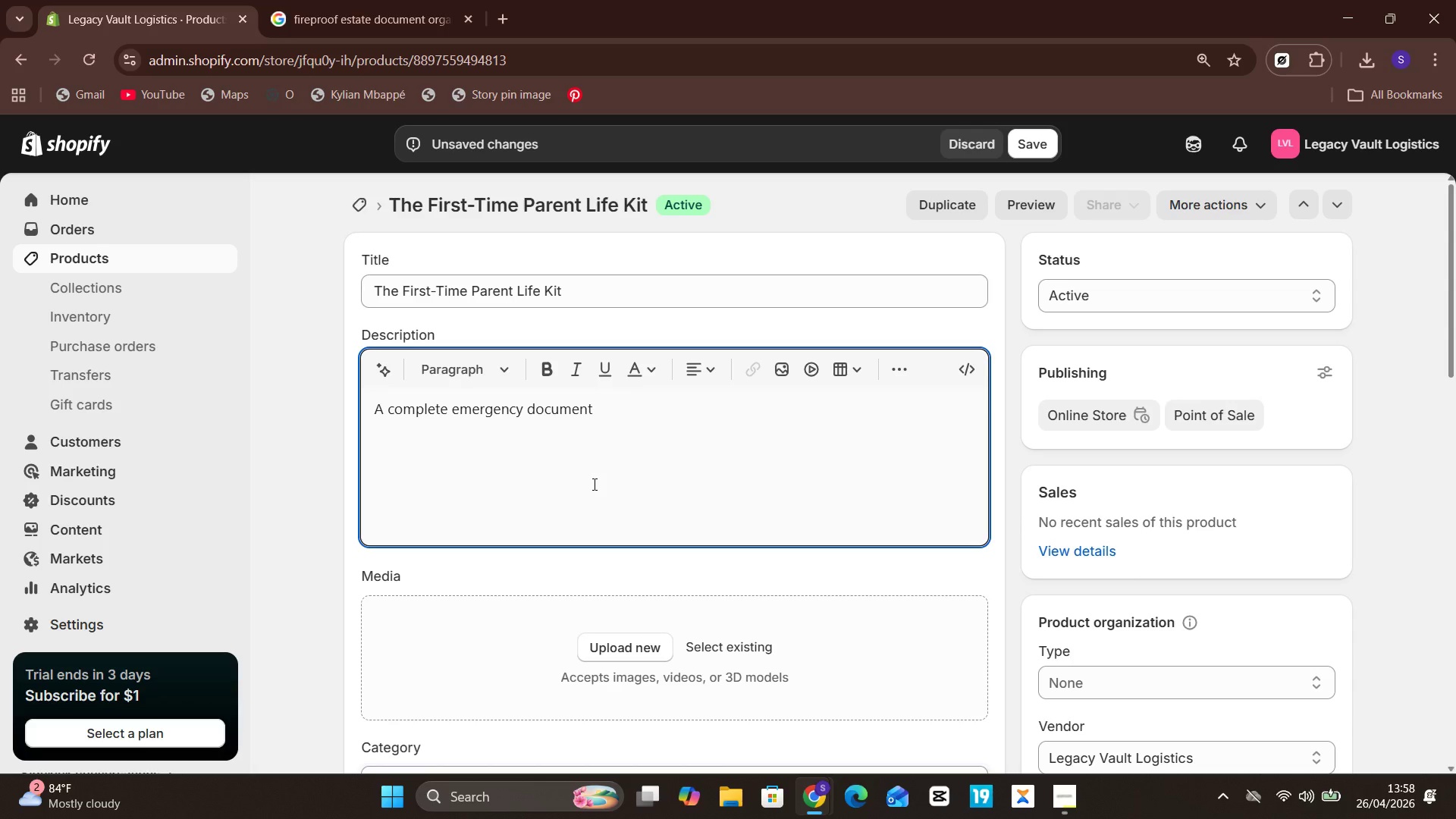 
type(kit for new parents who need to organize)
 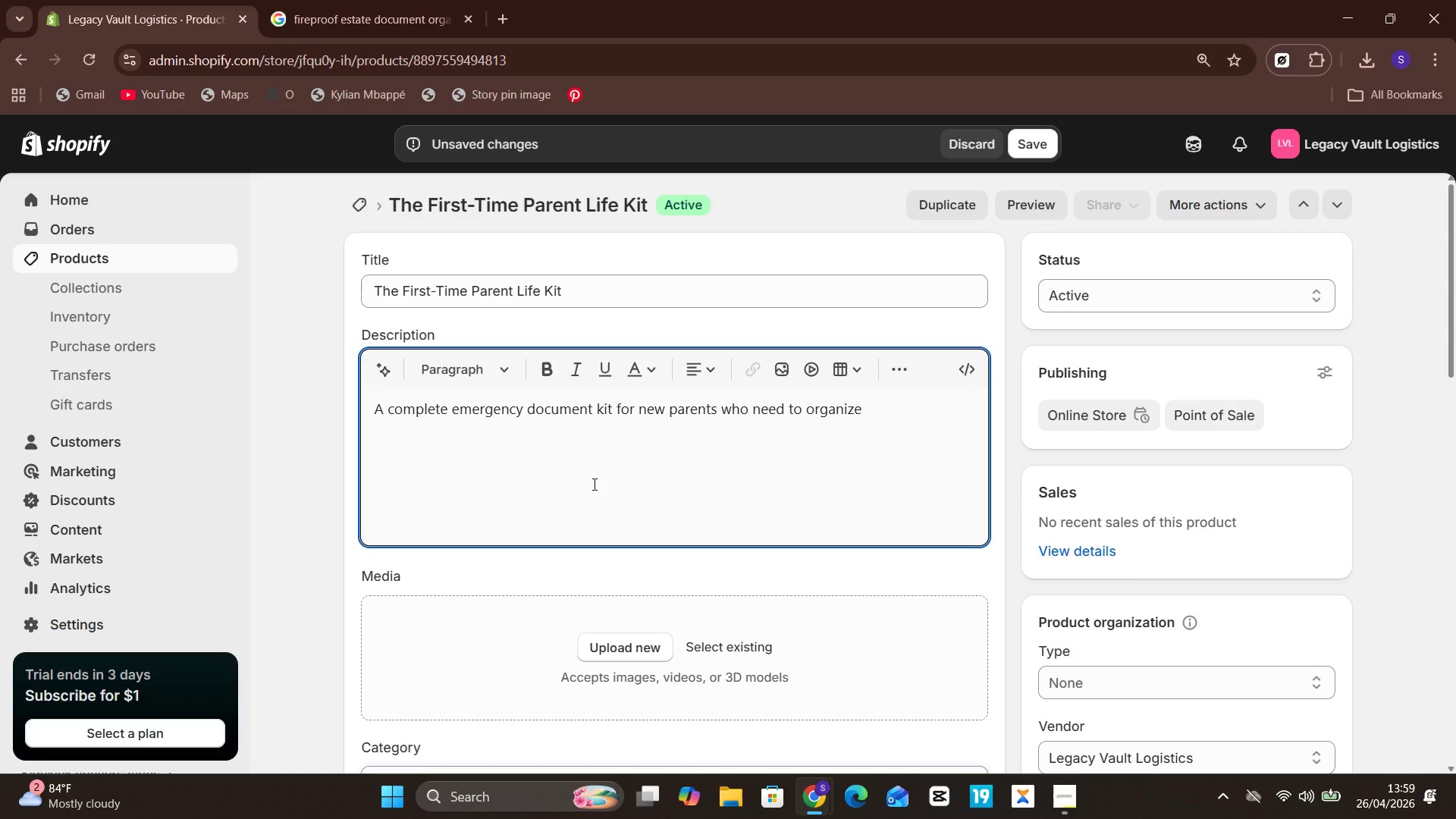 
type( birth certifica)
 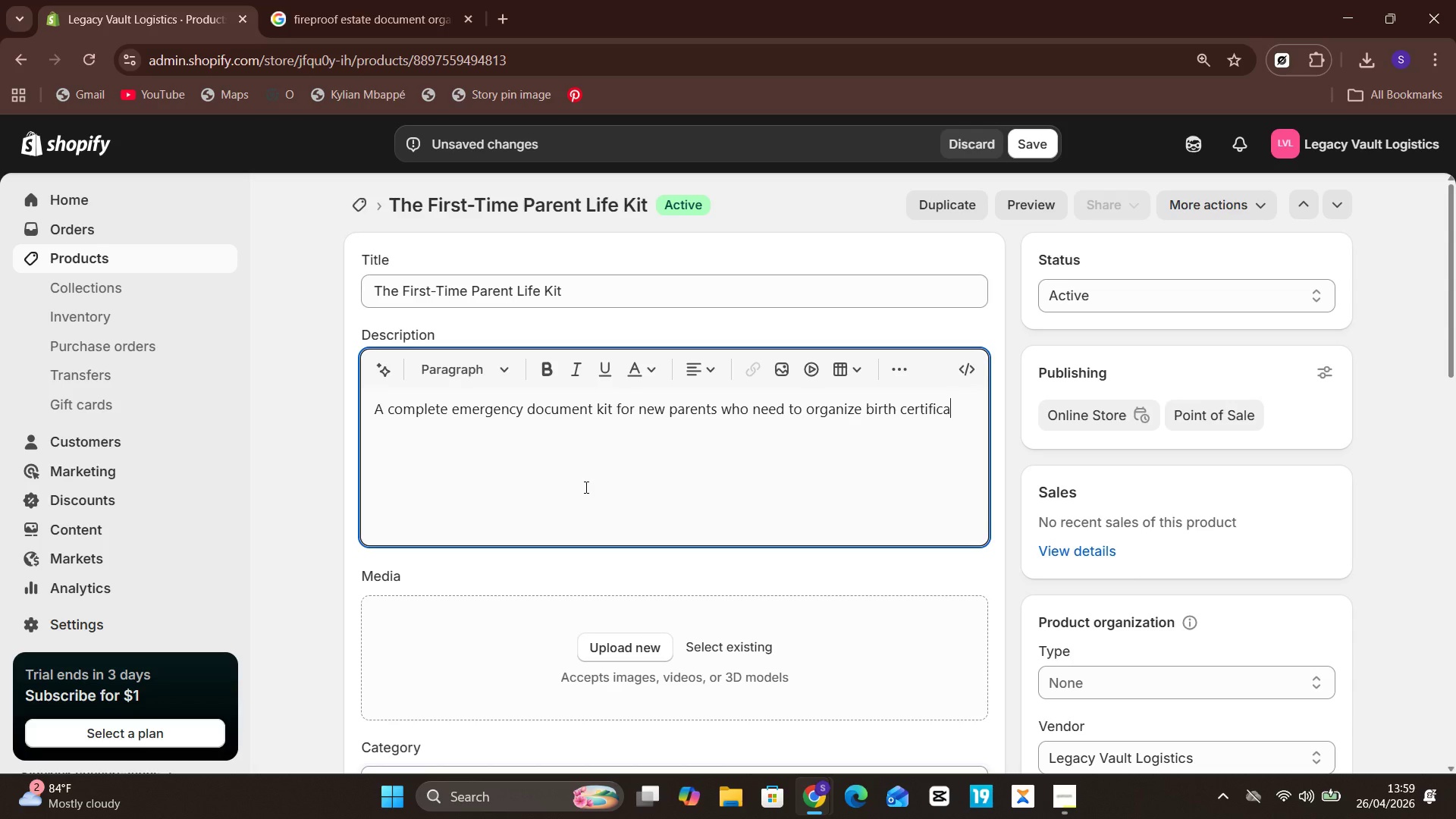 
type(e)
key(Backspace)
type(tes, life insurance details)
 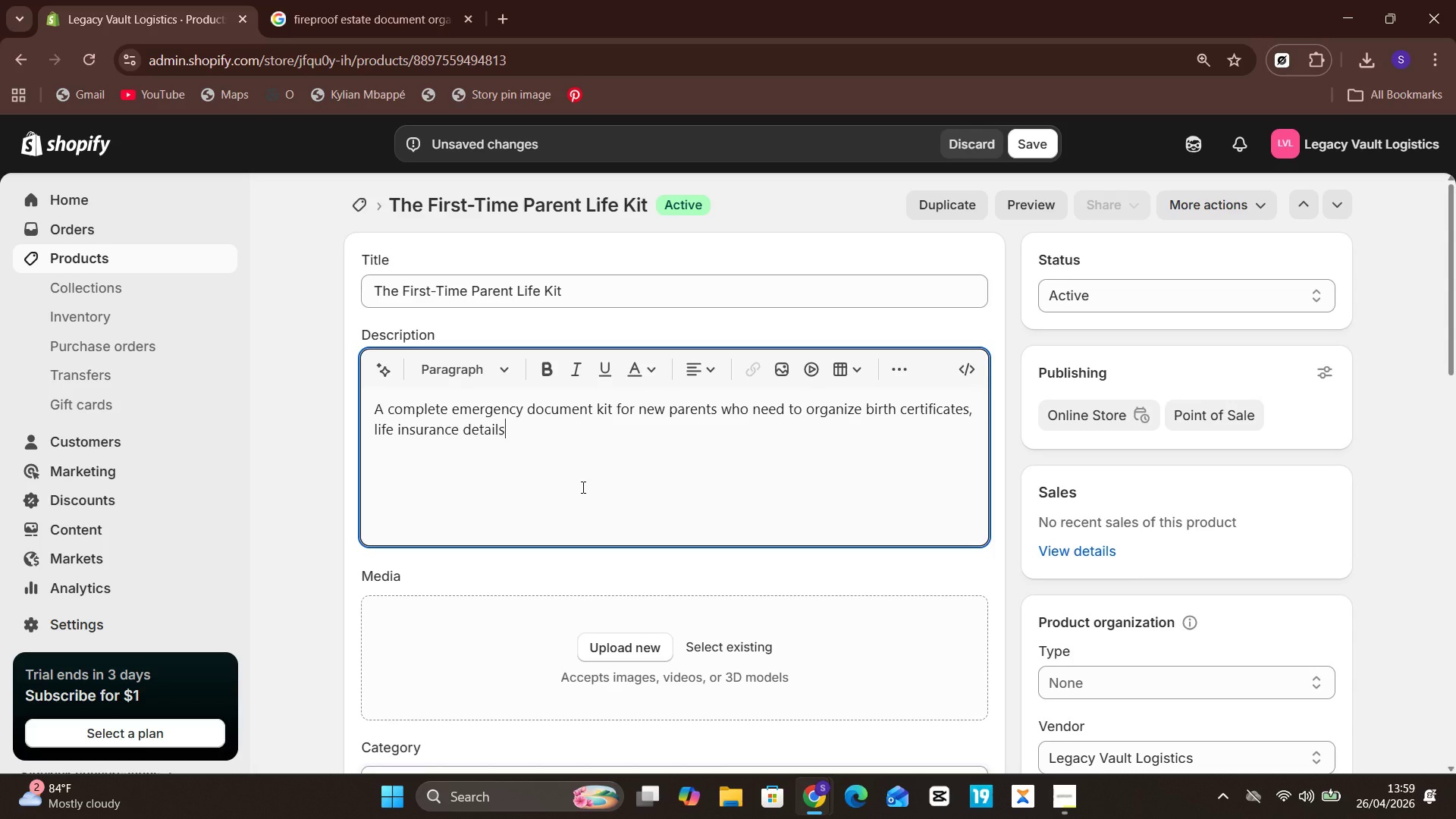 
type(, guardianship )
 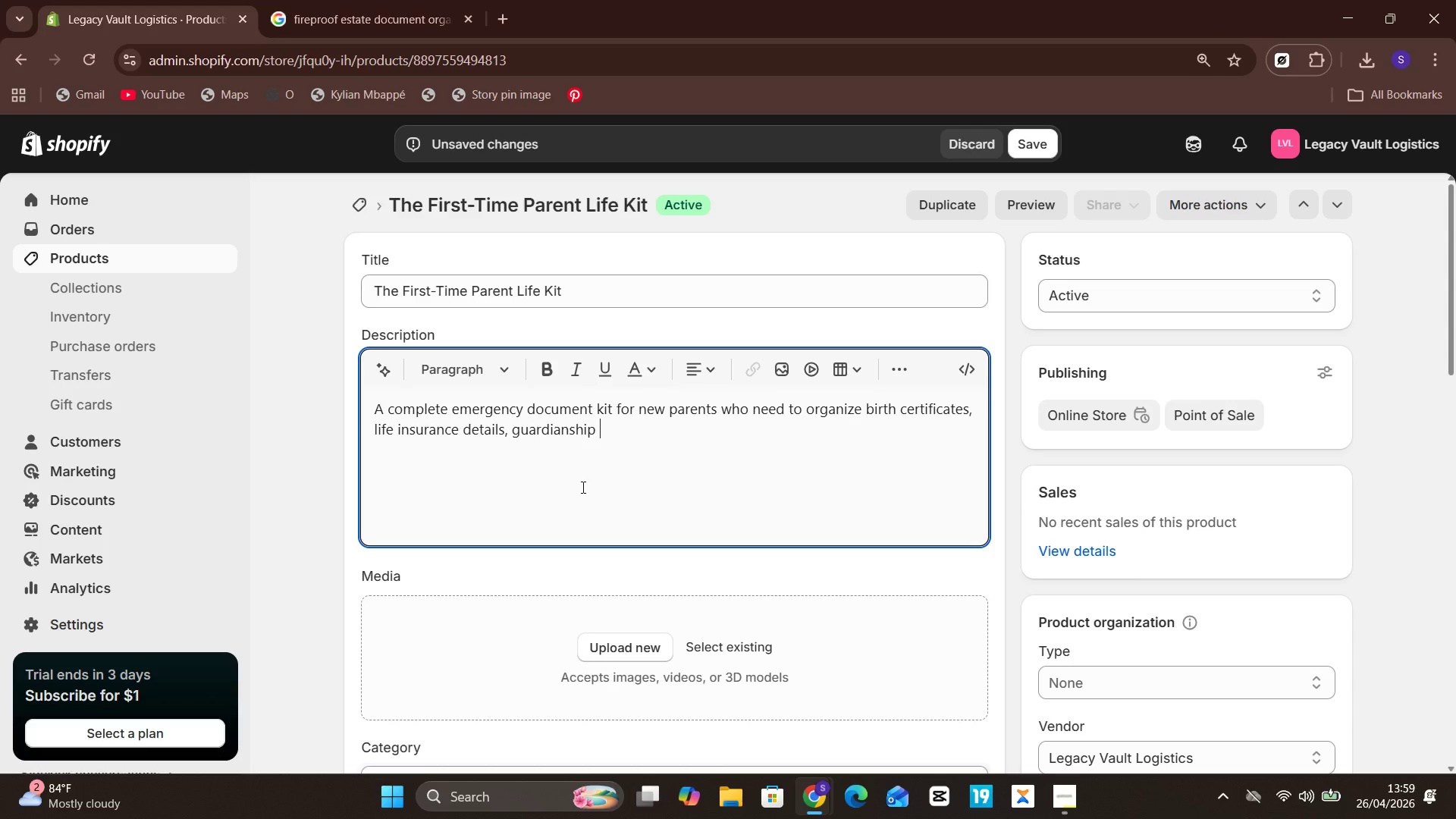 
type(notes)
 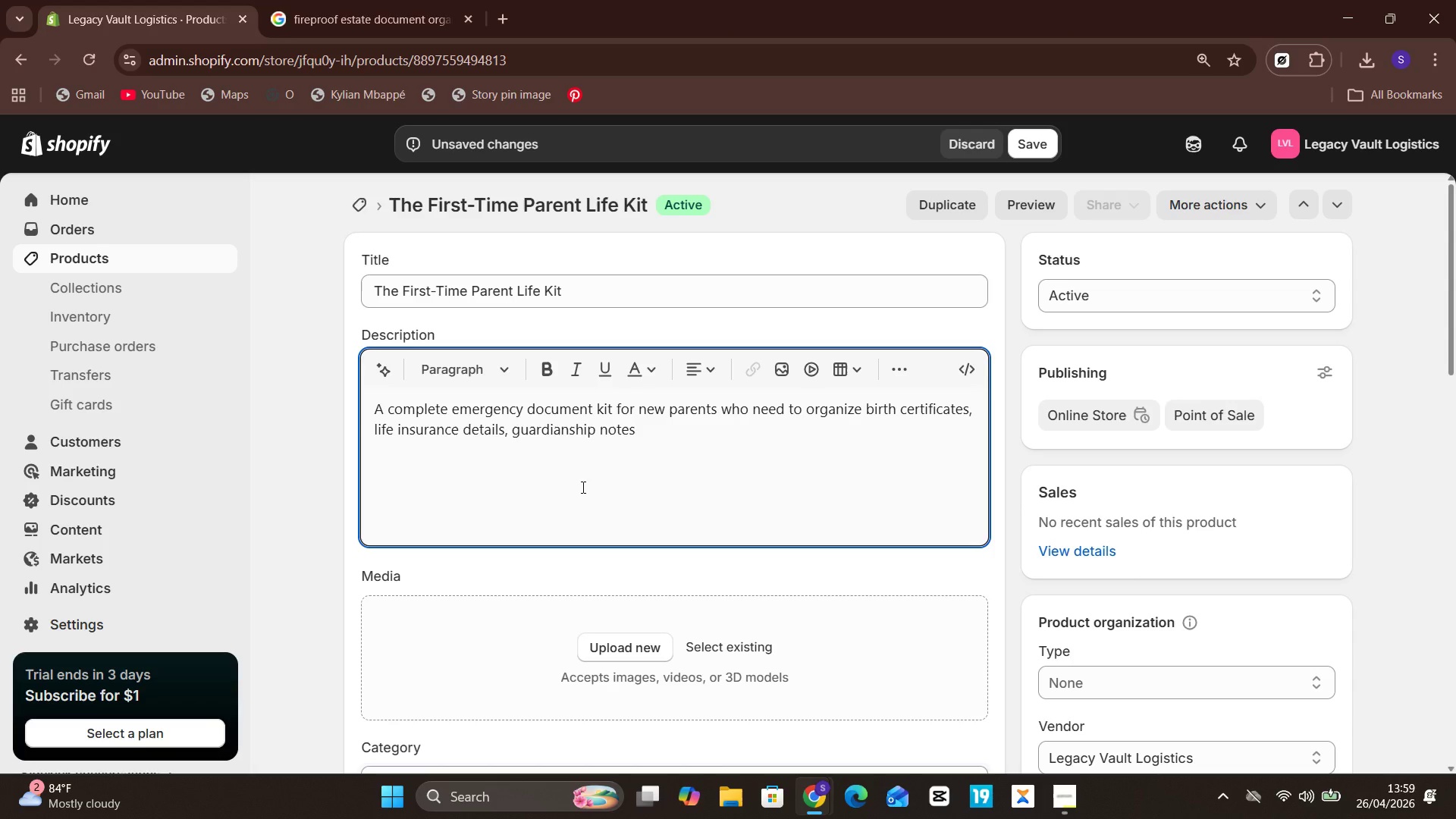 
type(, medcal reports)
key(Backspace)
key(Backspace)
key(Backspace)
key(Backspace)
key(Backspace)
type(cords)
 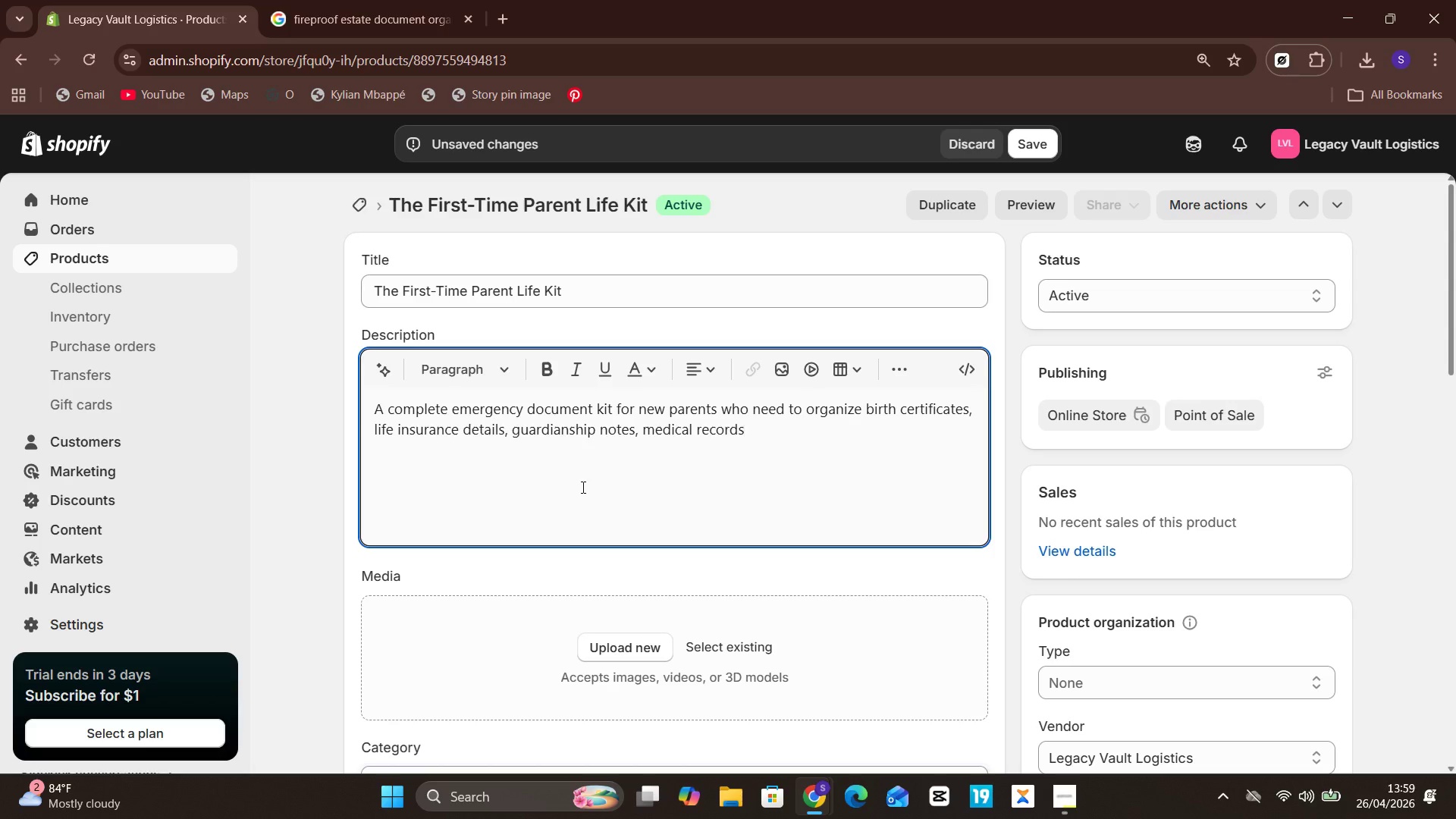 
hold_key(key=I, duration=0.33)
 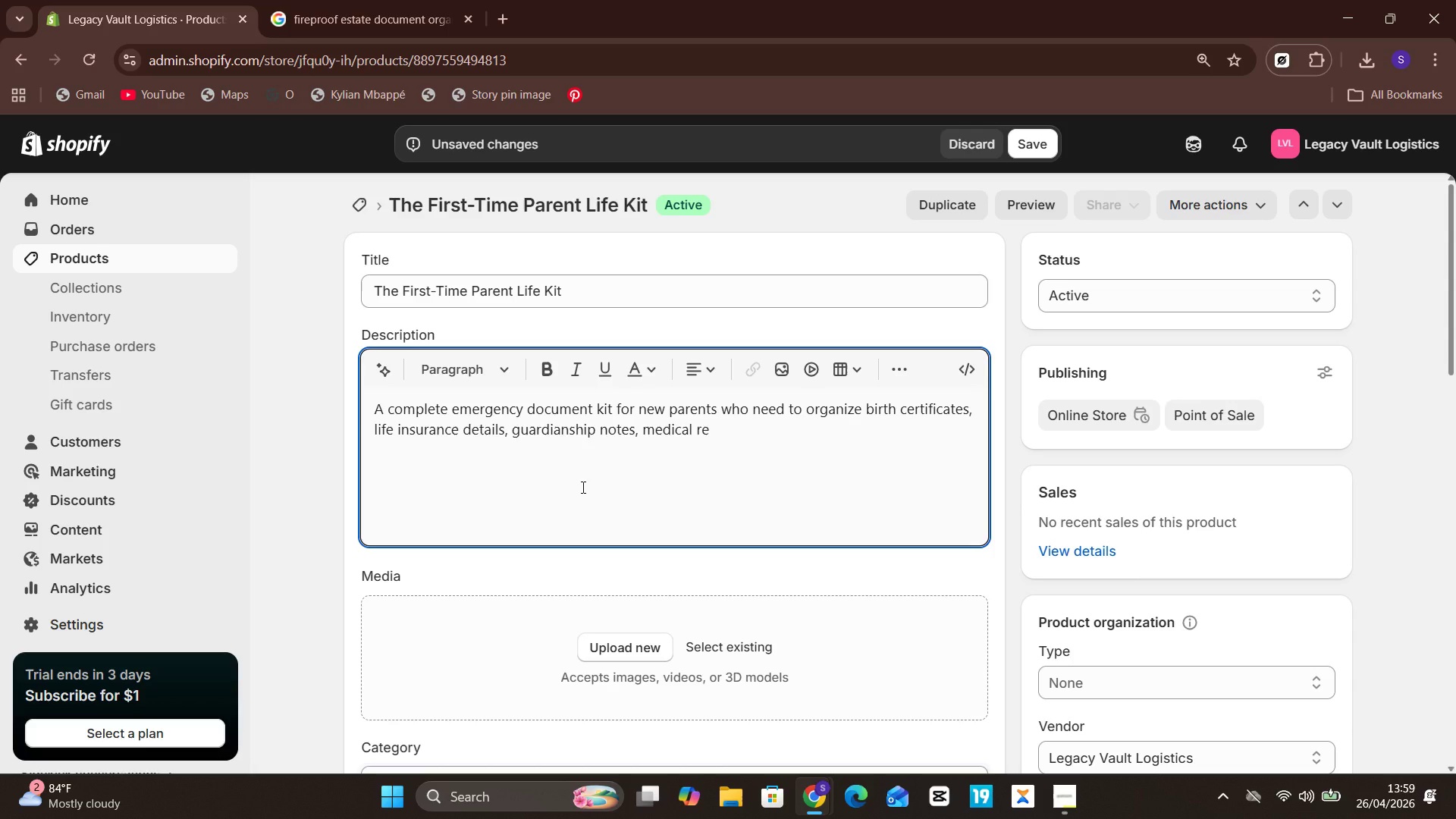 
type(, and emergency contacts in one)
 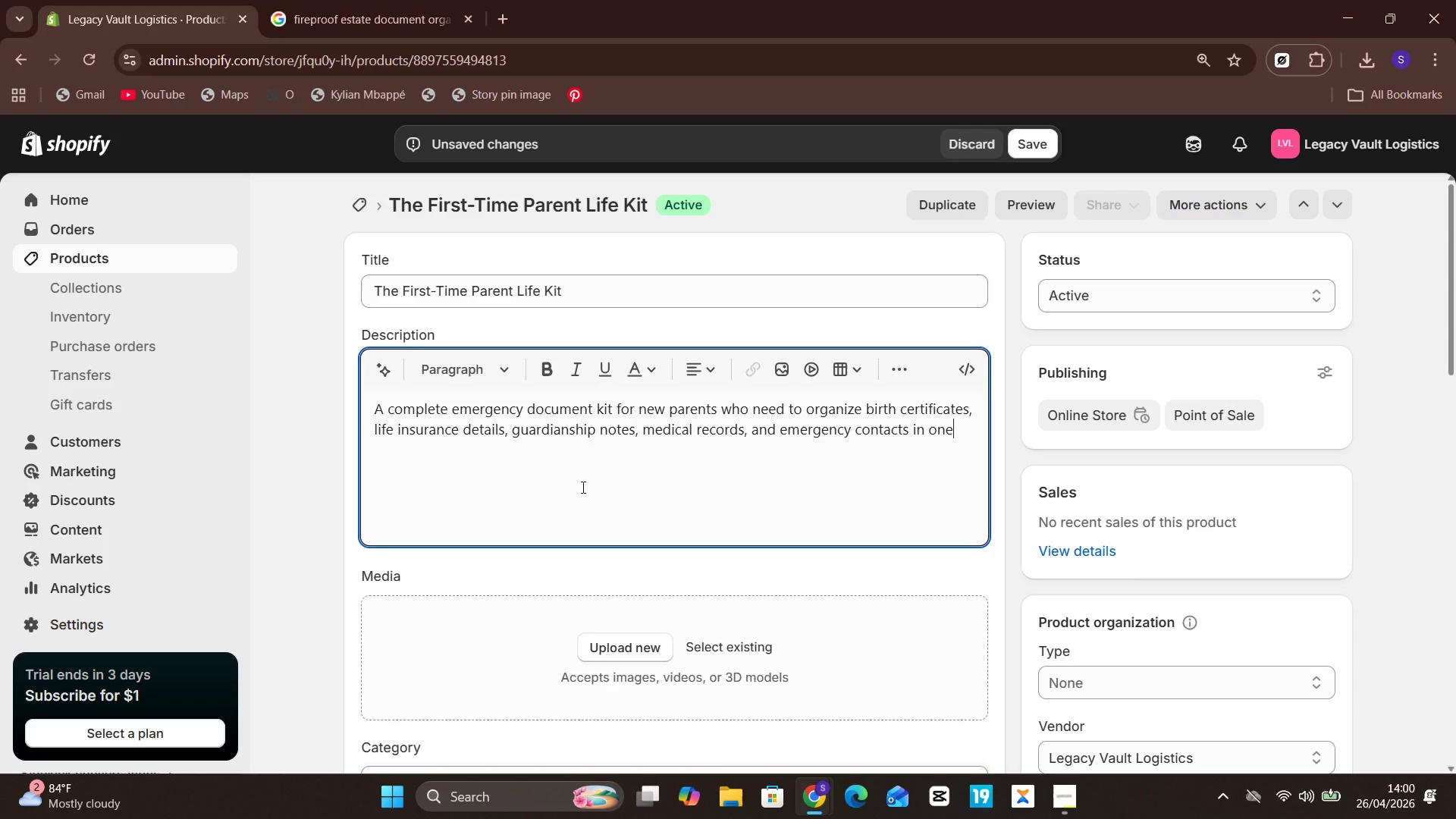 
wait(22.33)
 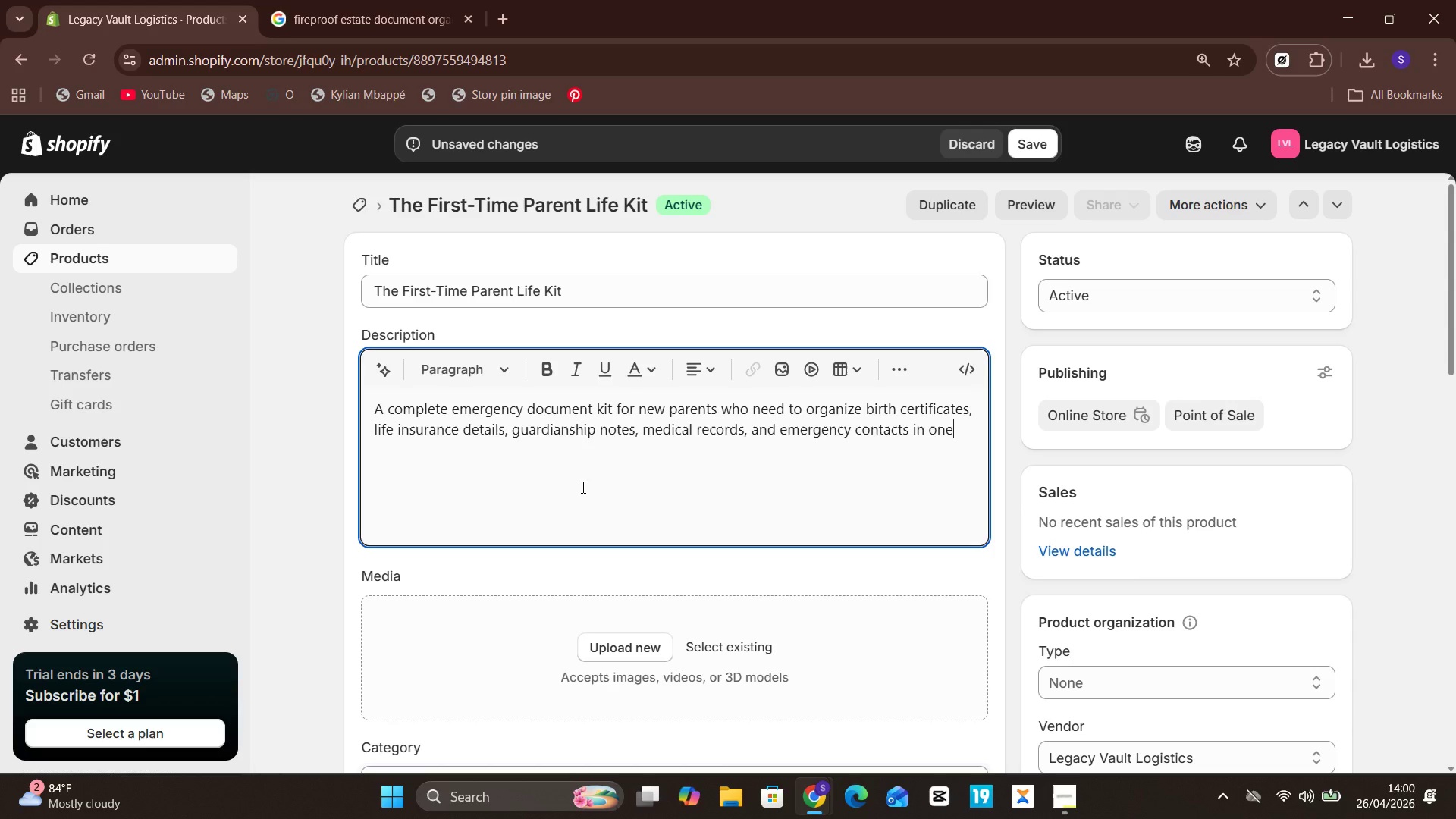 
type( secure location.)
 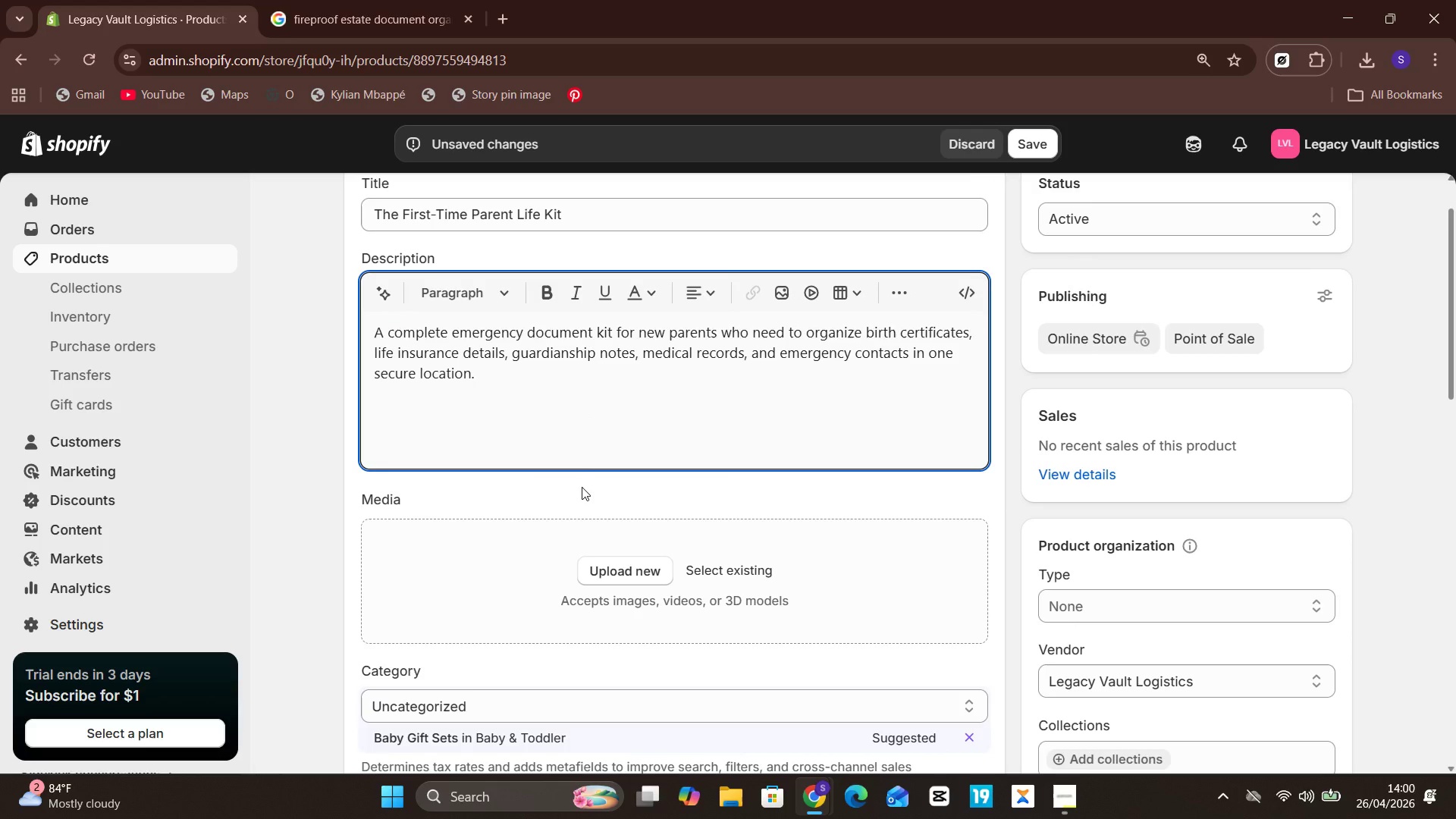 
wait(5.27)
 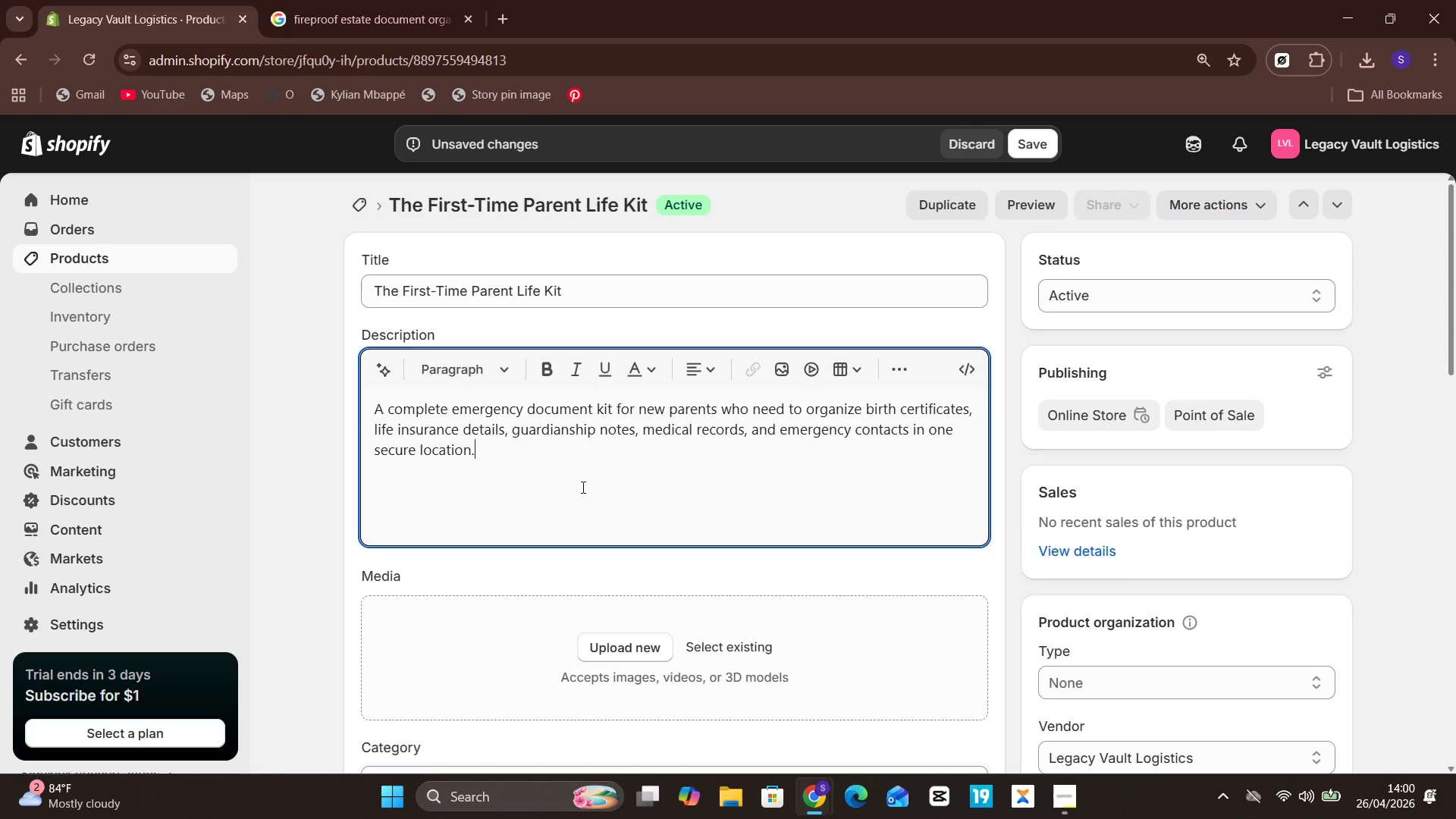 
left_click([397, 0])
 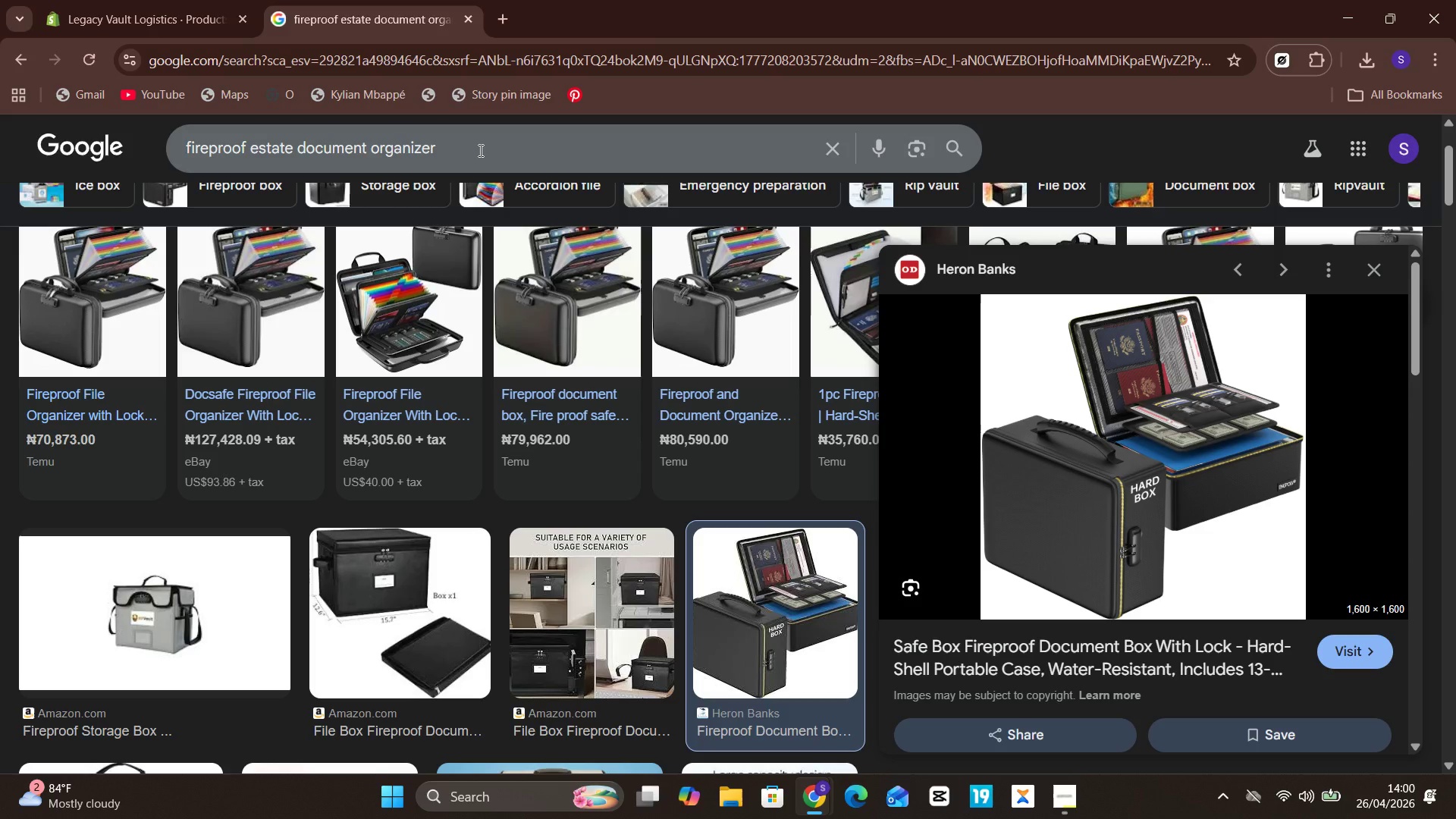 
left_click([479, 150])
 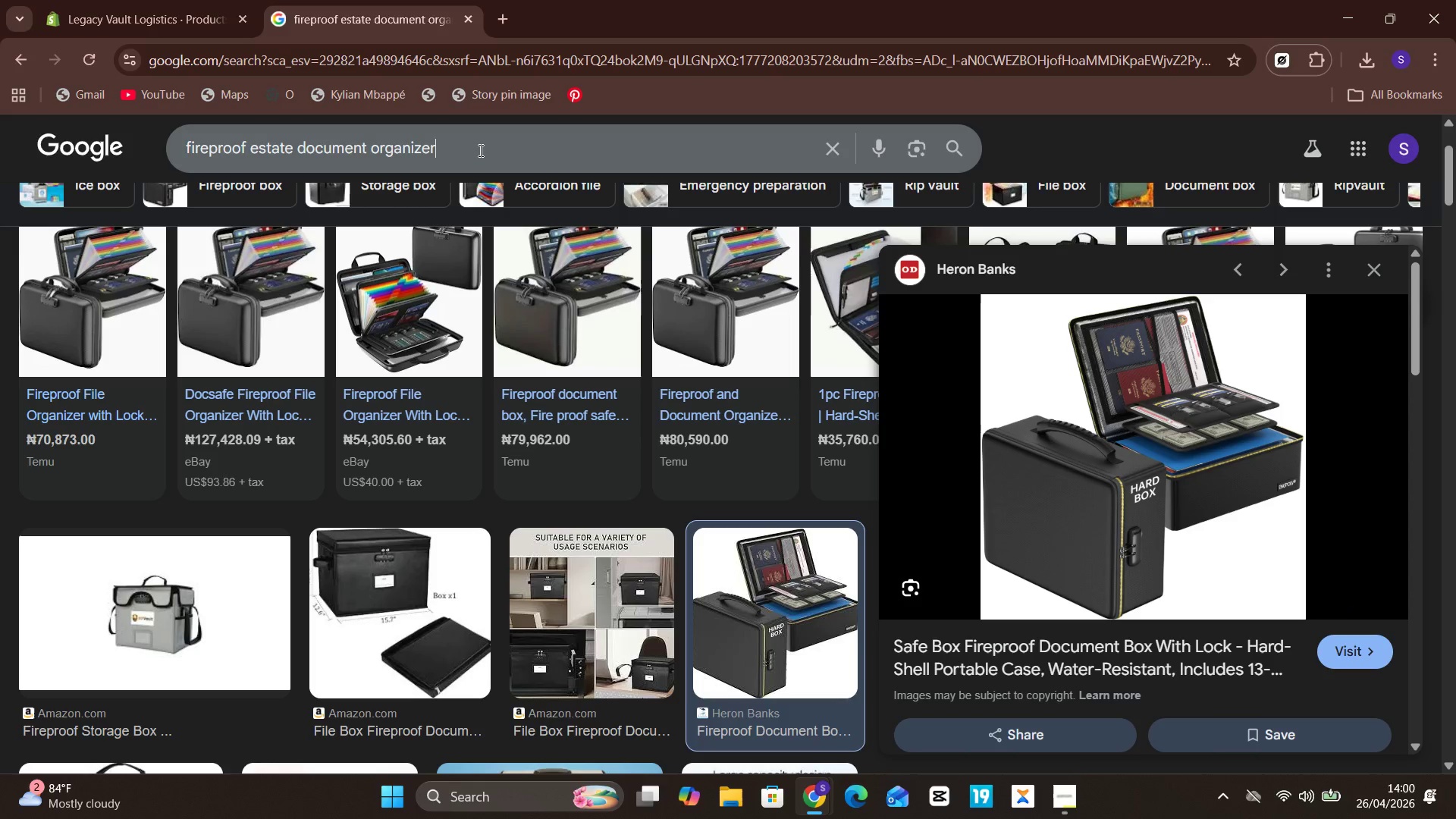 
key(Control+A)
 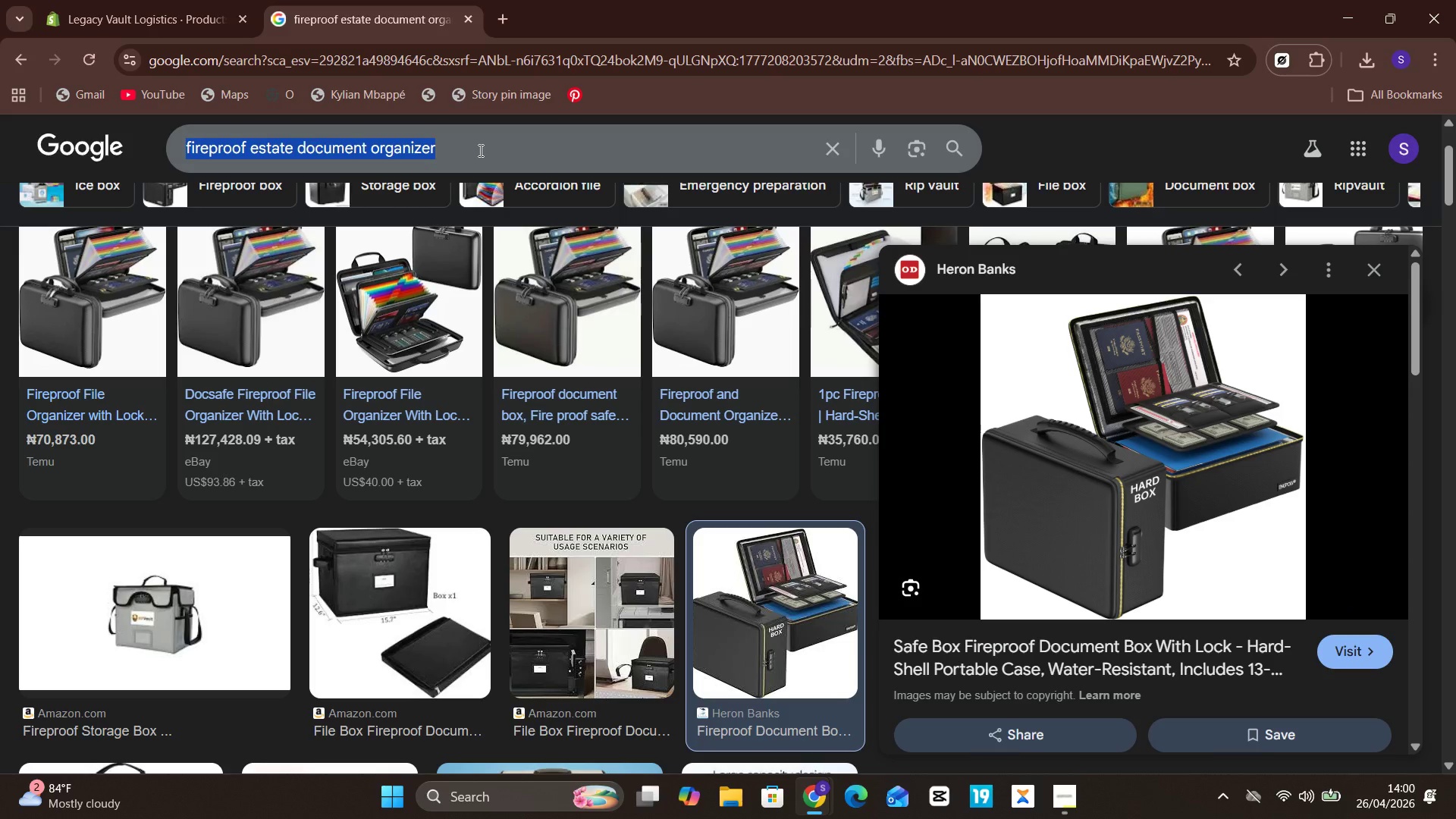 
type(family )
 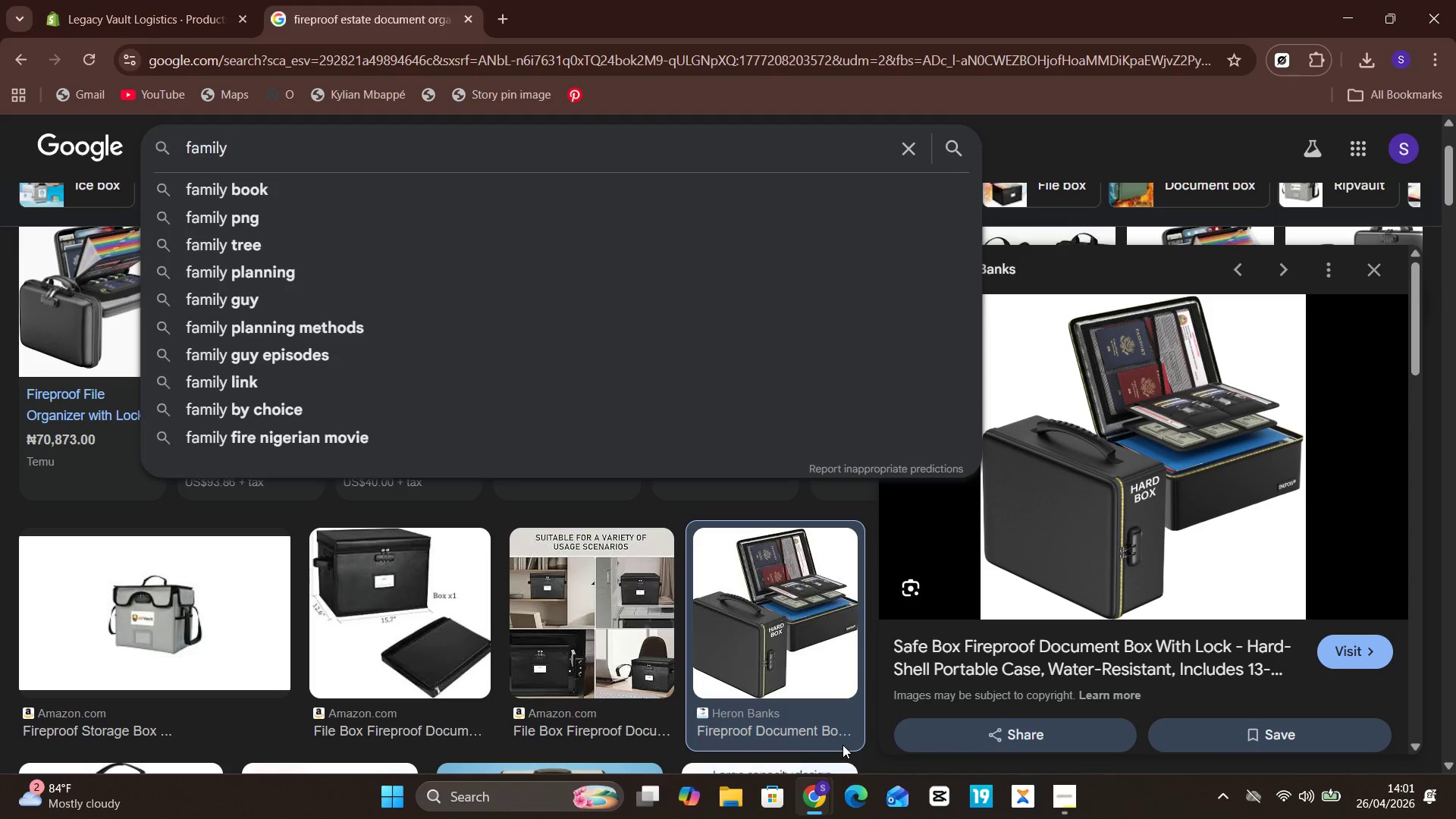 
wait(48.02)
 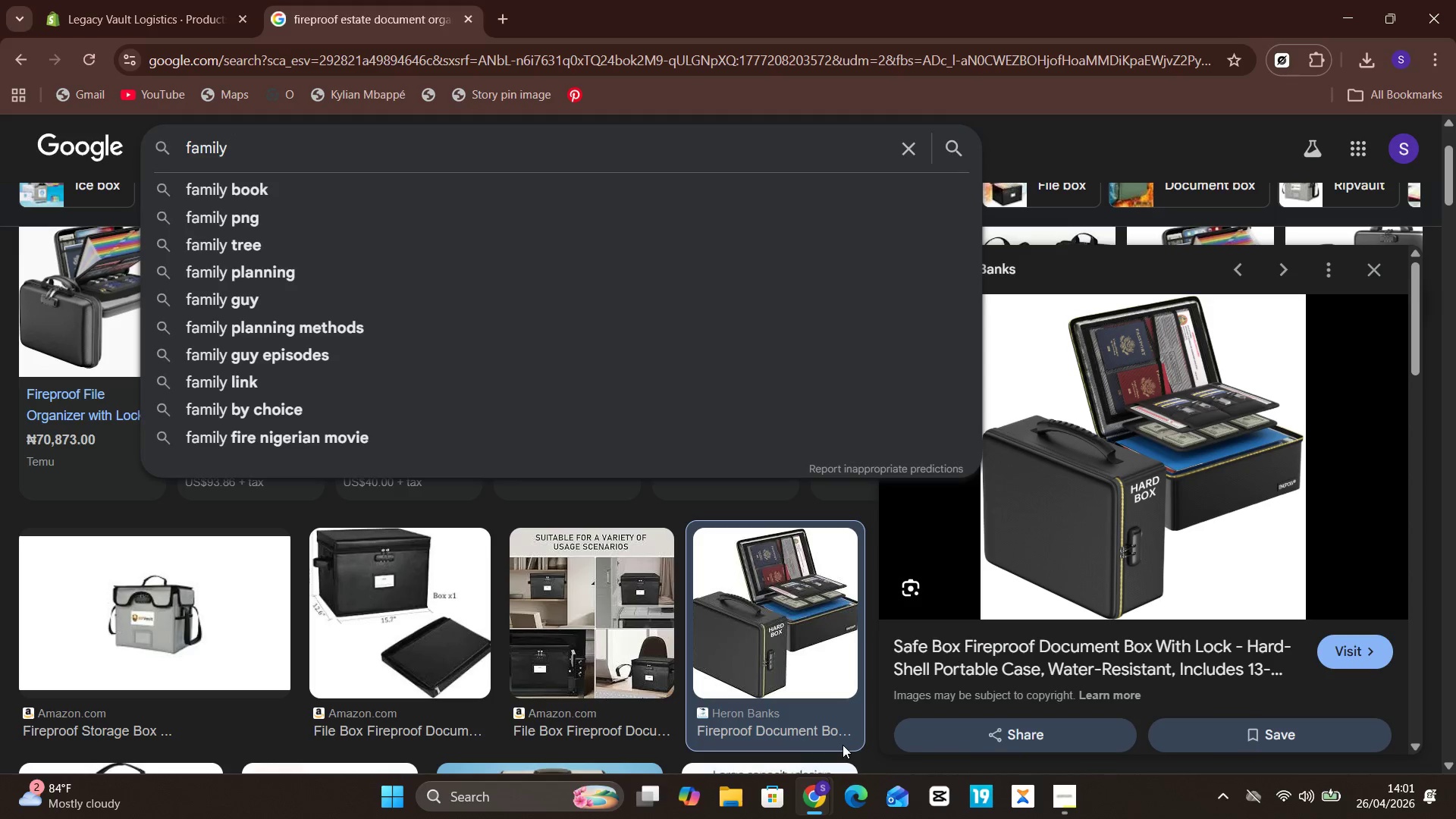 
type(emergency )
 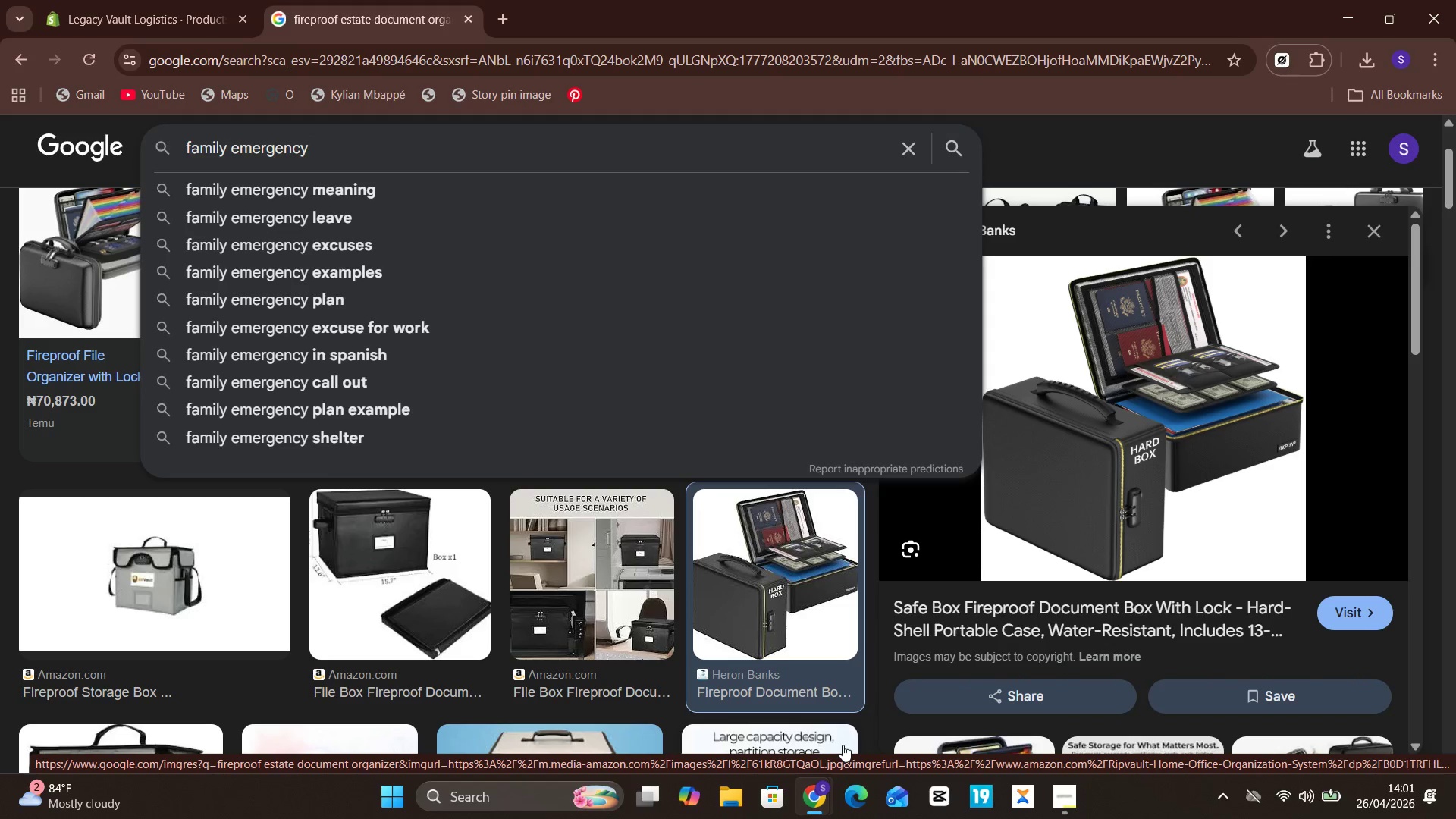 
type(document binder)
 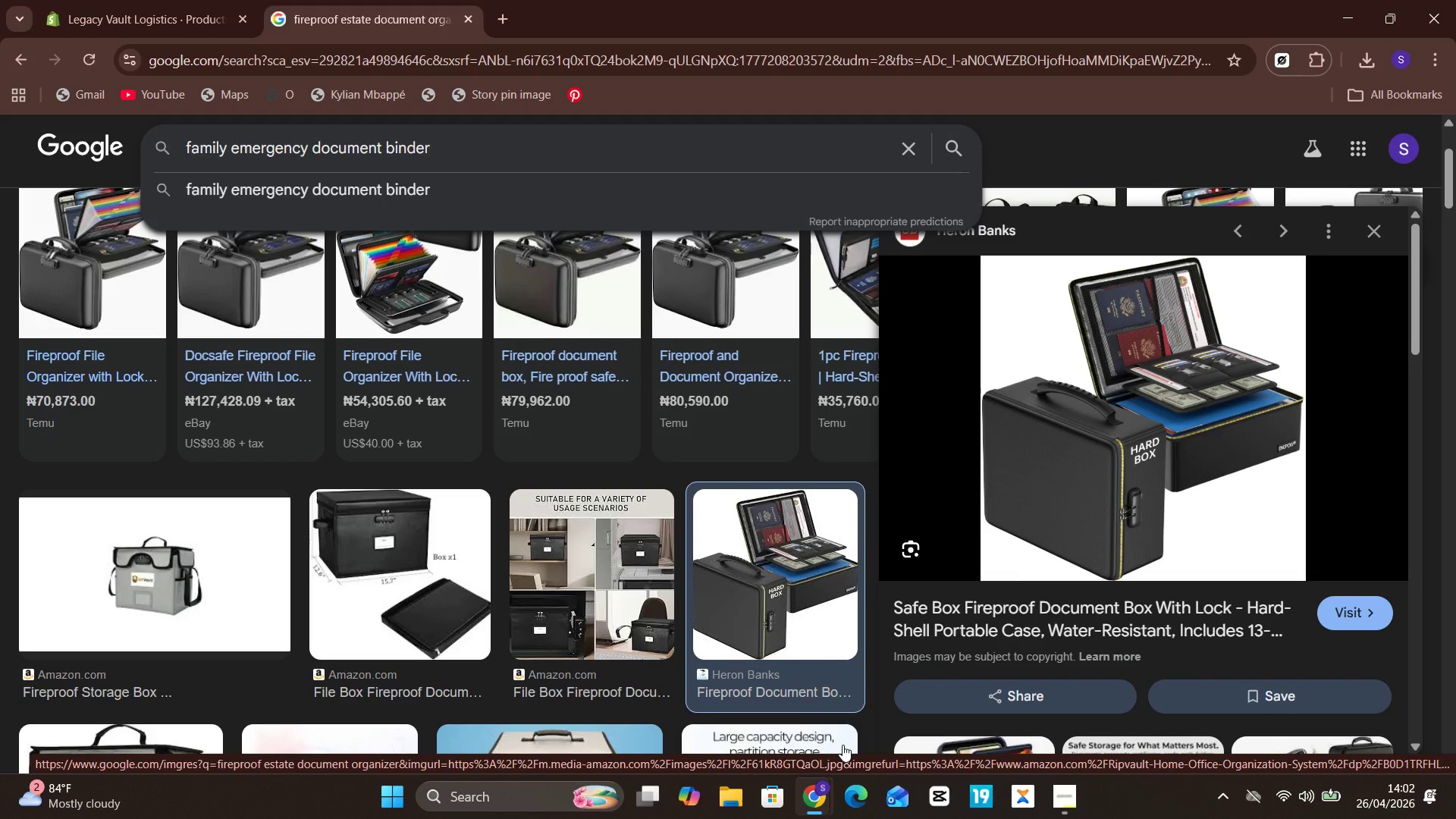 
key(Enter)
 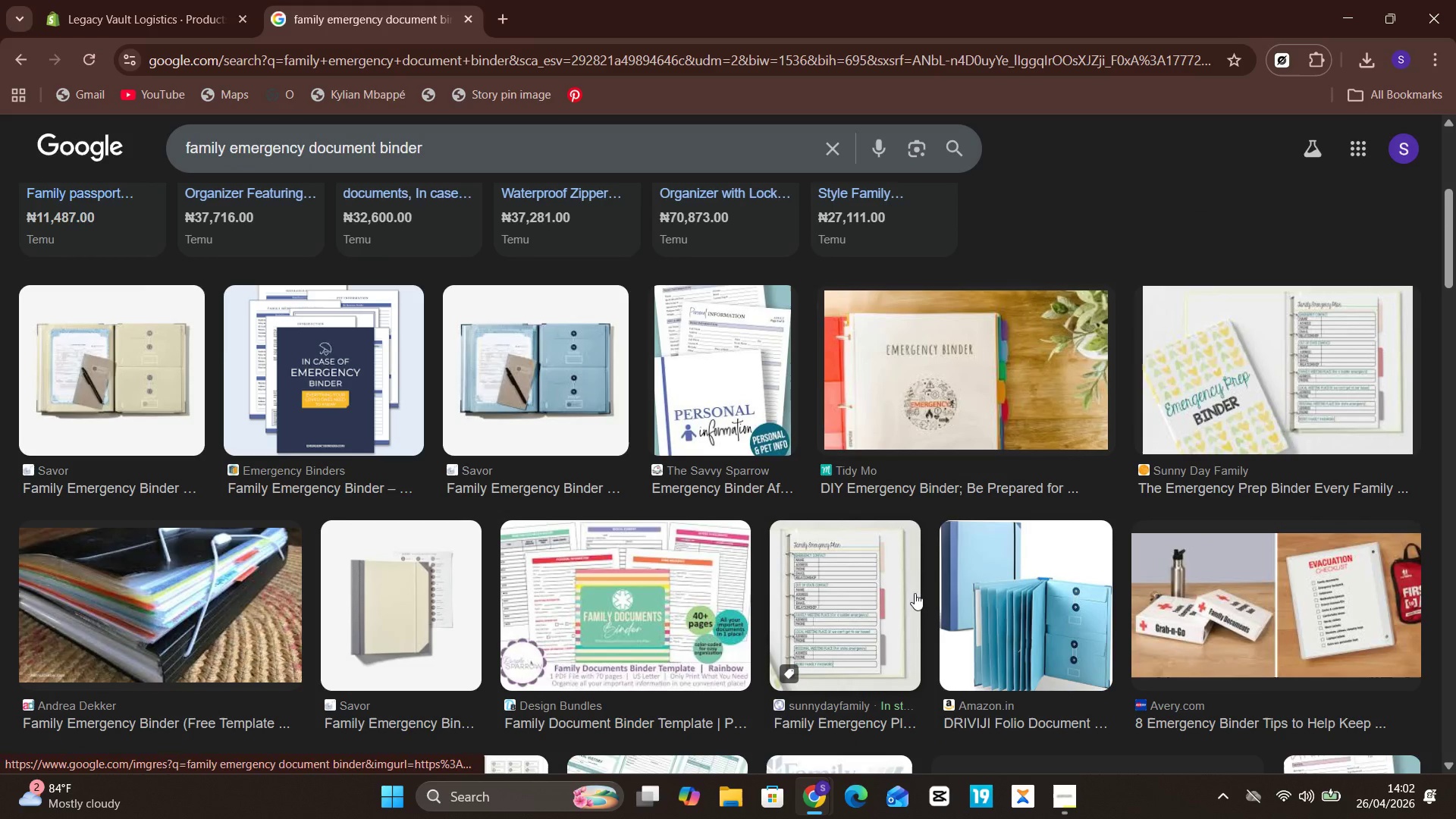 
wait(10.38)
 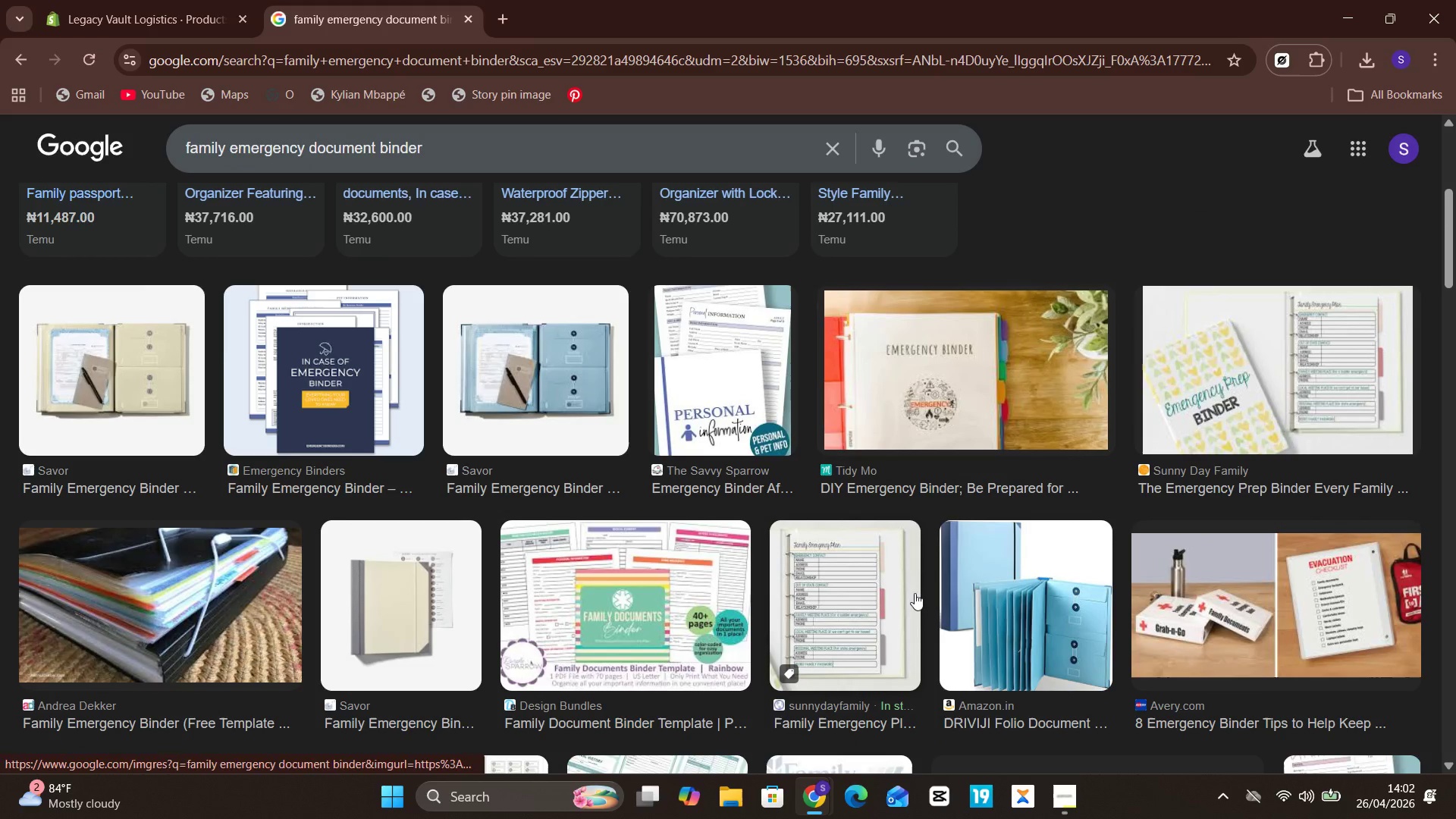 
left_click([191, 612])
 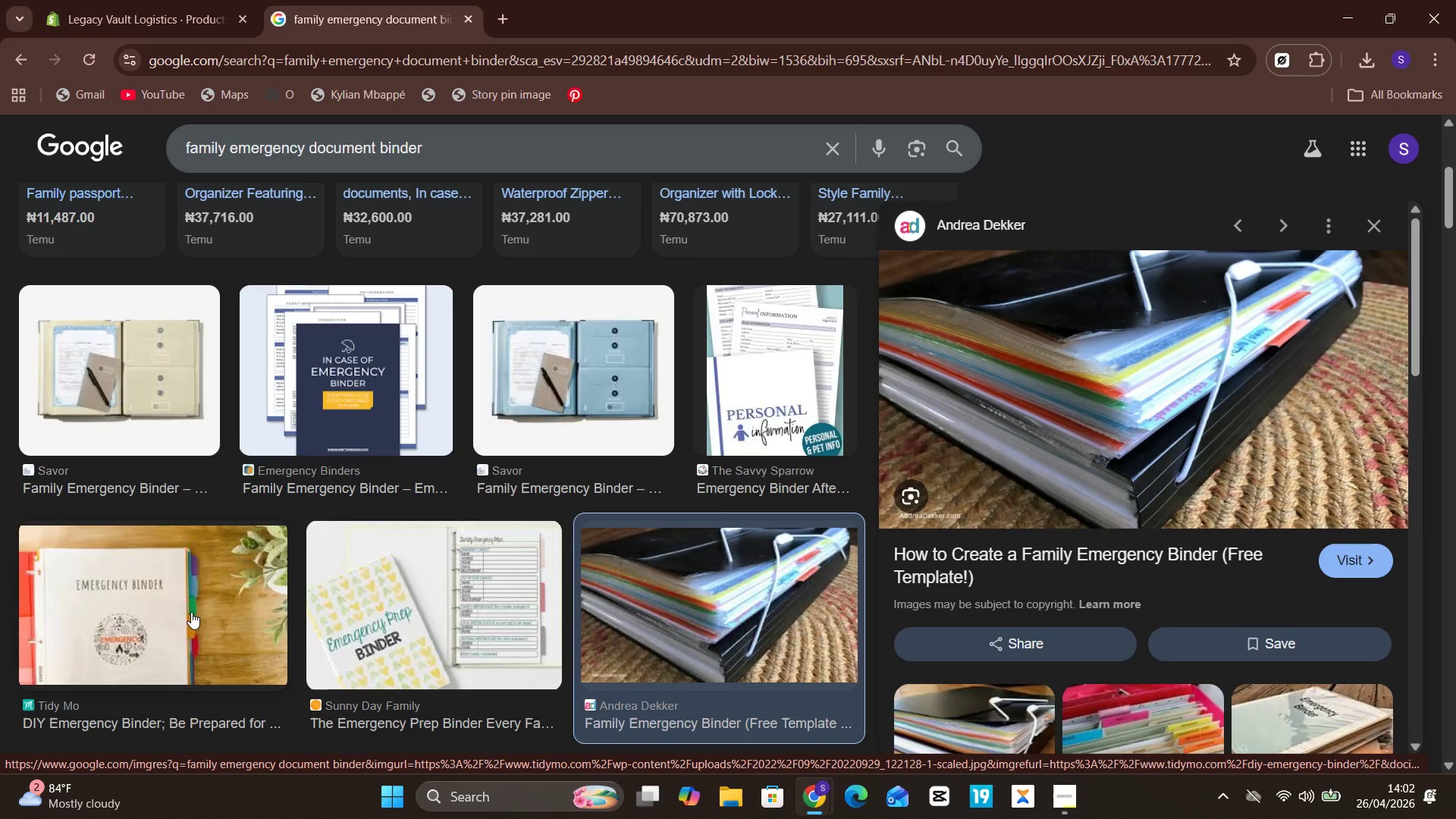 
wait(10.77)
 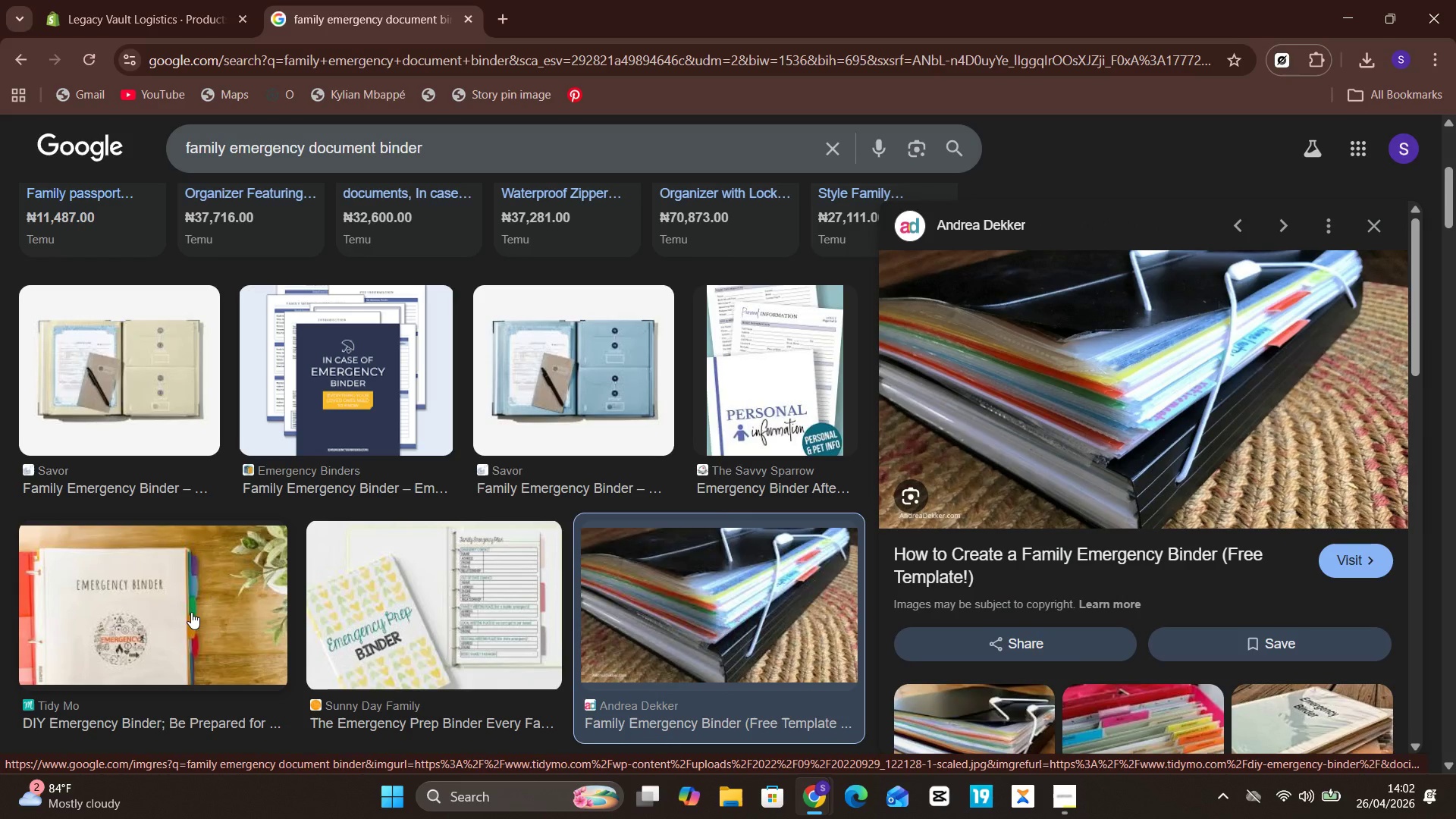 
left_click([1050, 358])
 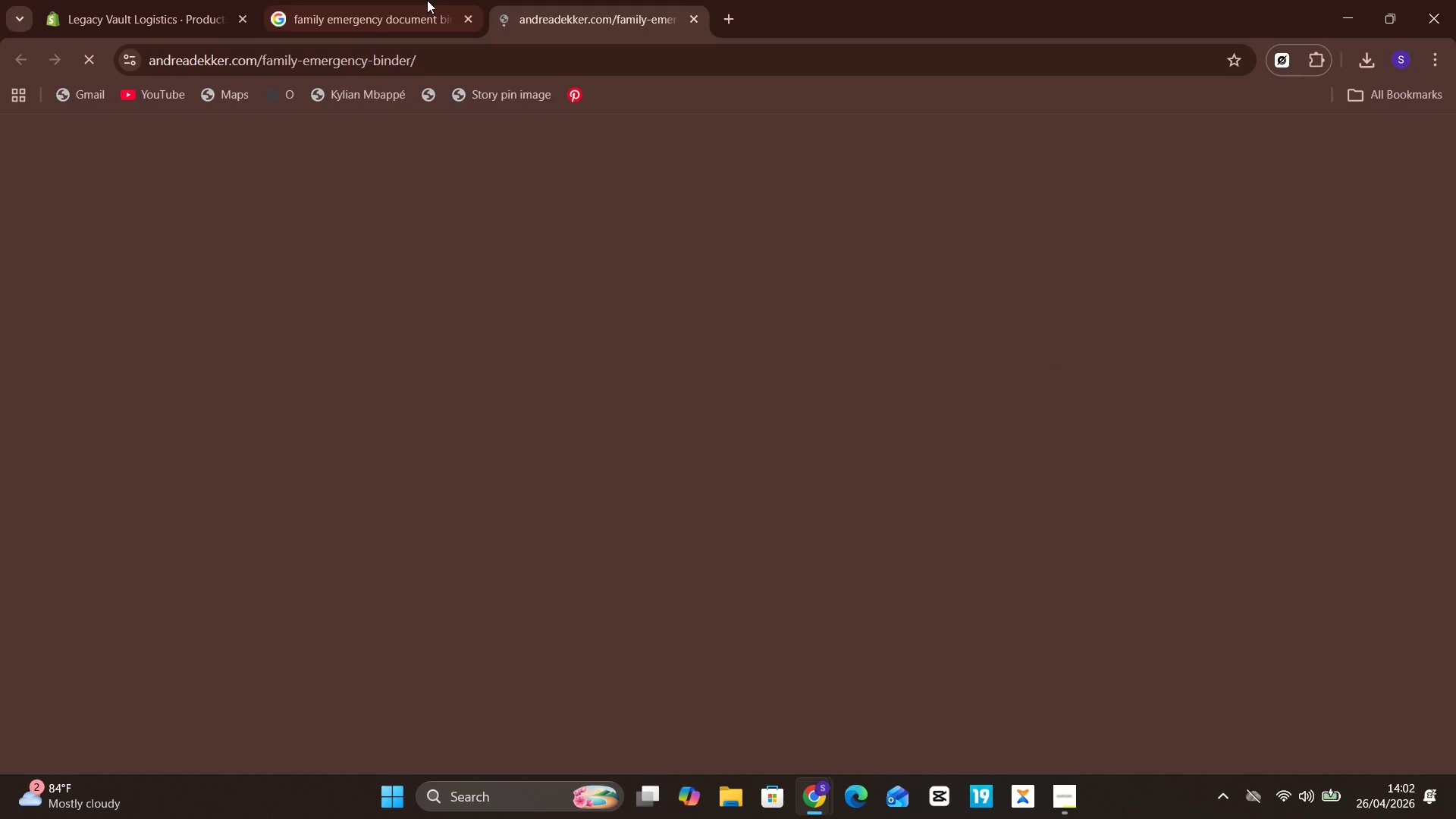 
left_click([427, 0])
 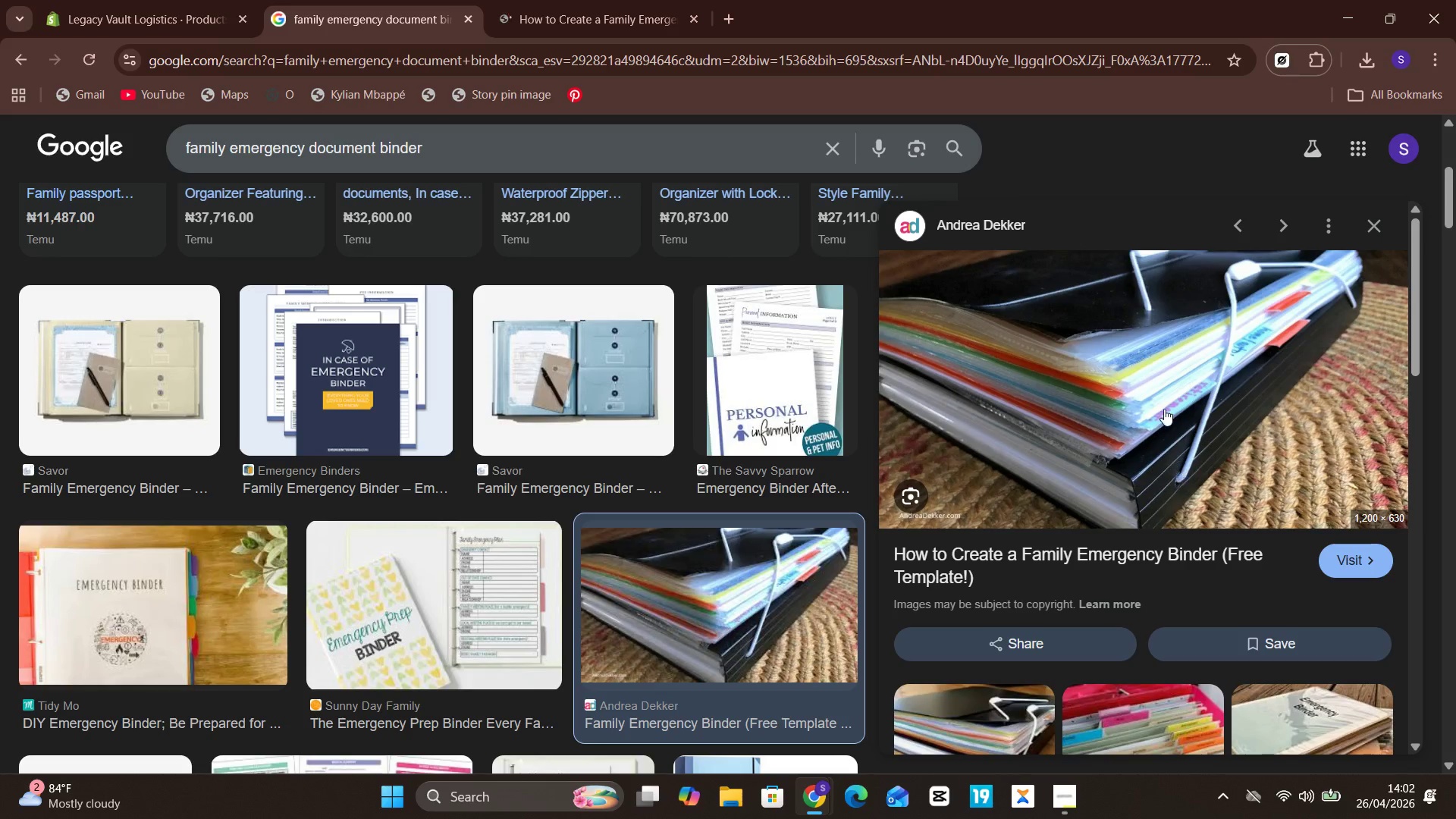 
right_click([1163, 406])
 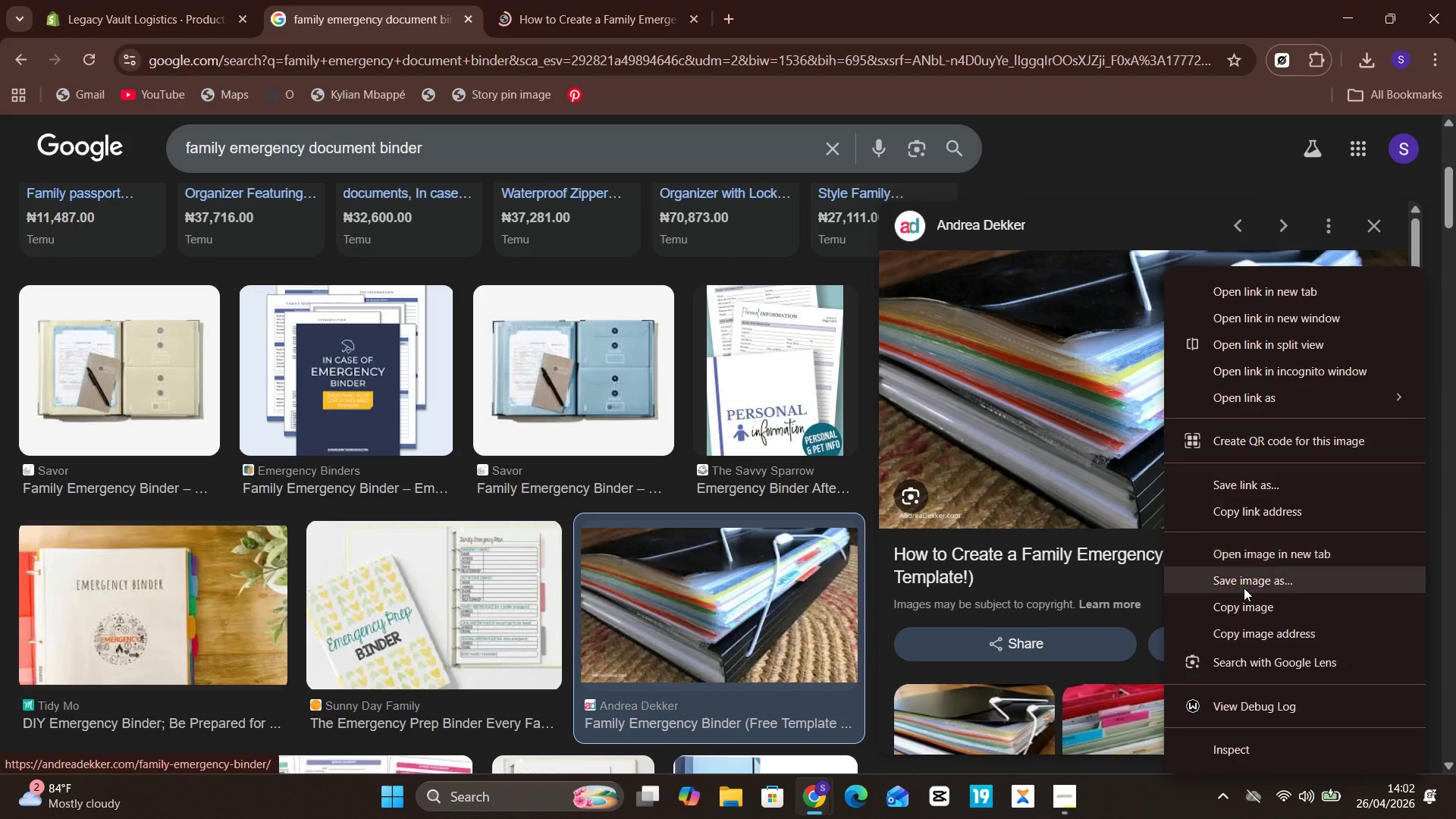 
left_click([1244, 588])
 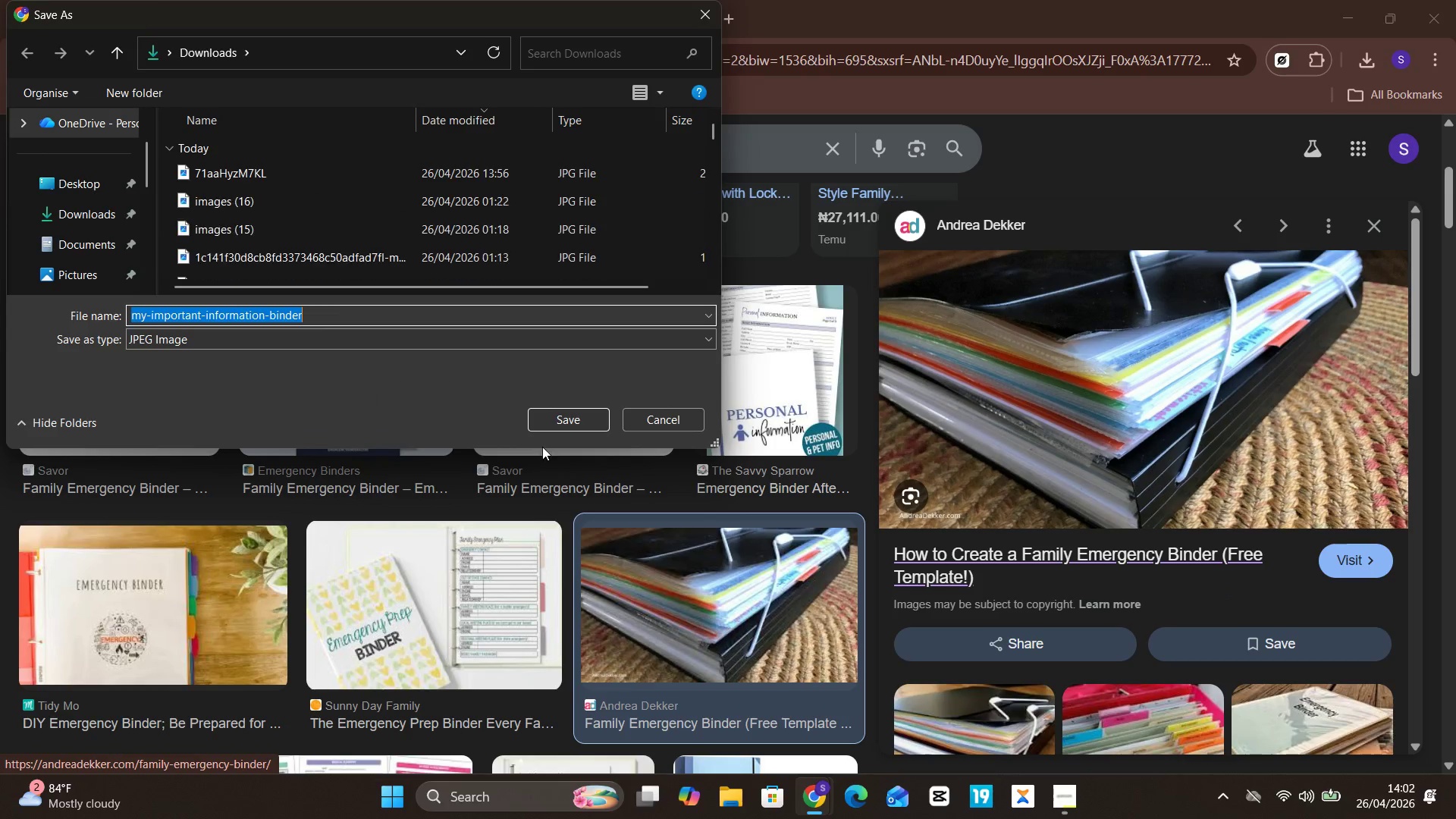 
left_click([560, 417])
 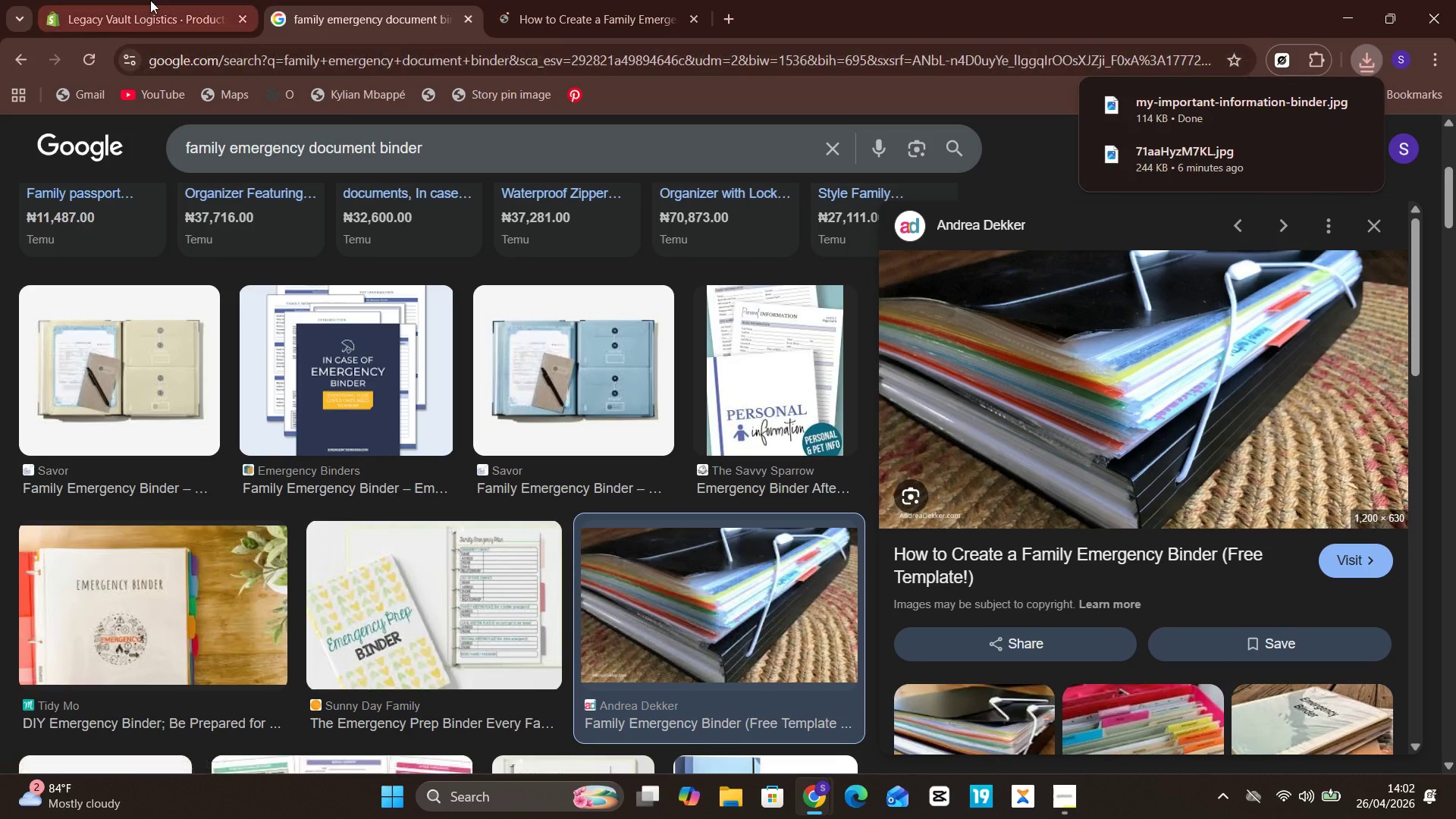 
left_click([147, 0])
 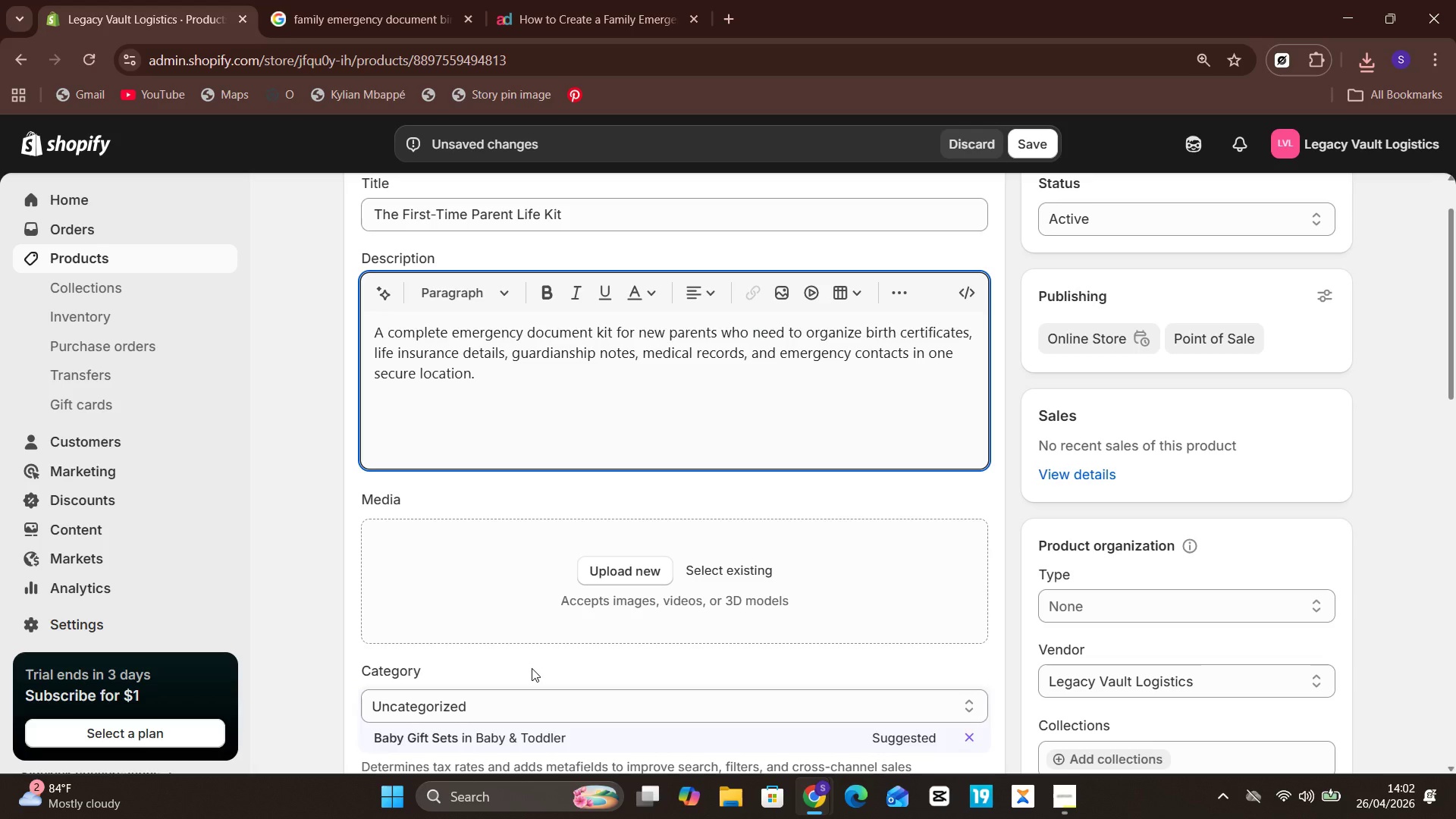 
left_click([573, 610])
 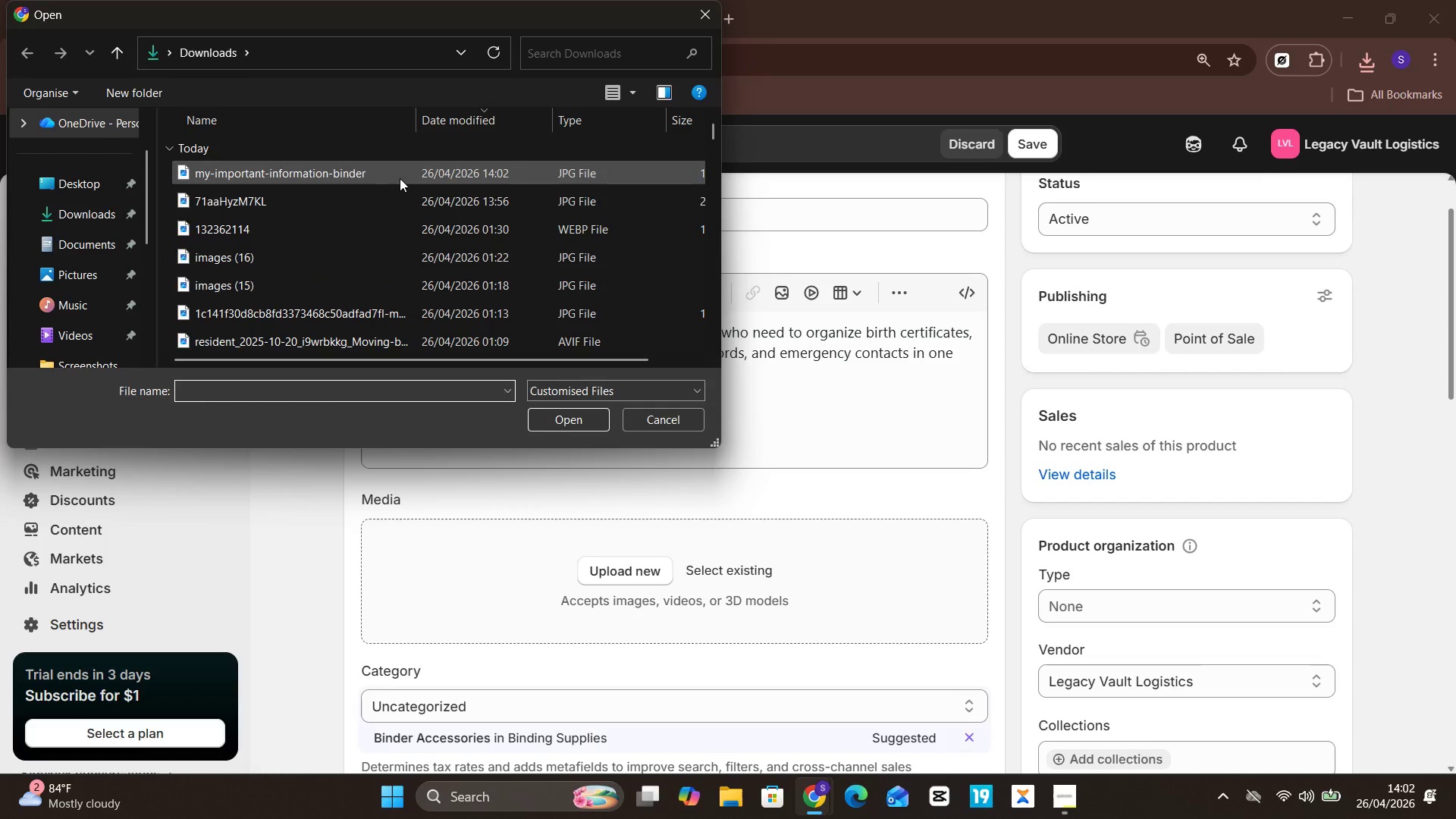 
left_click([400, 178])
 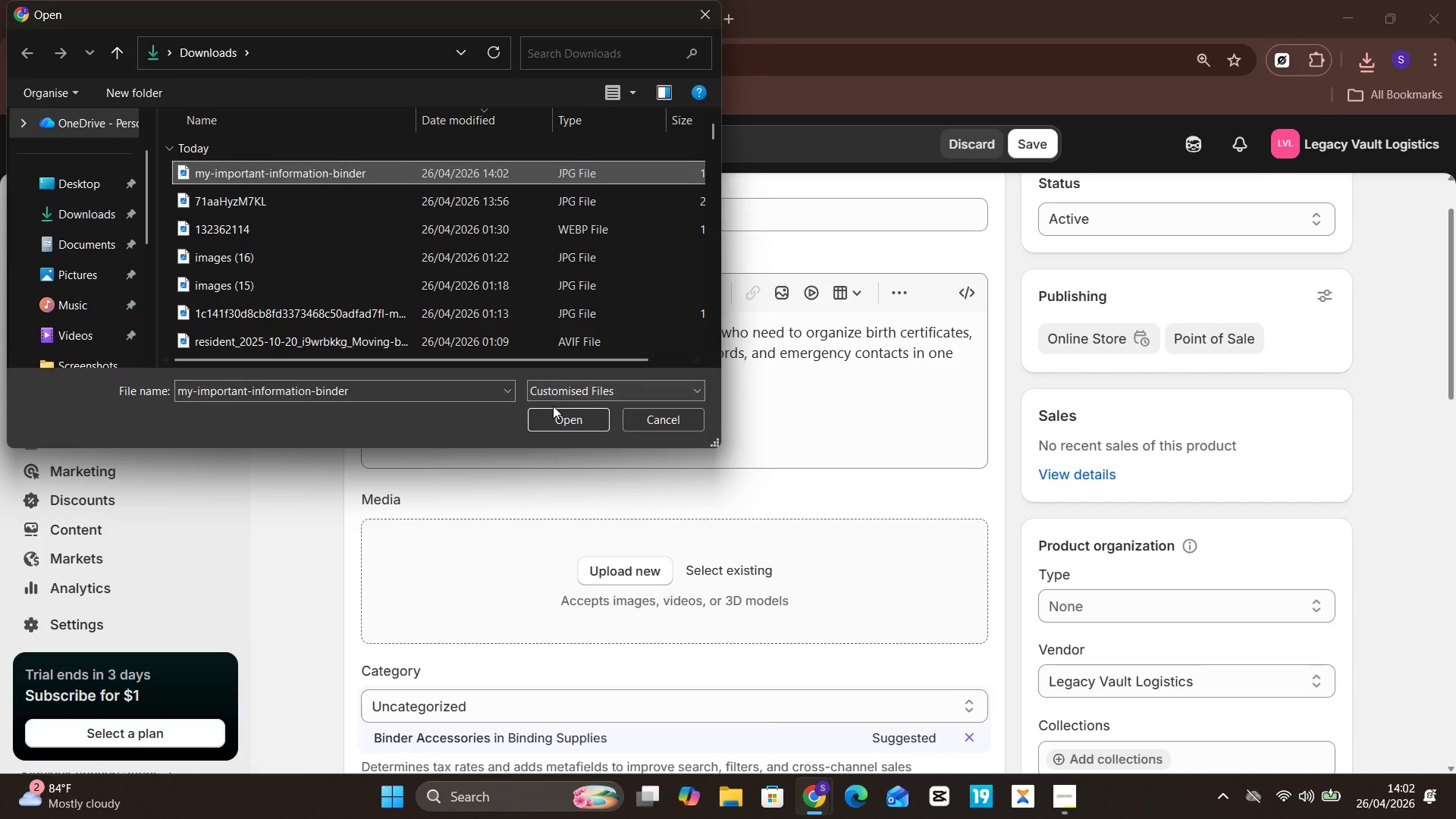 
left_click([554, 410])
 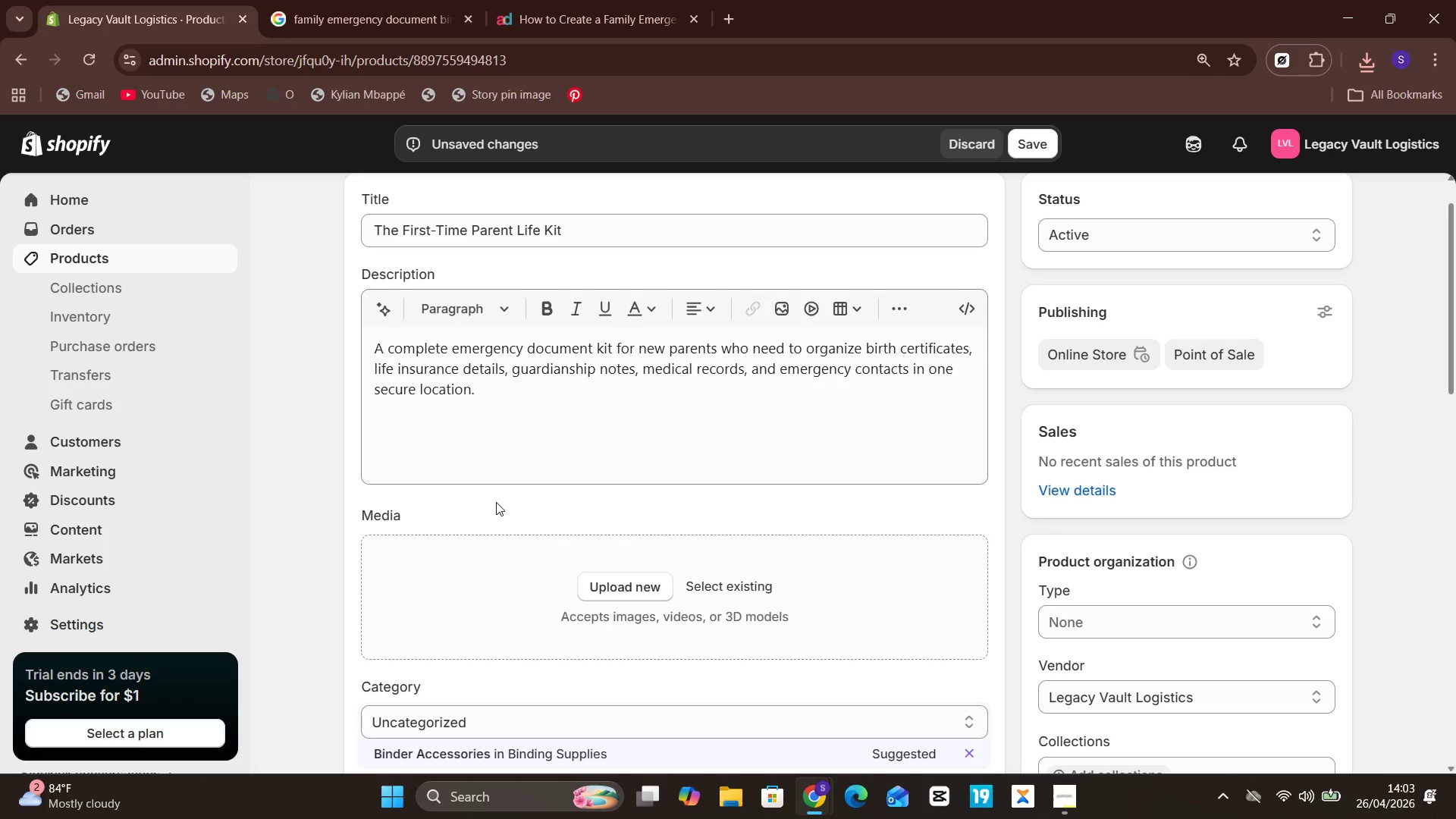 
wait(48.0)
 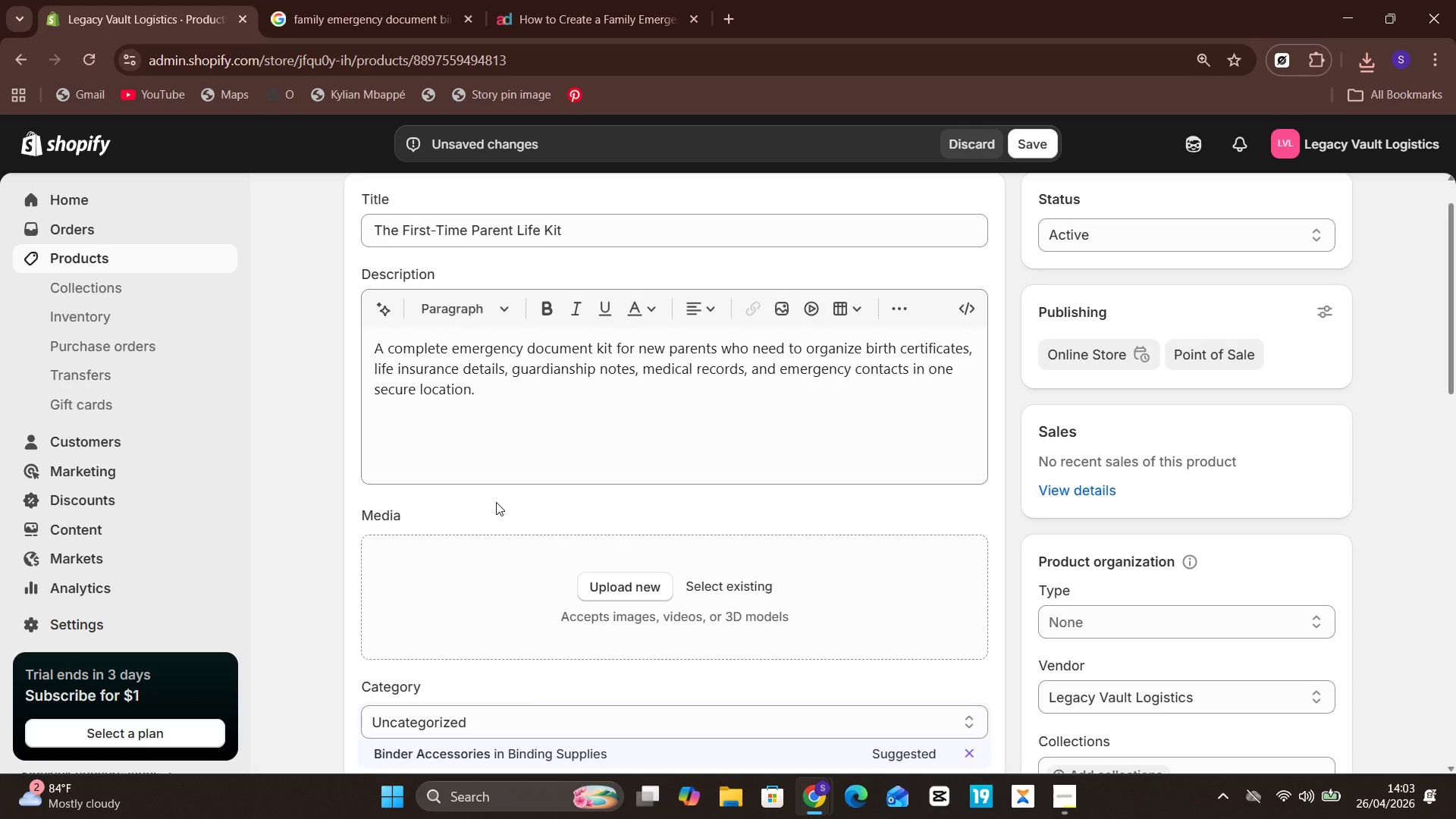 
left_click([620, 652])
 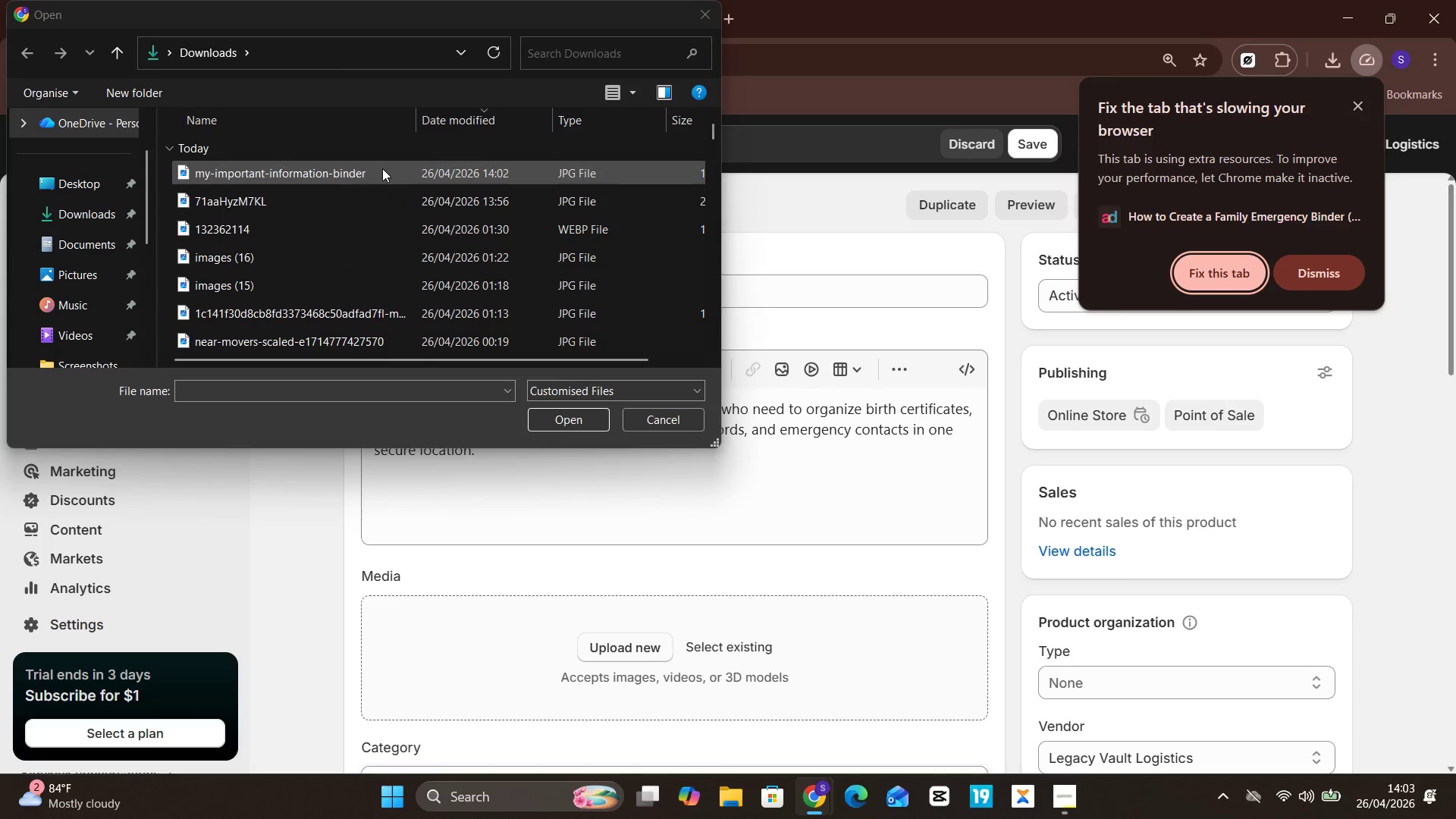 
left_click([382, 168])
 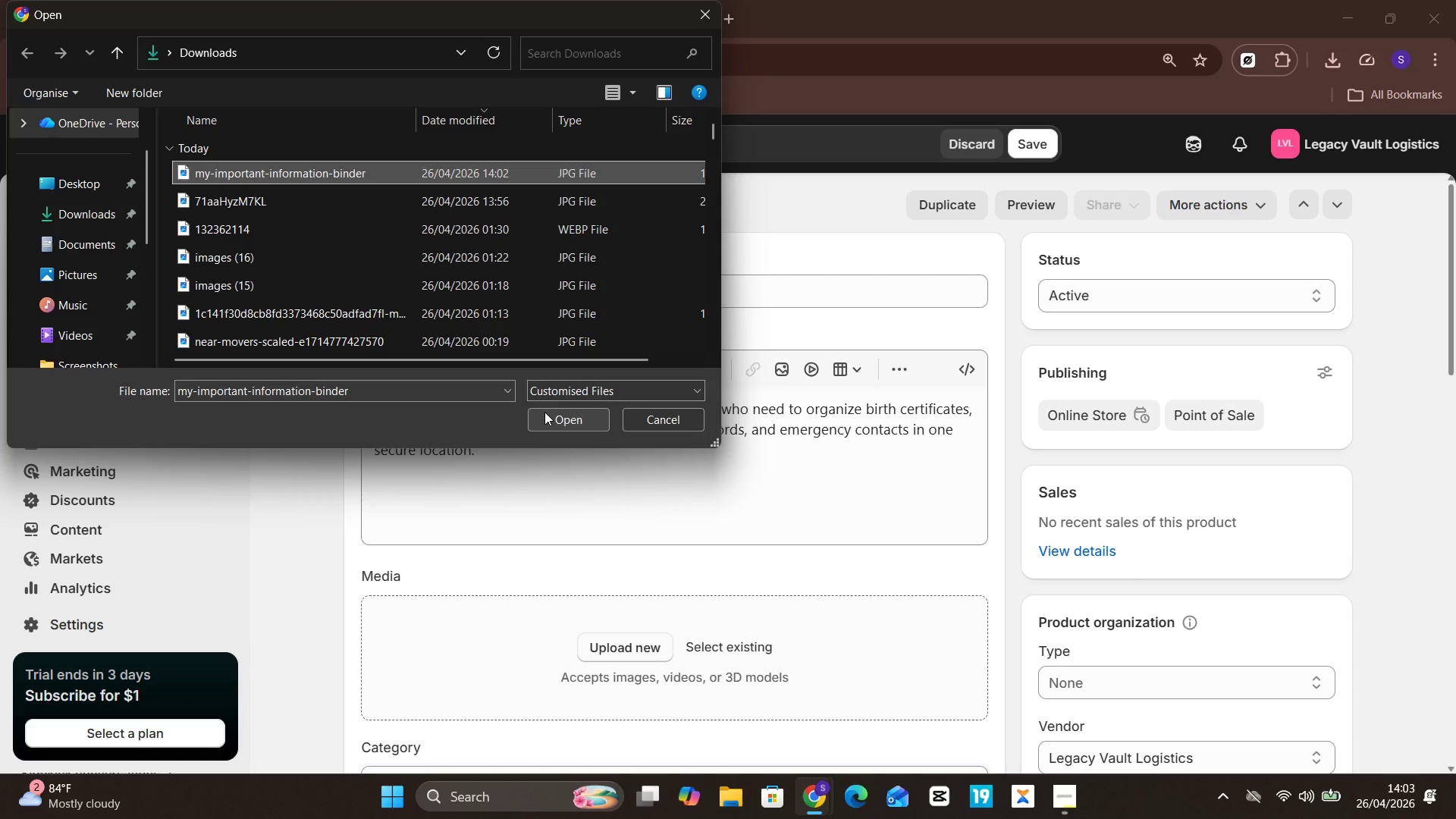 
left_click([544, 412])
 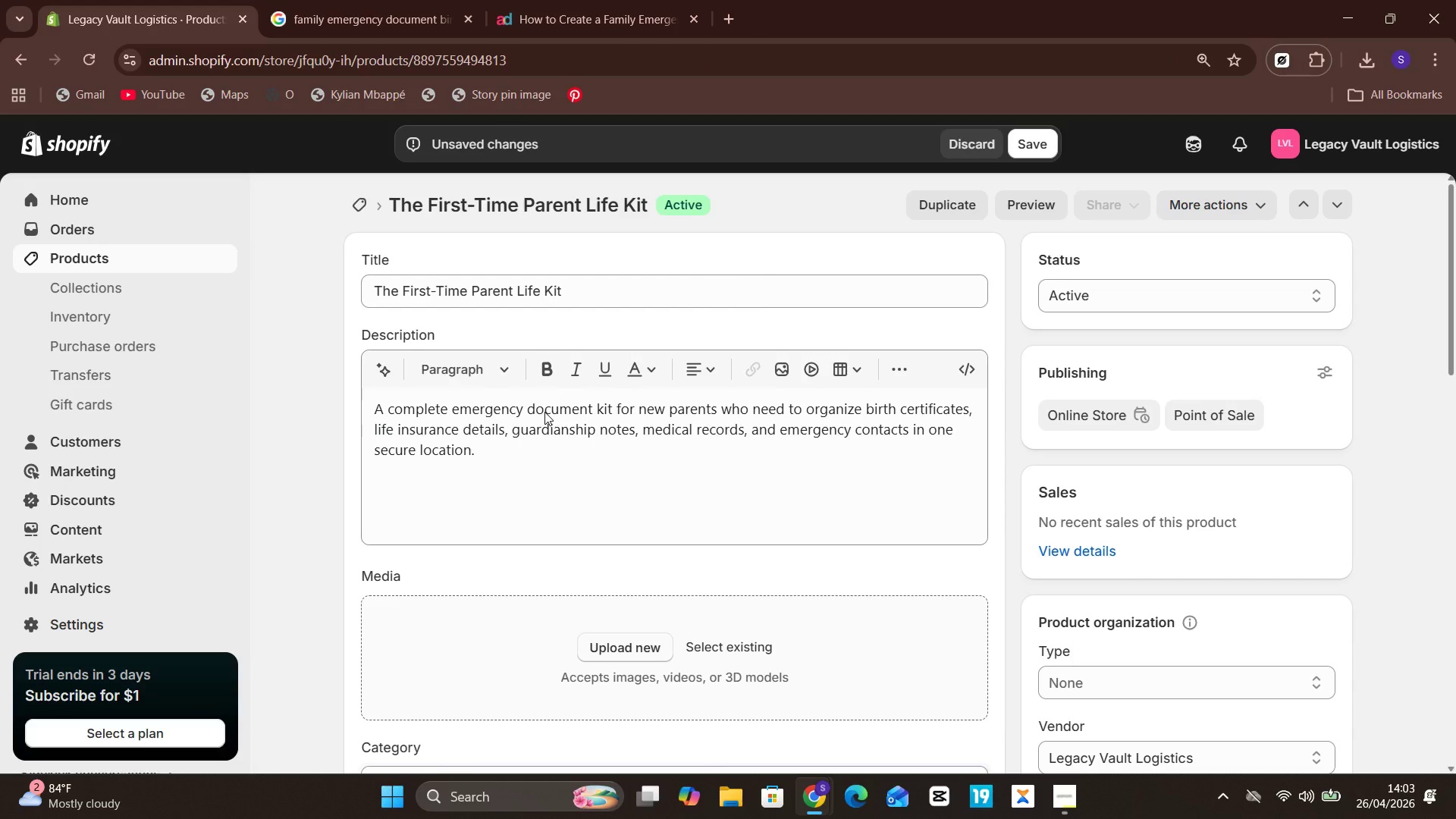 
wait(15.53)
 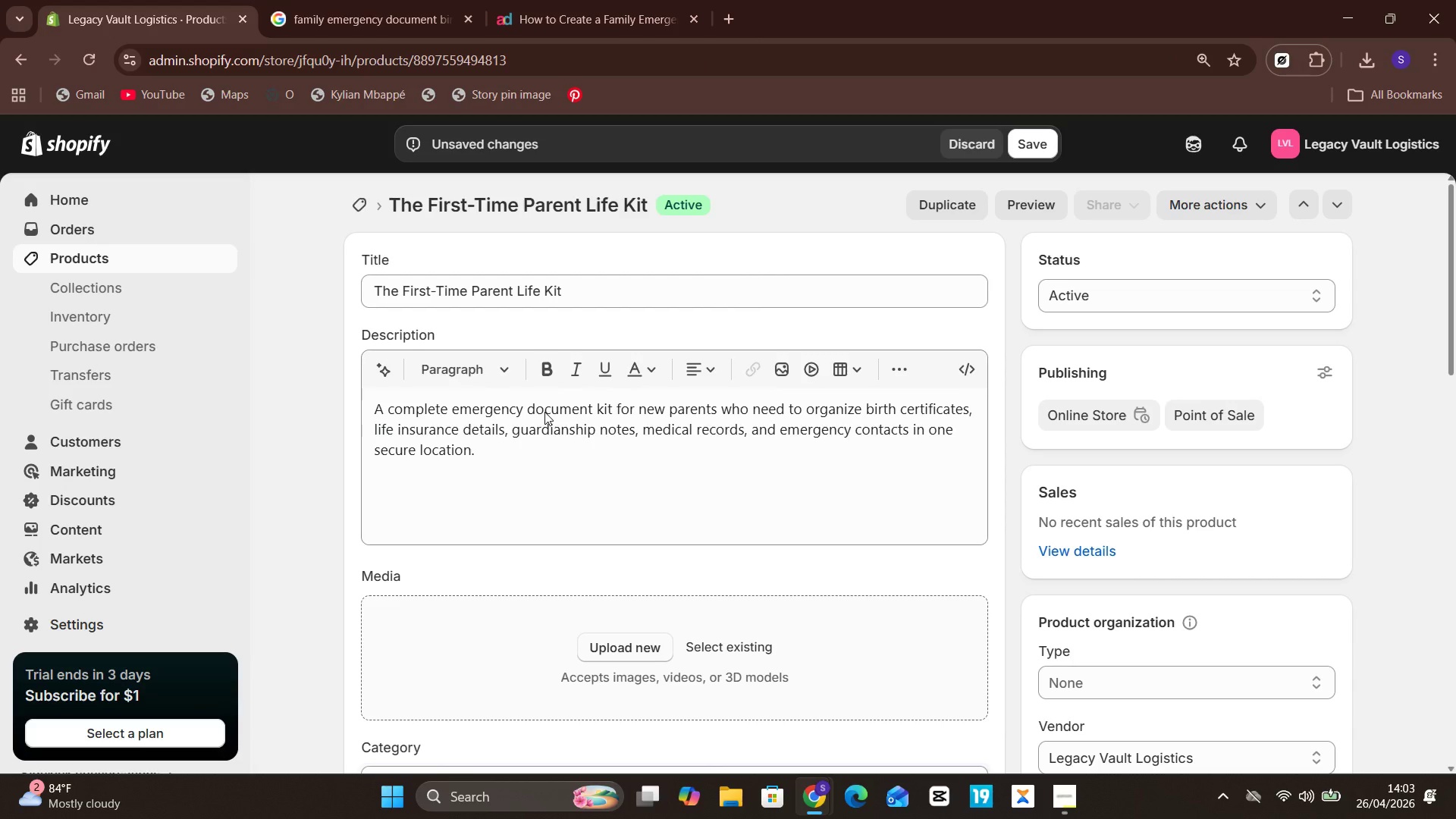 
left_click([559, 605])
 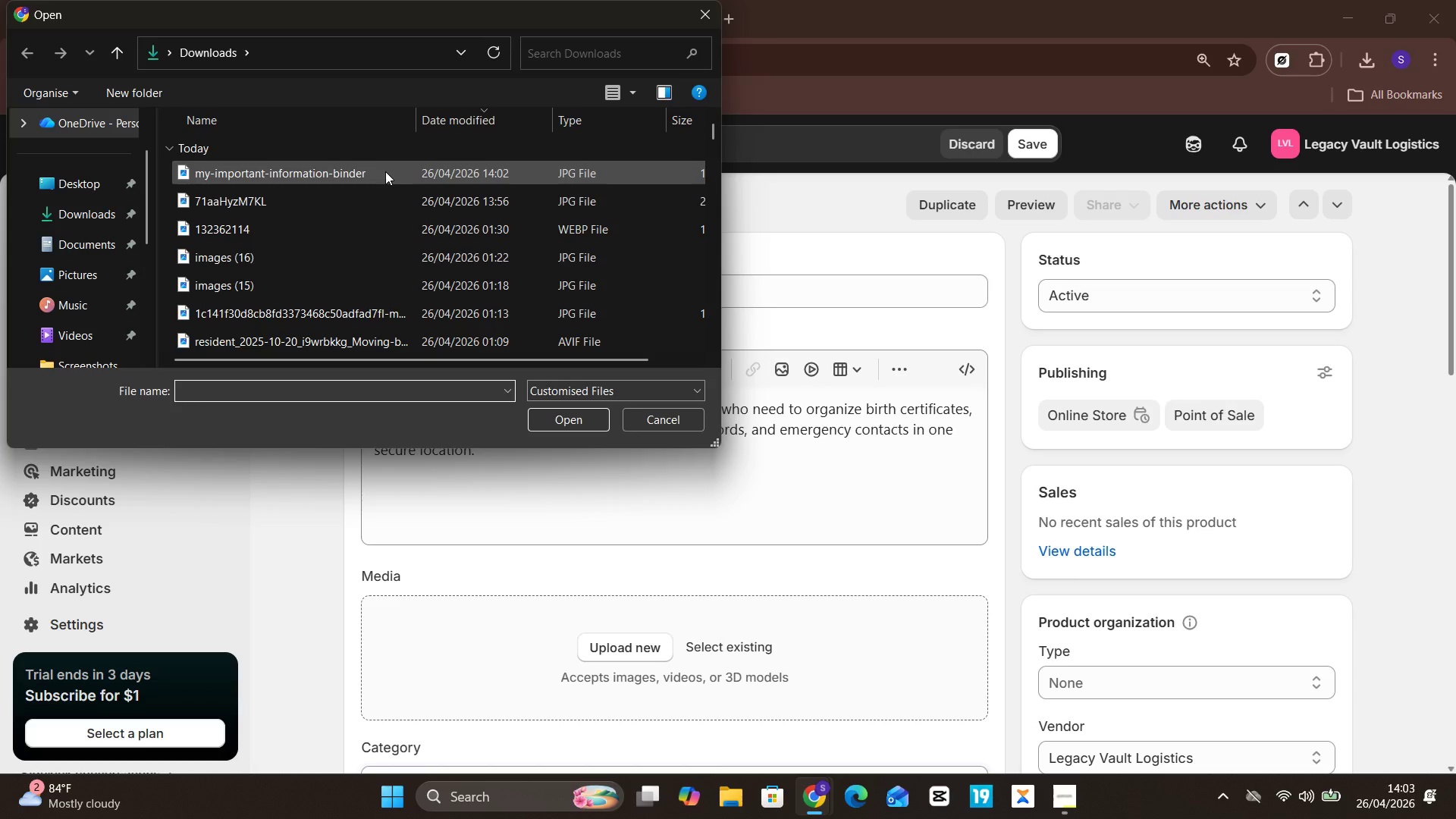 
left_click([385, 171])
 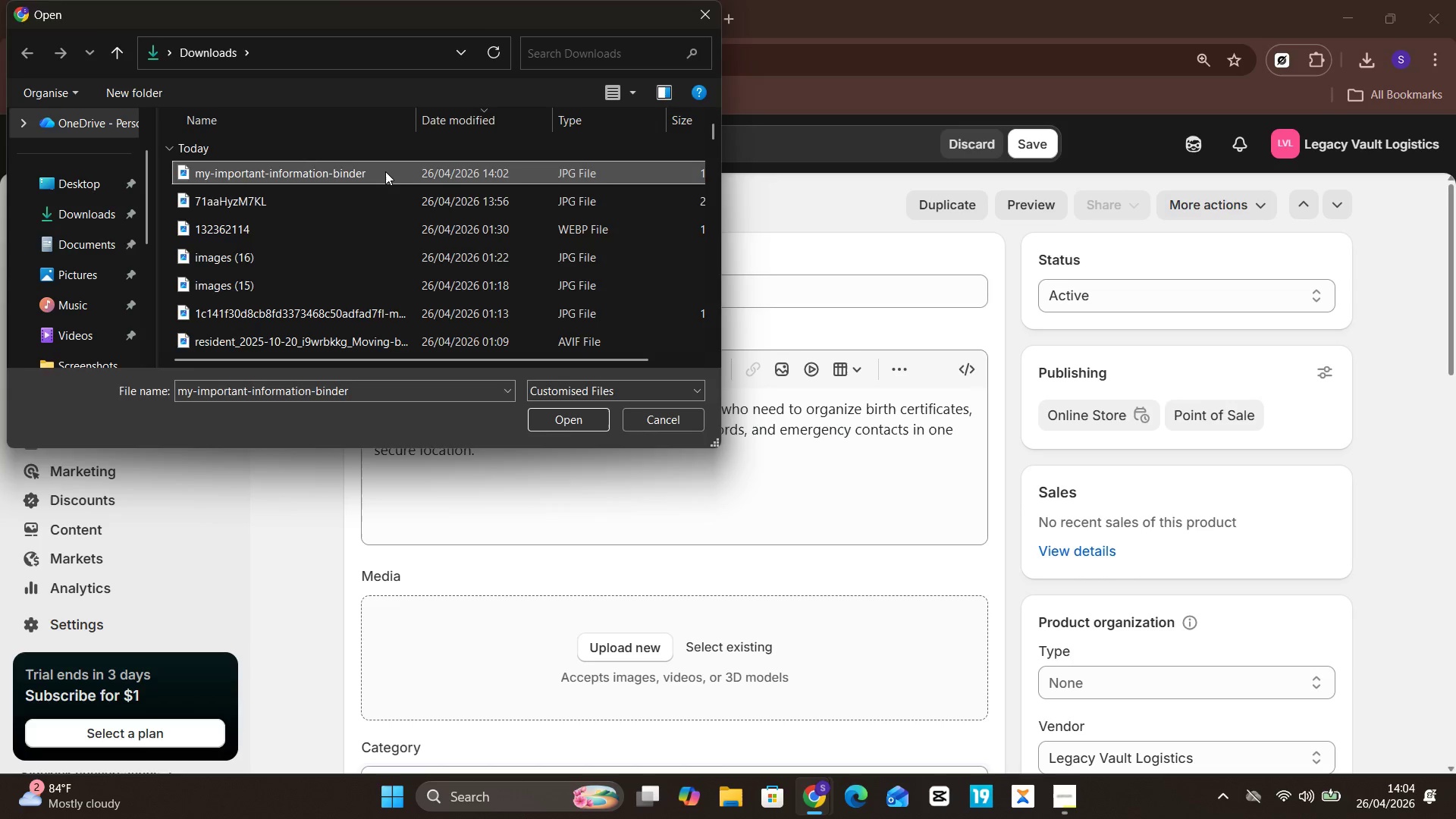 
key(Enter)
 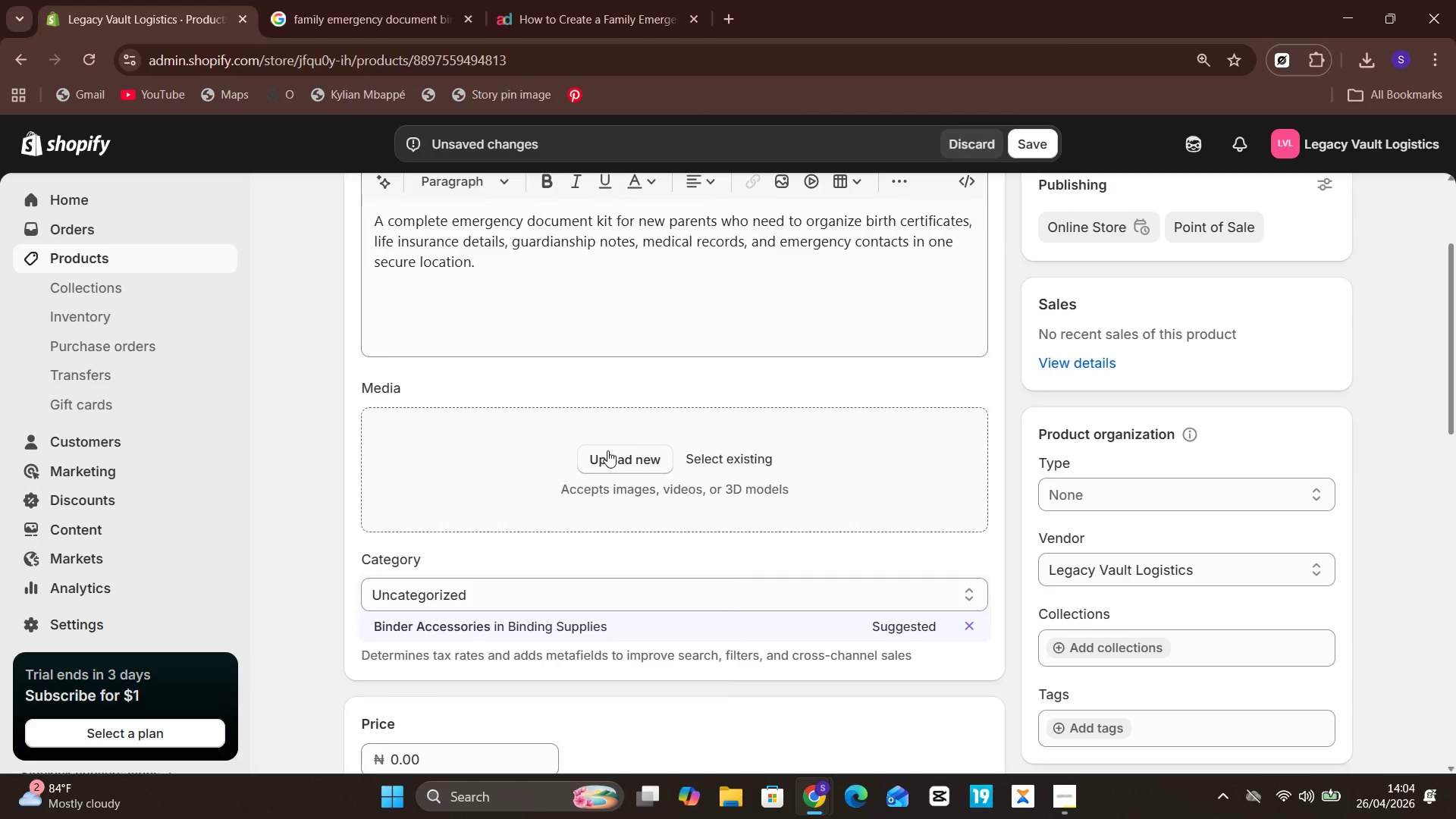 
wait(5.06)
 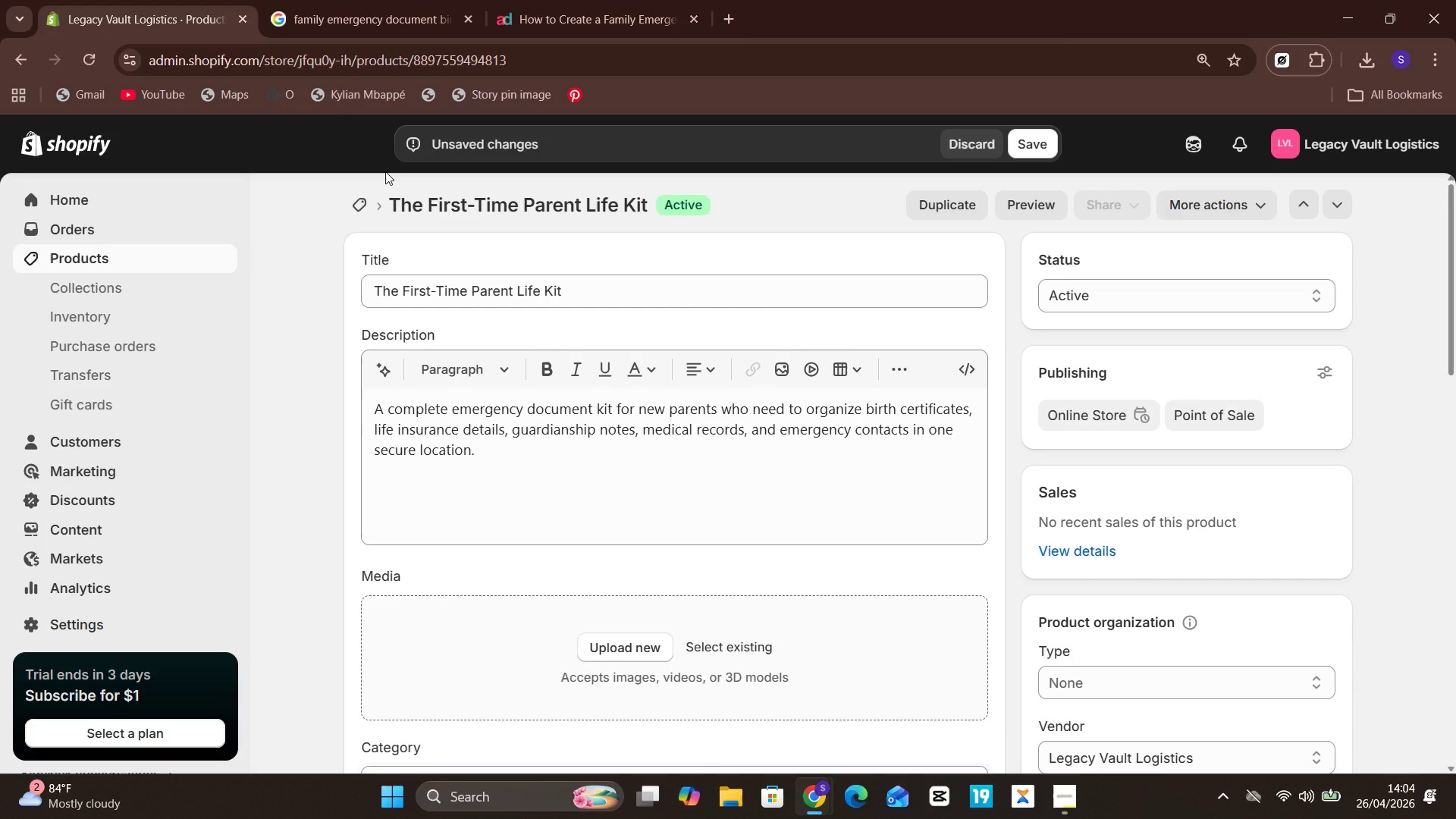 
left_click([607, 450])
 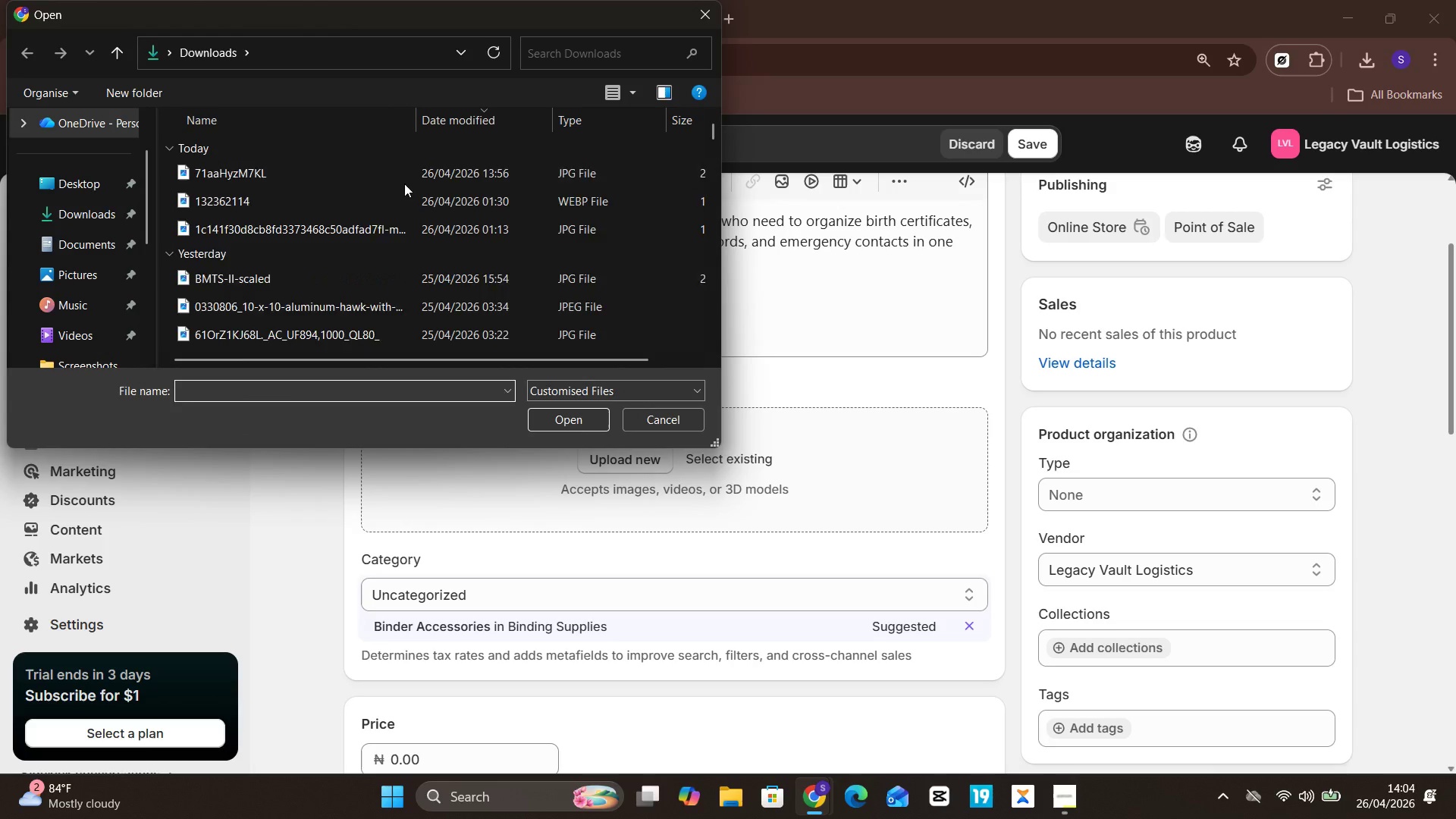 
left_click([402, 171])
 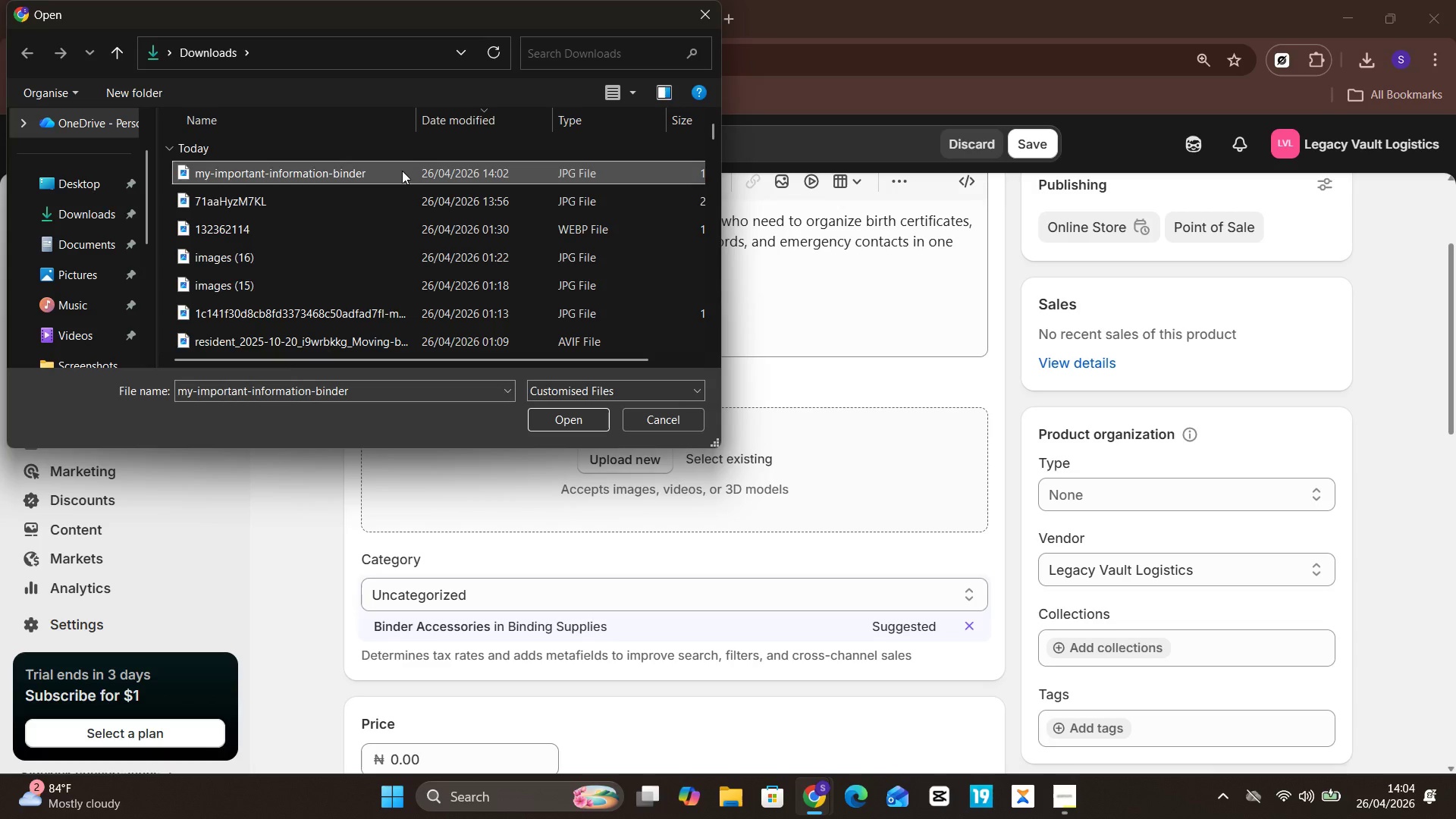 
double_click([402, 171])
 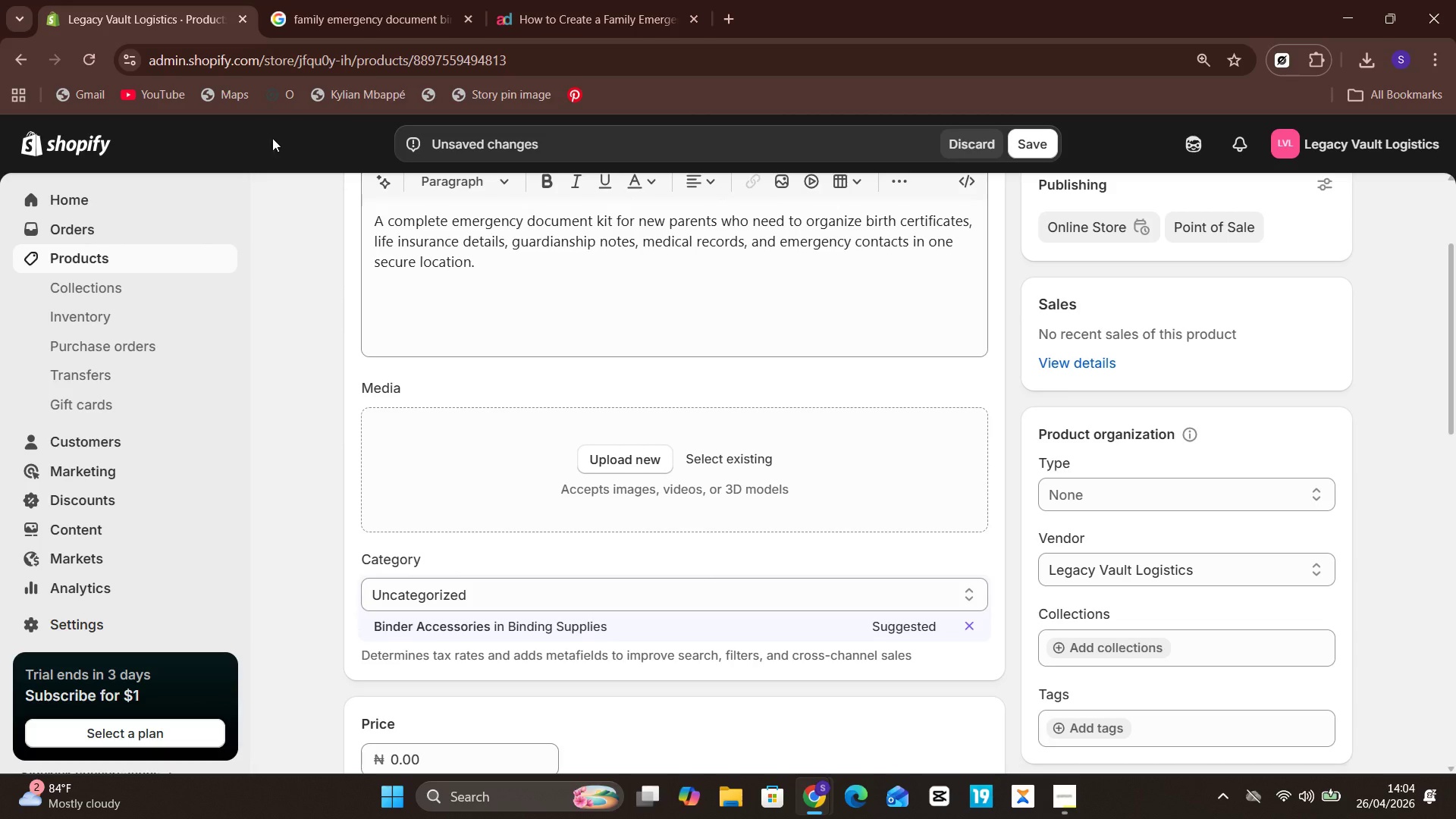 
wait(5.61)
 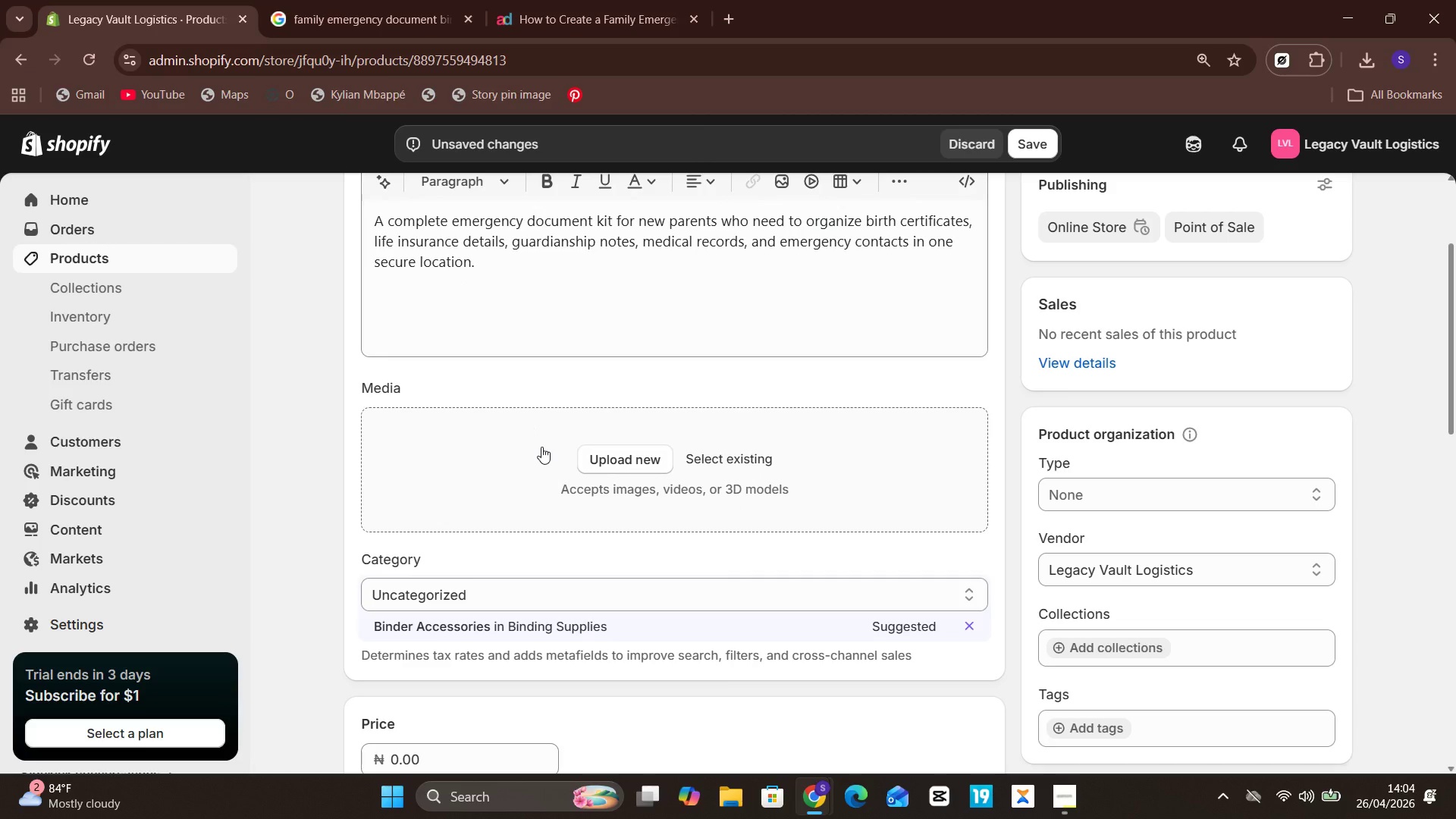 
left_click([86, 51])
 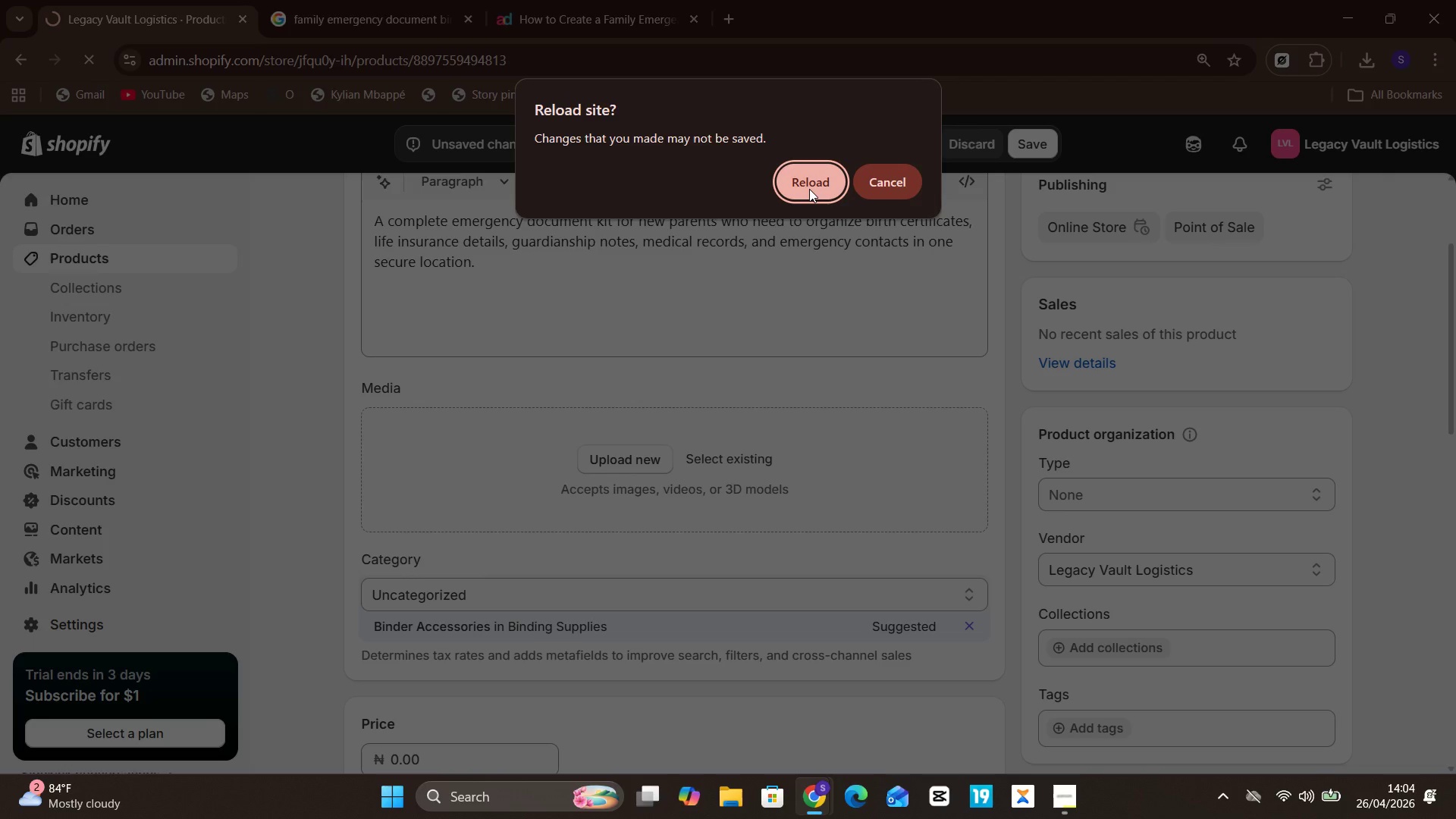 
left_click([894, 190])
 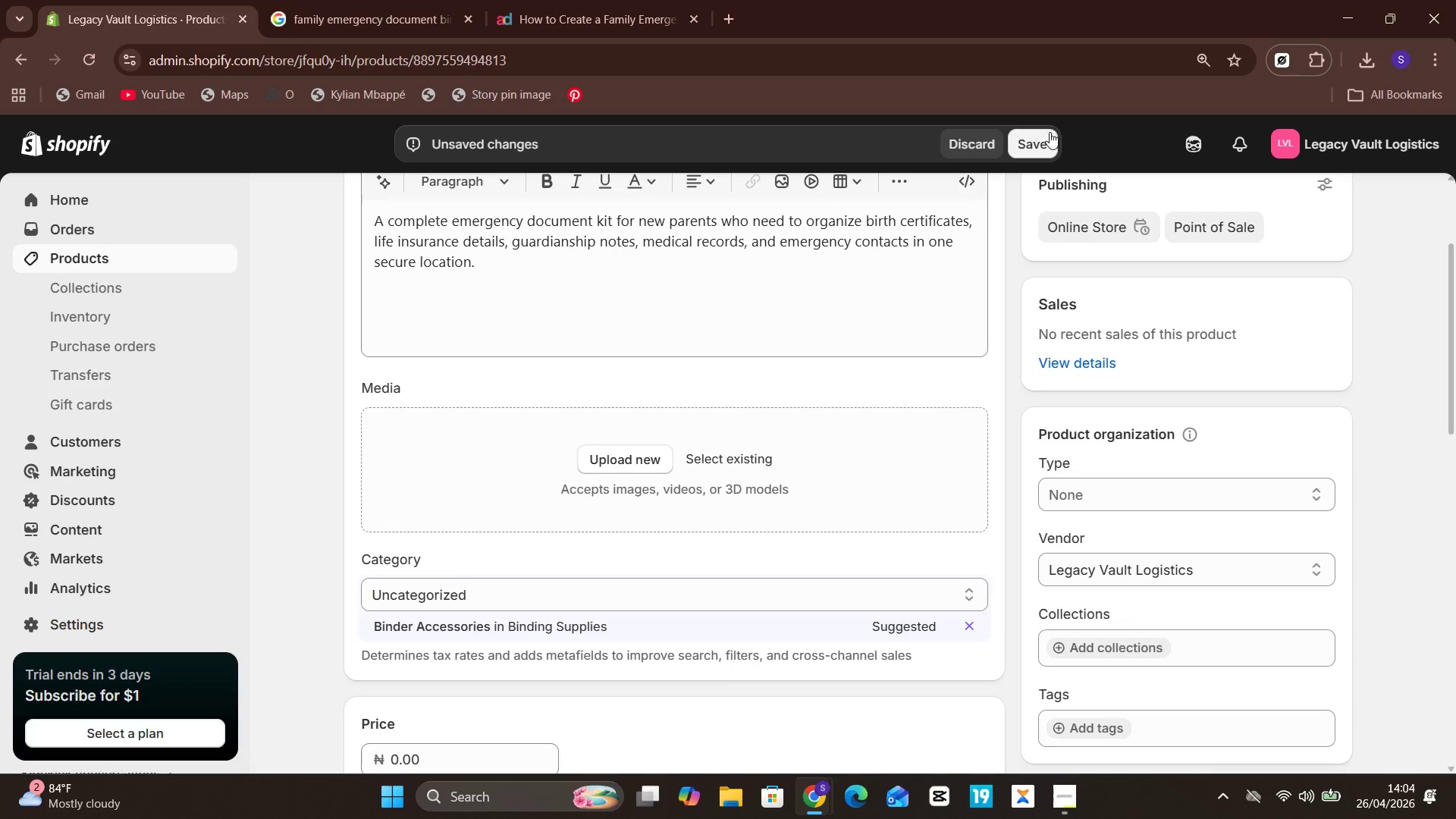 
left_click([1048, 142])
 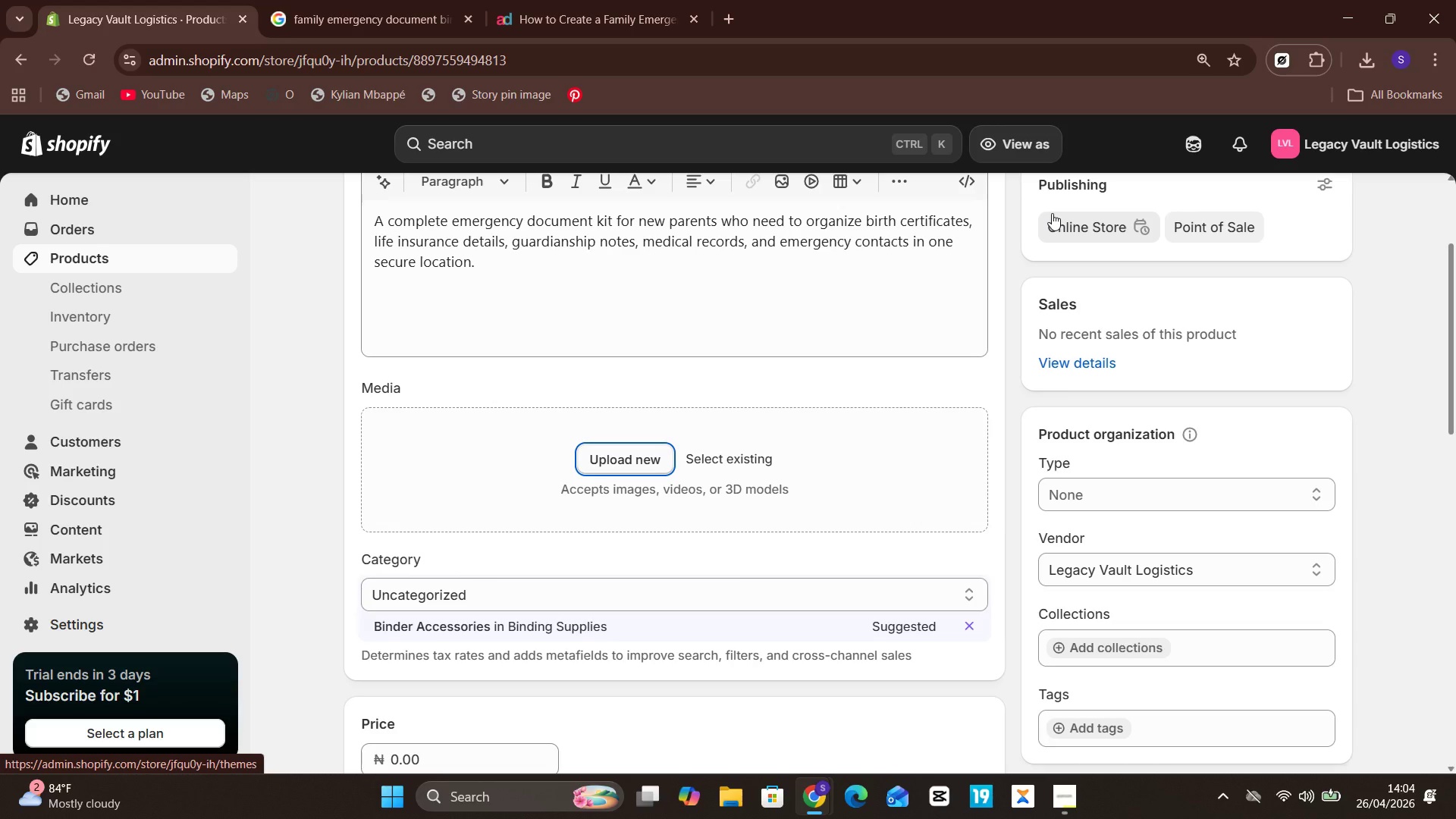 
wait(29.75)
 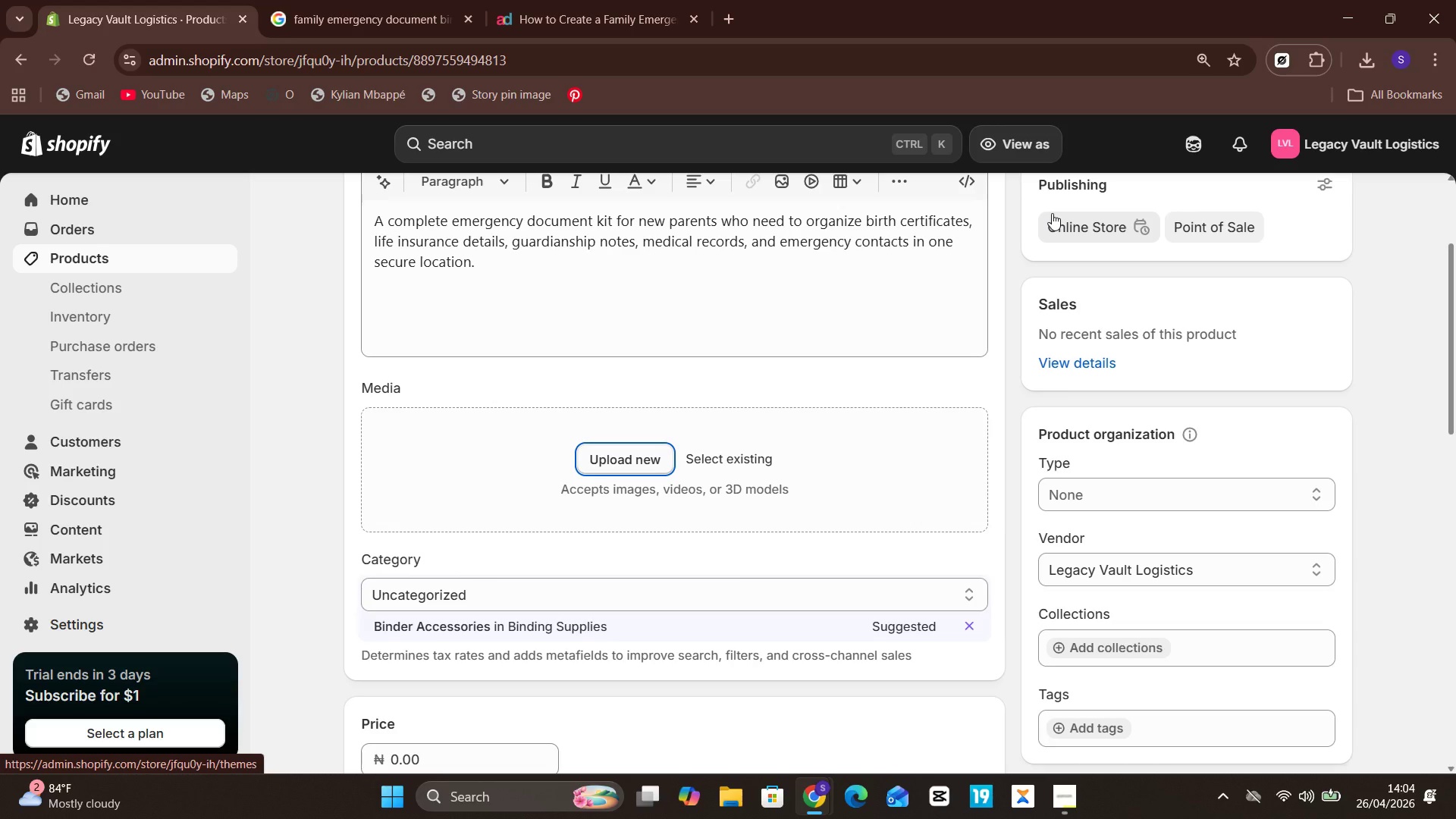 
left_click([647, 444])
 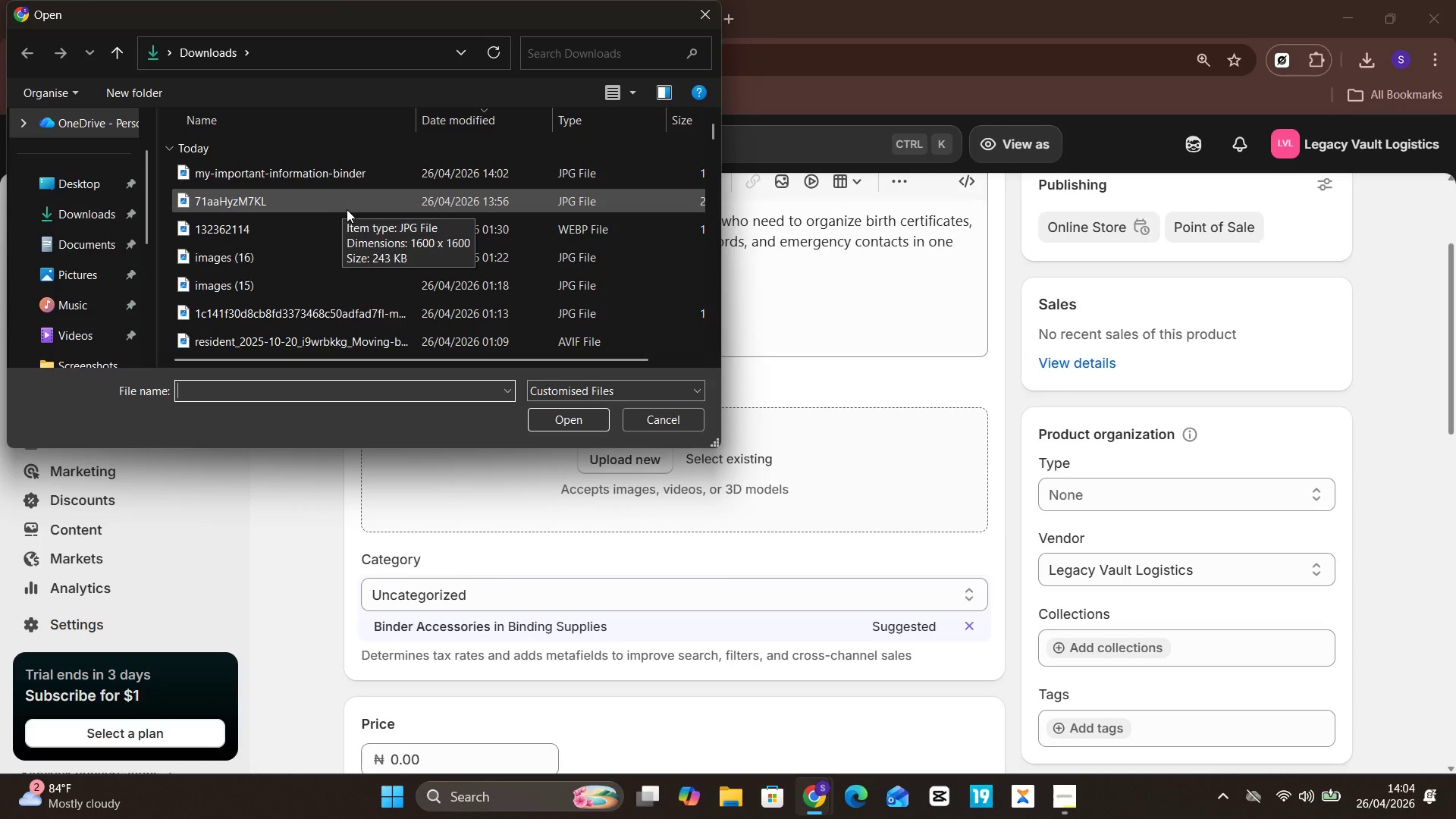 
wait(11.45)
 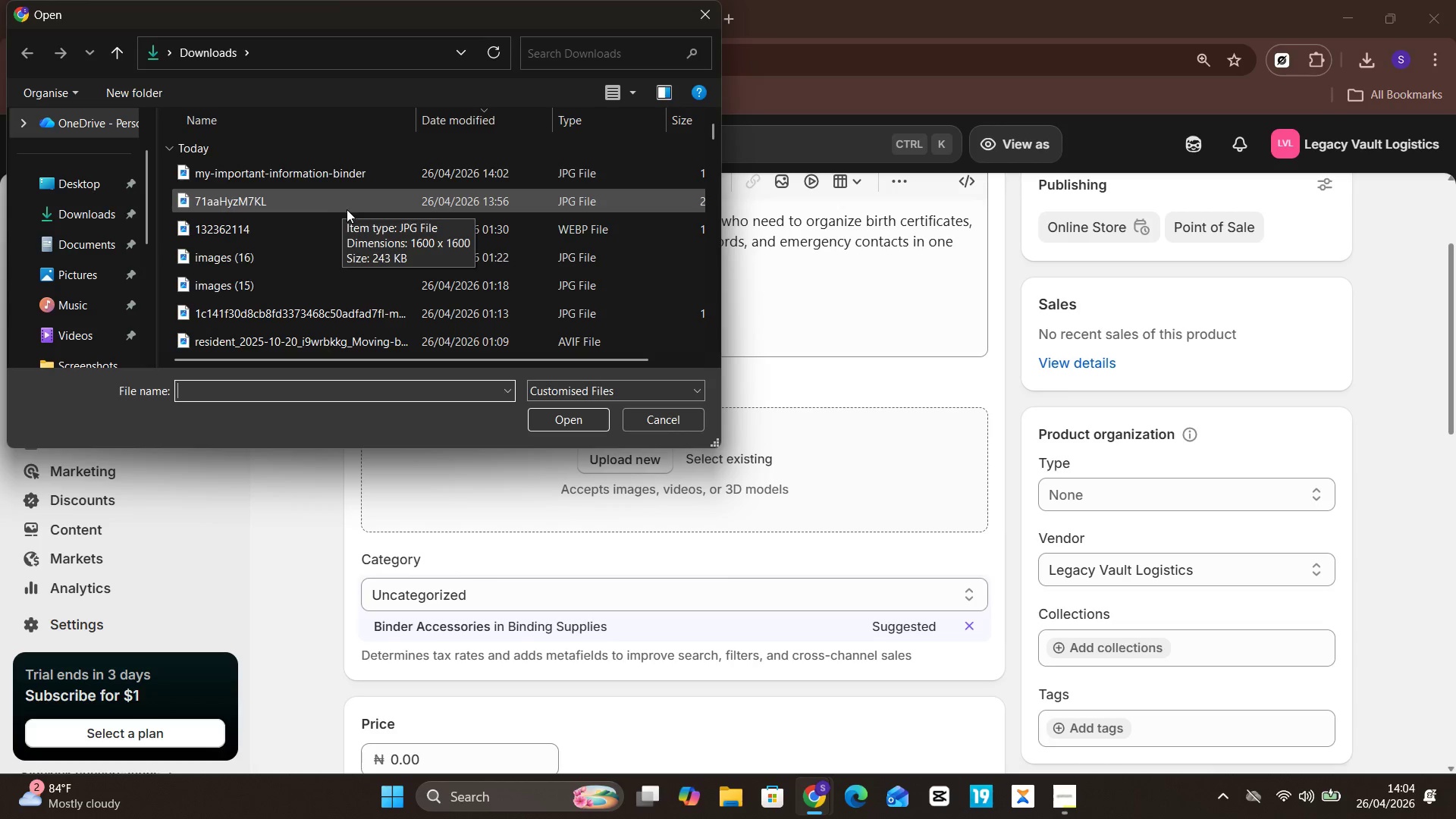 
scroll: coordinate [351, 230], scroll_direction: up, amount: 1.0
 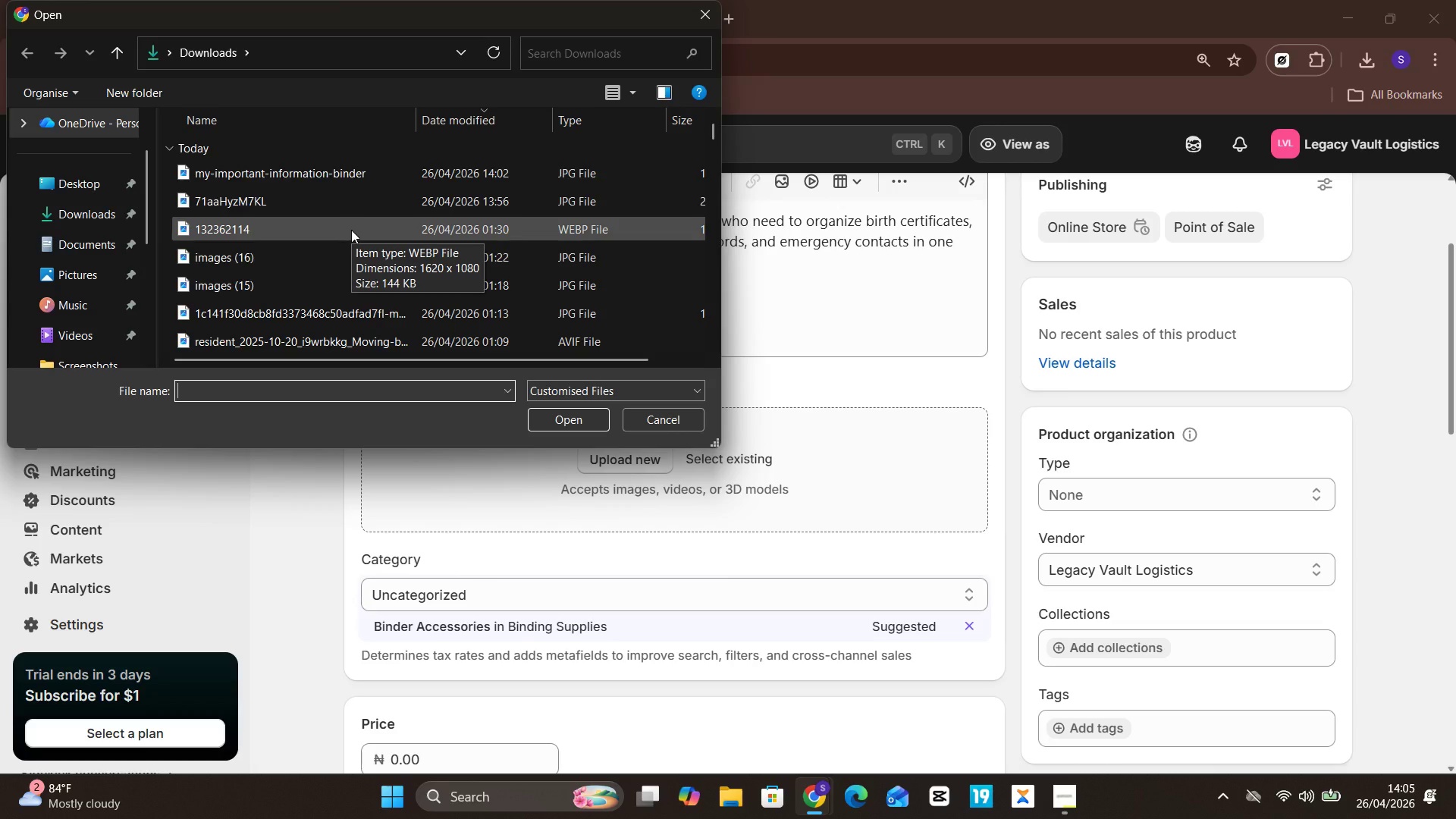 
scroll: coordinate [351, 230], scroll_direction: none, amount: 0.0
 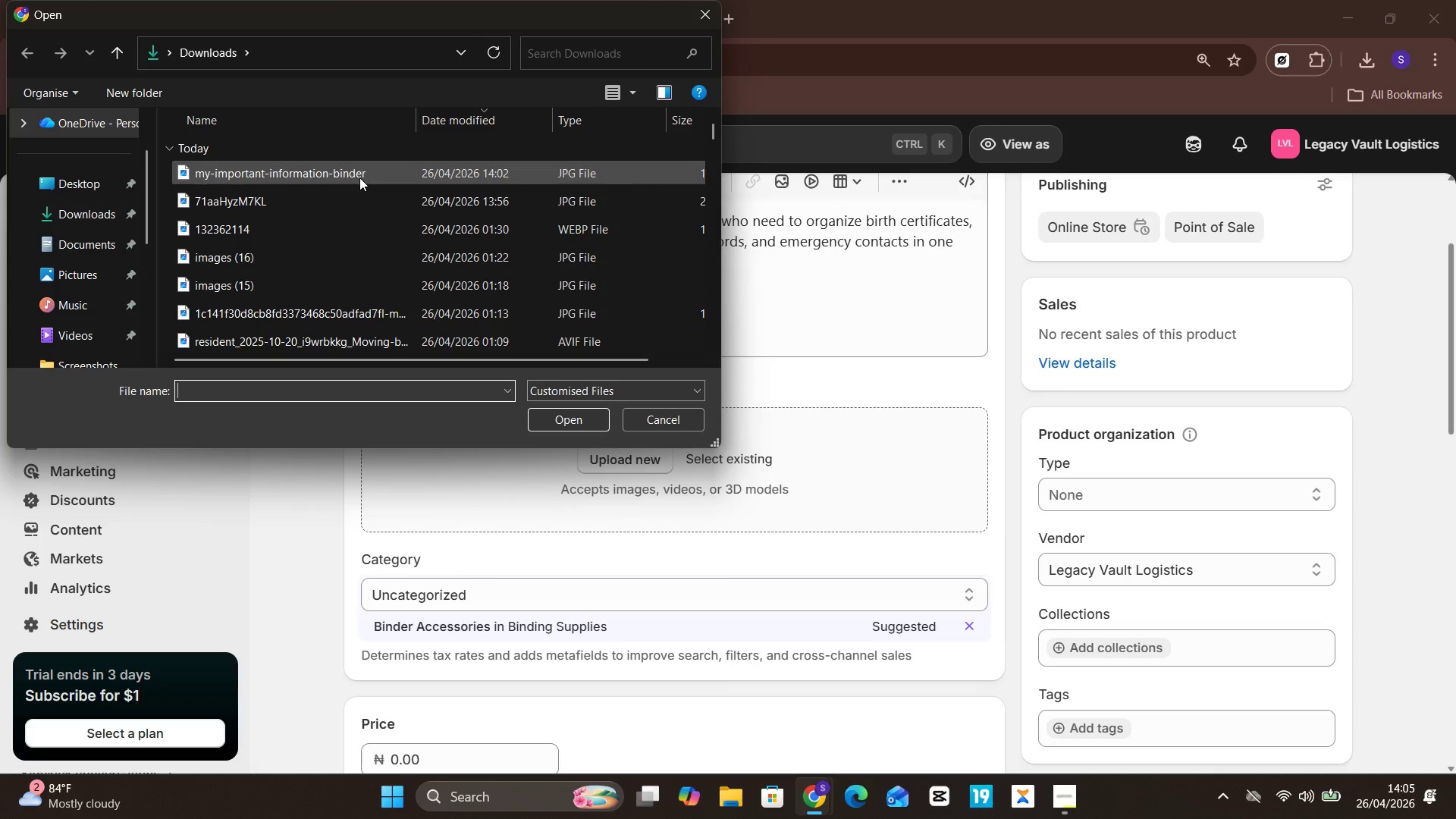 
left_click([359, 181])
 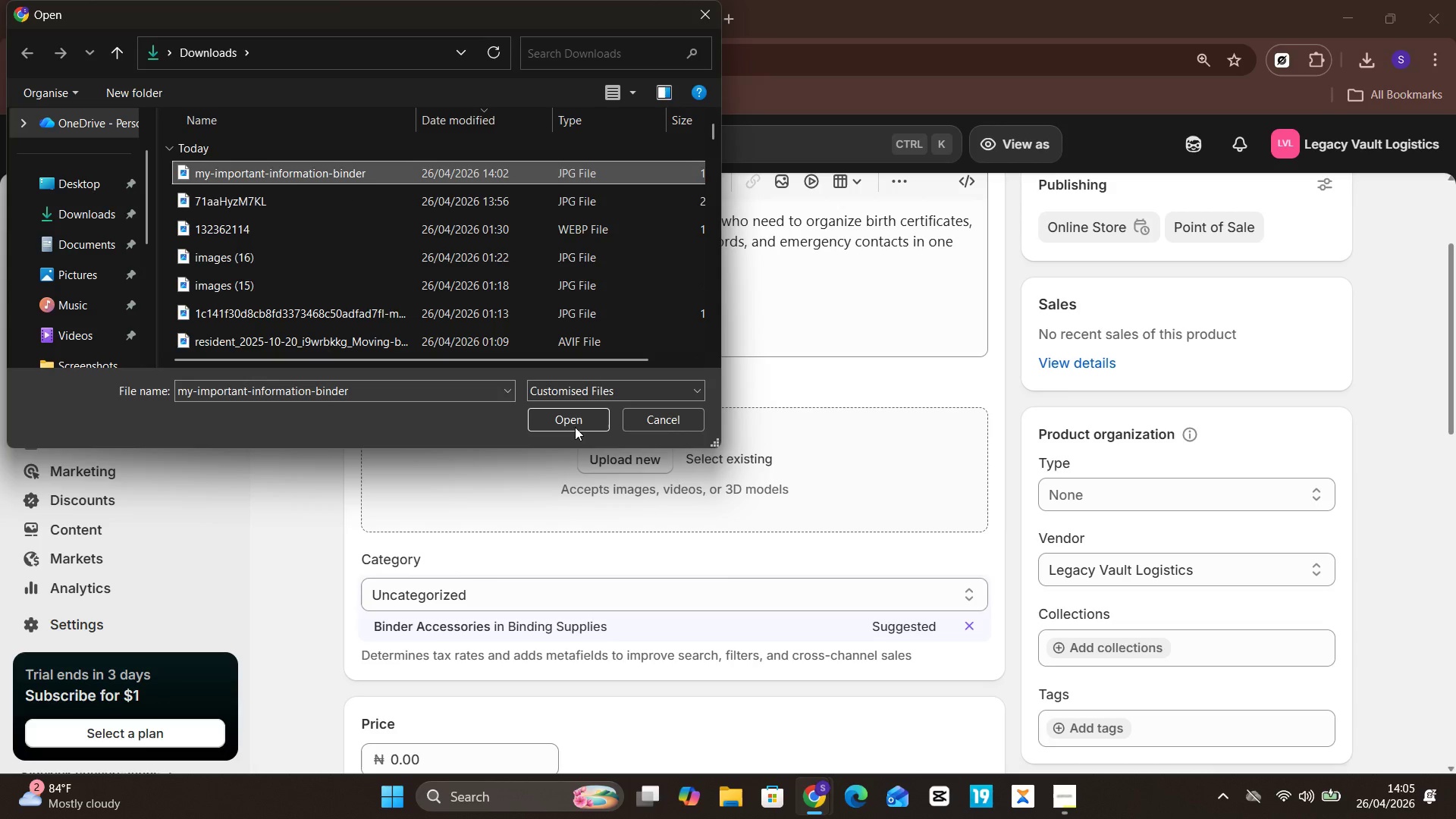 
left_click([576, 408])
 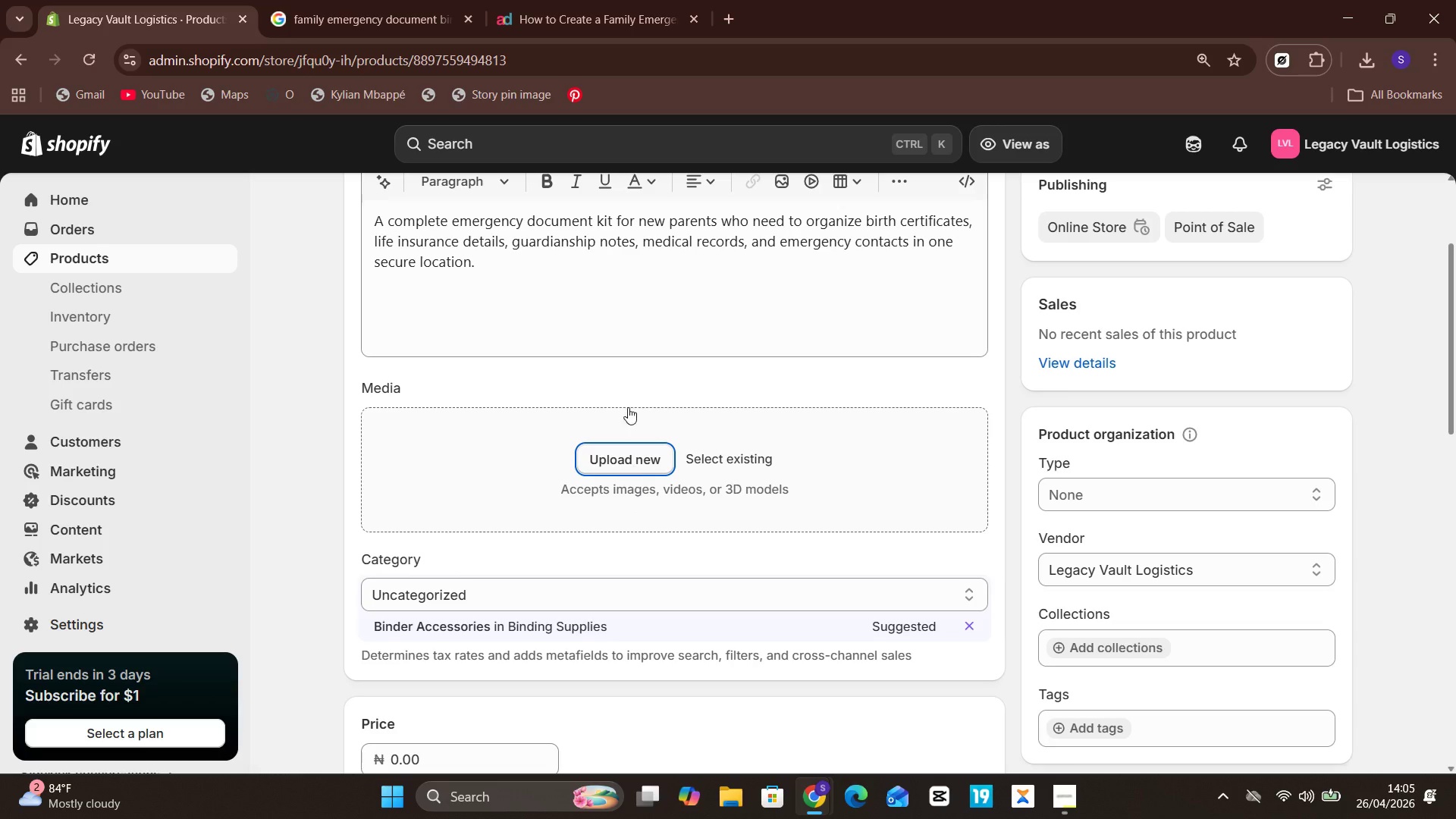 
left_click([554, 0])
 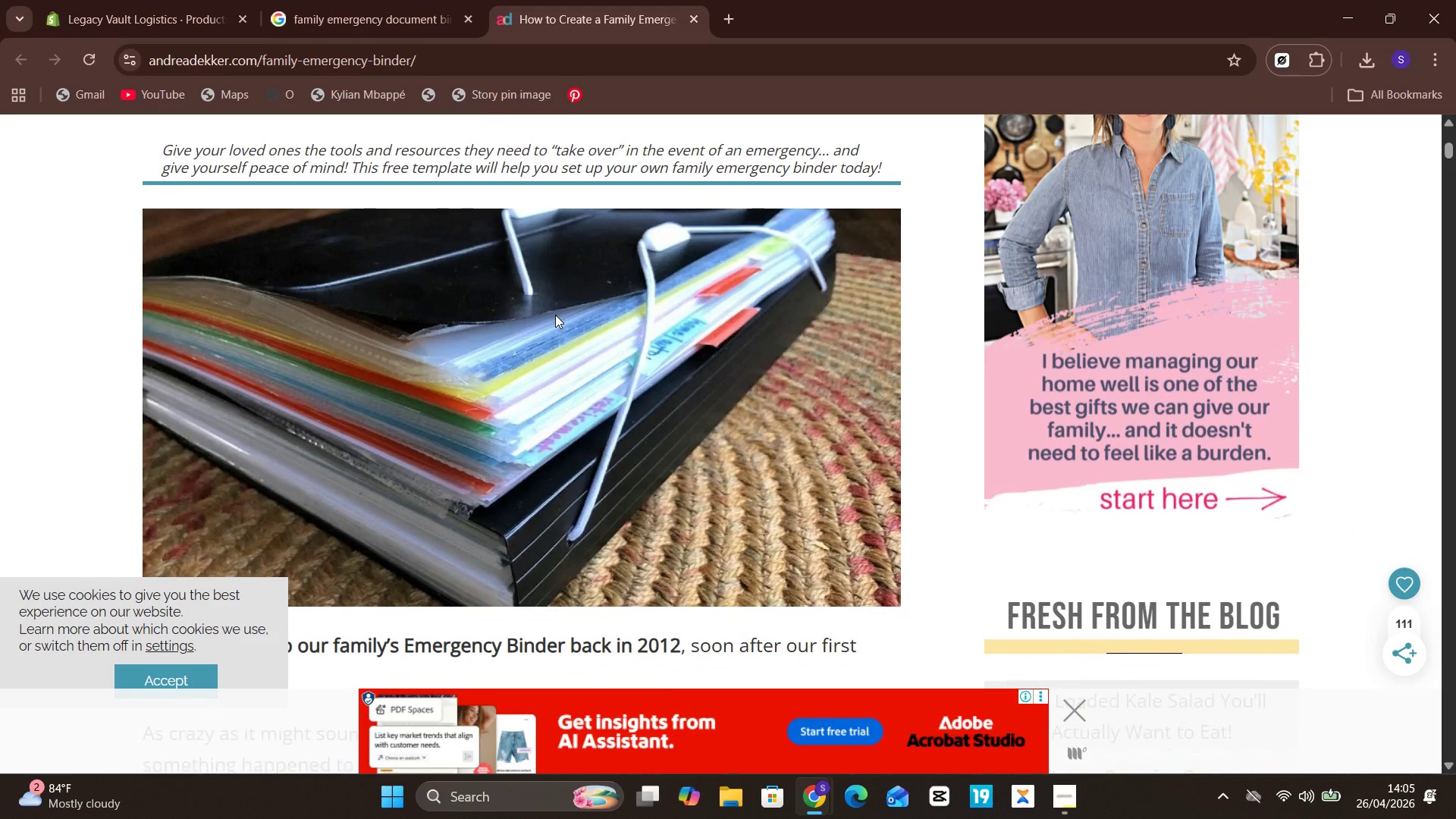 
right_click([526, 302])
 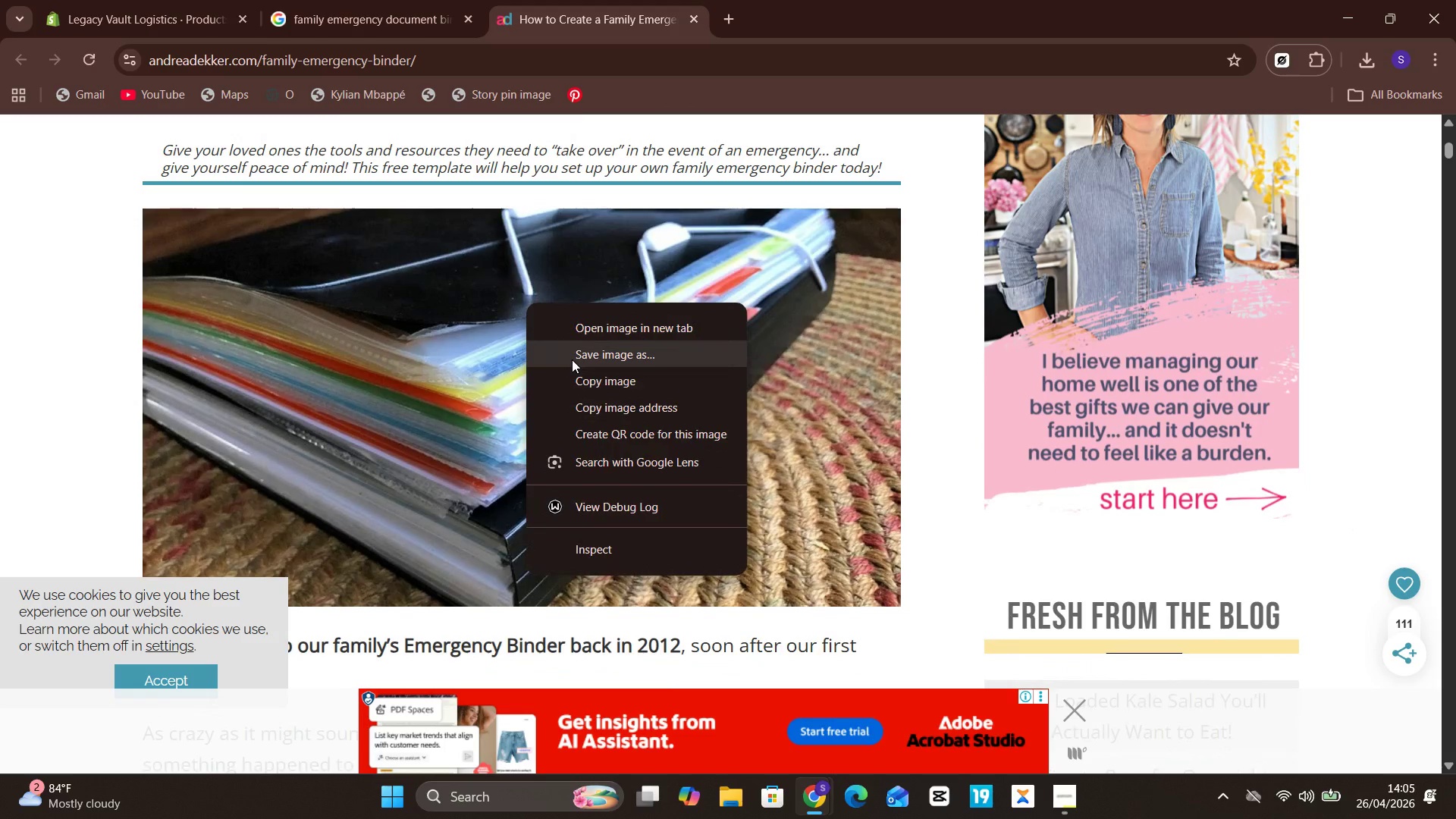 
left_click([573, 360])
 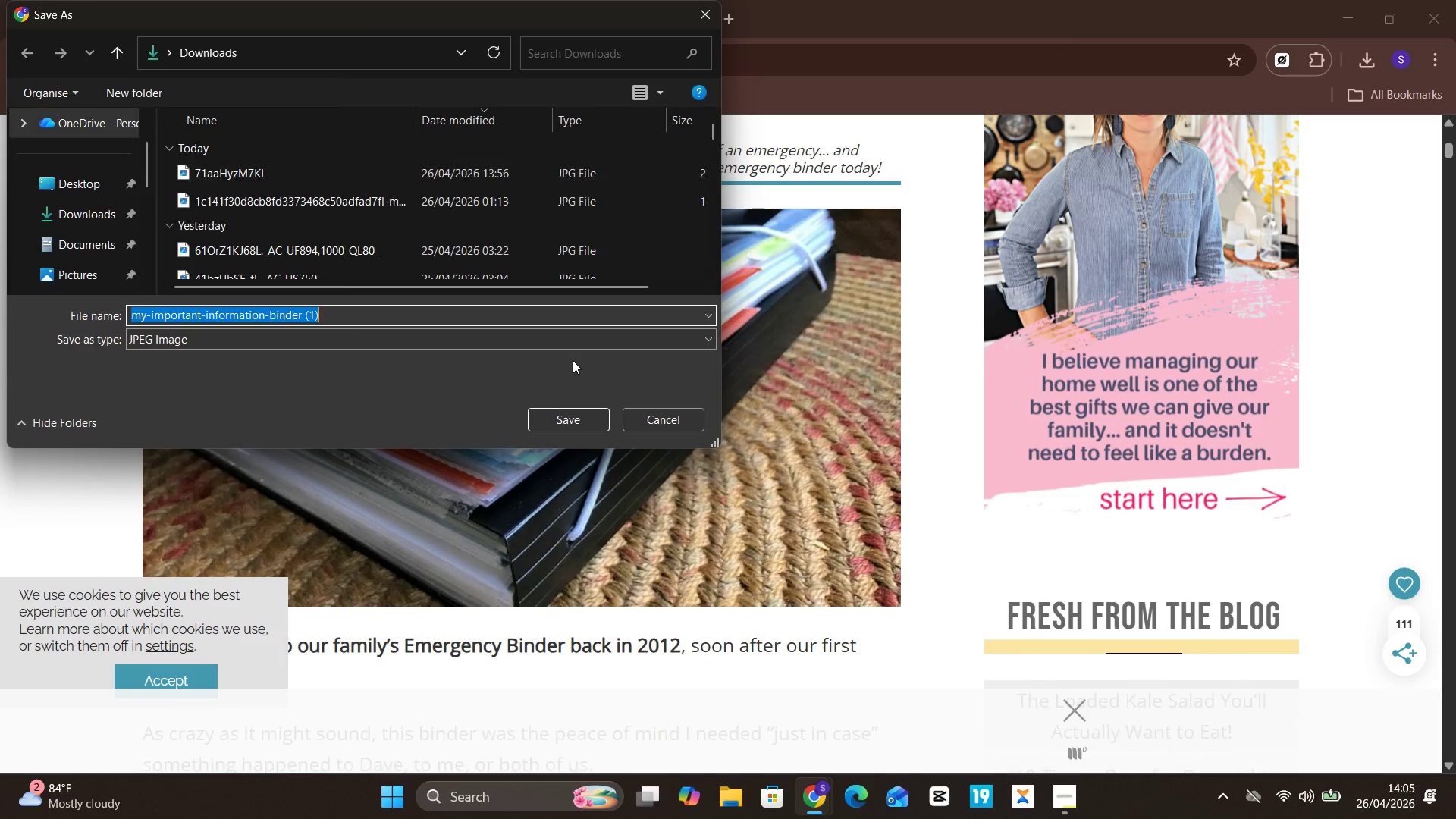 
key(Enter)
 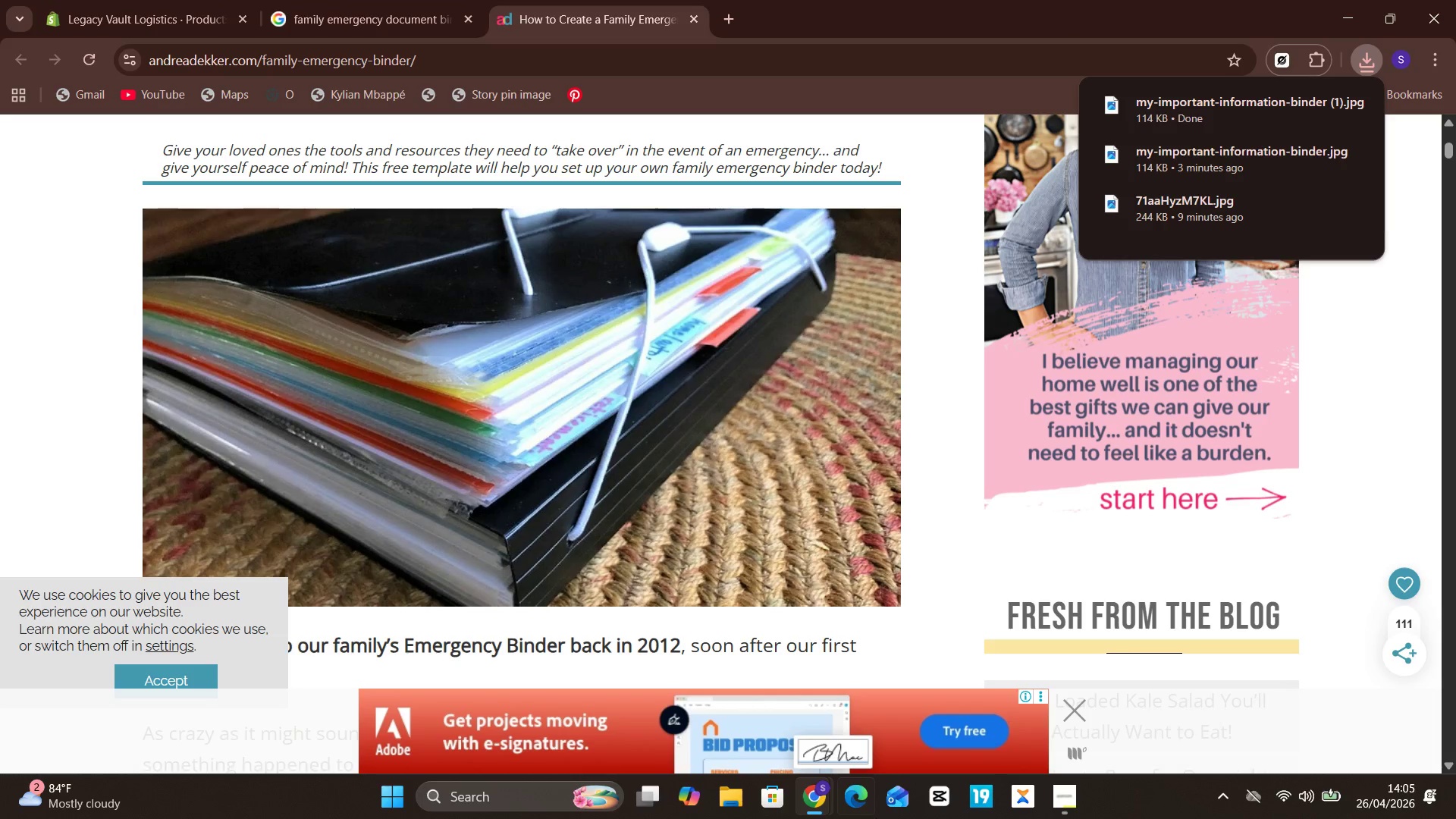 
wait(9.22)
 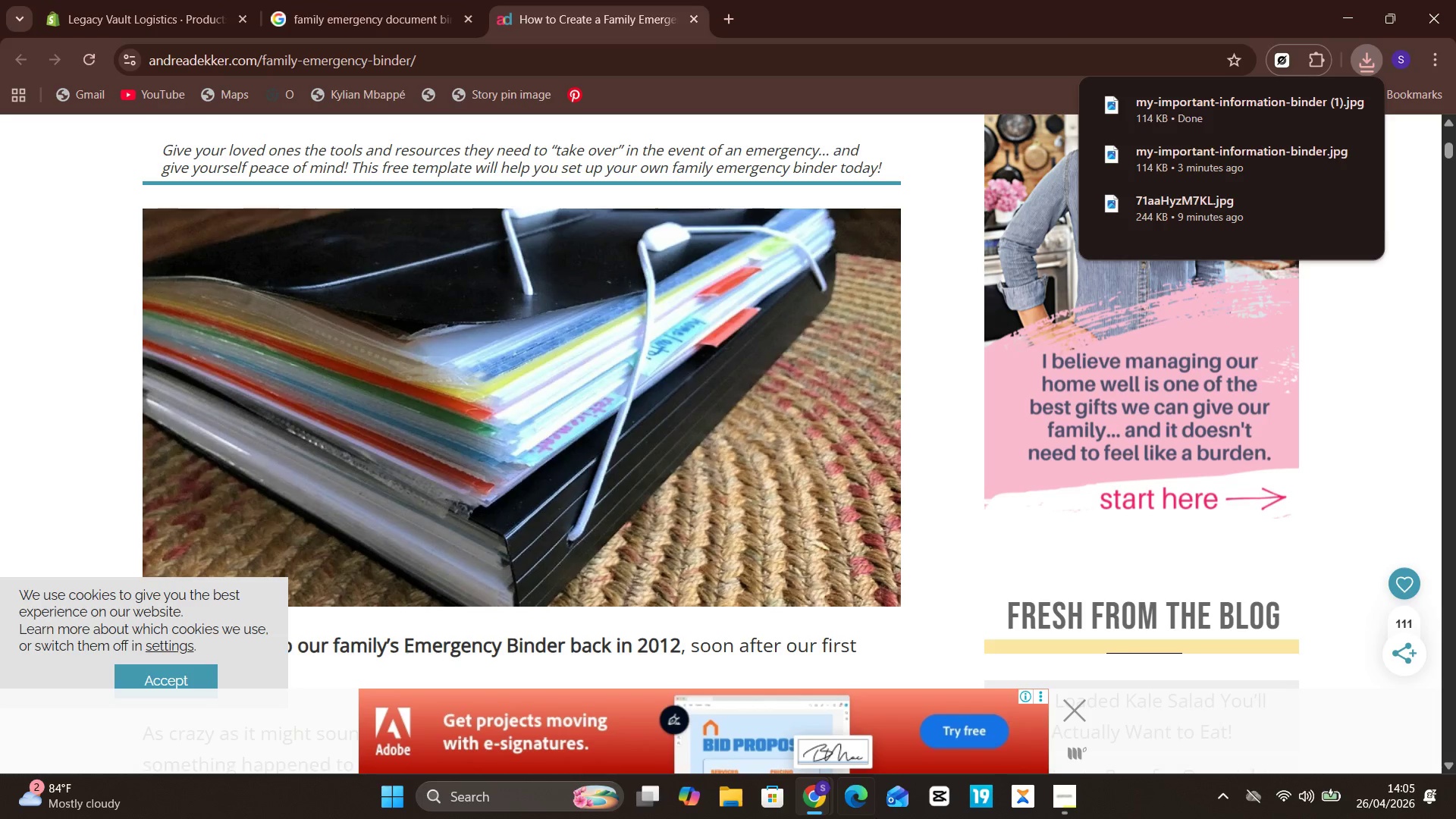 
left_click([187, 0])
 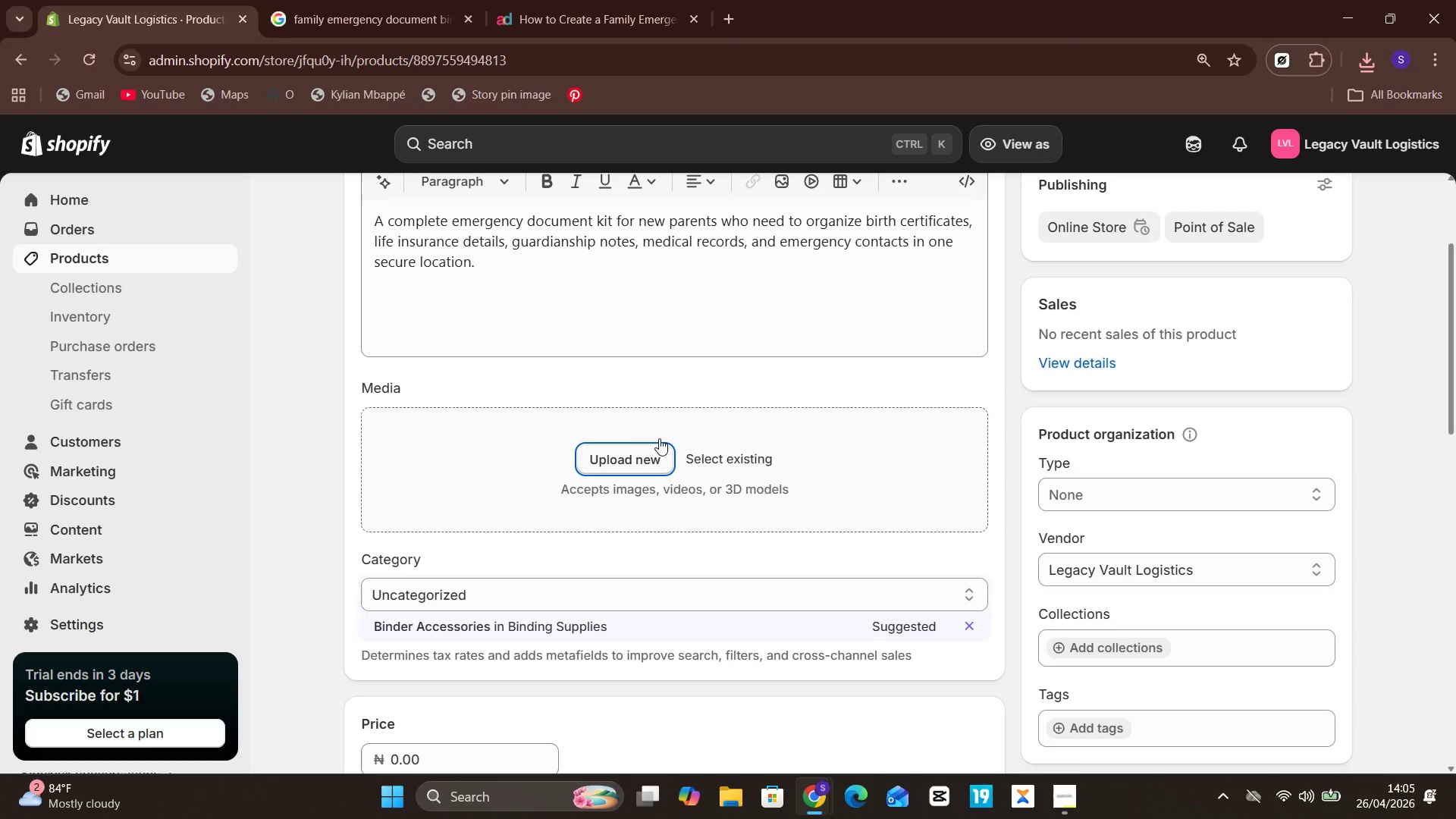 
left_click([649, 445])
 